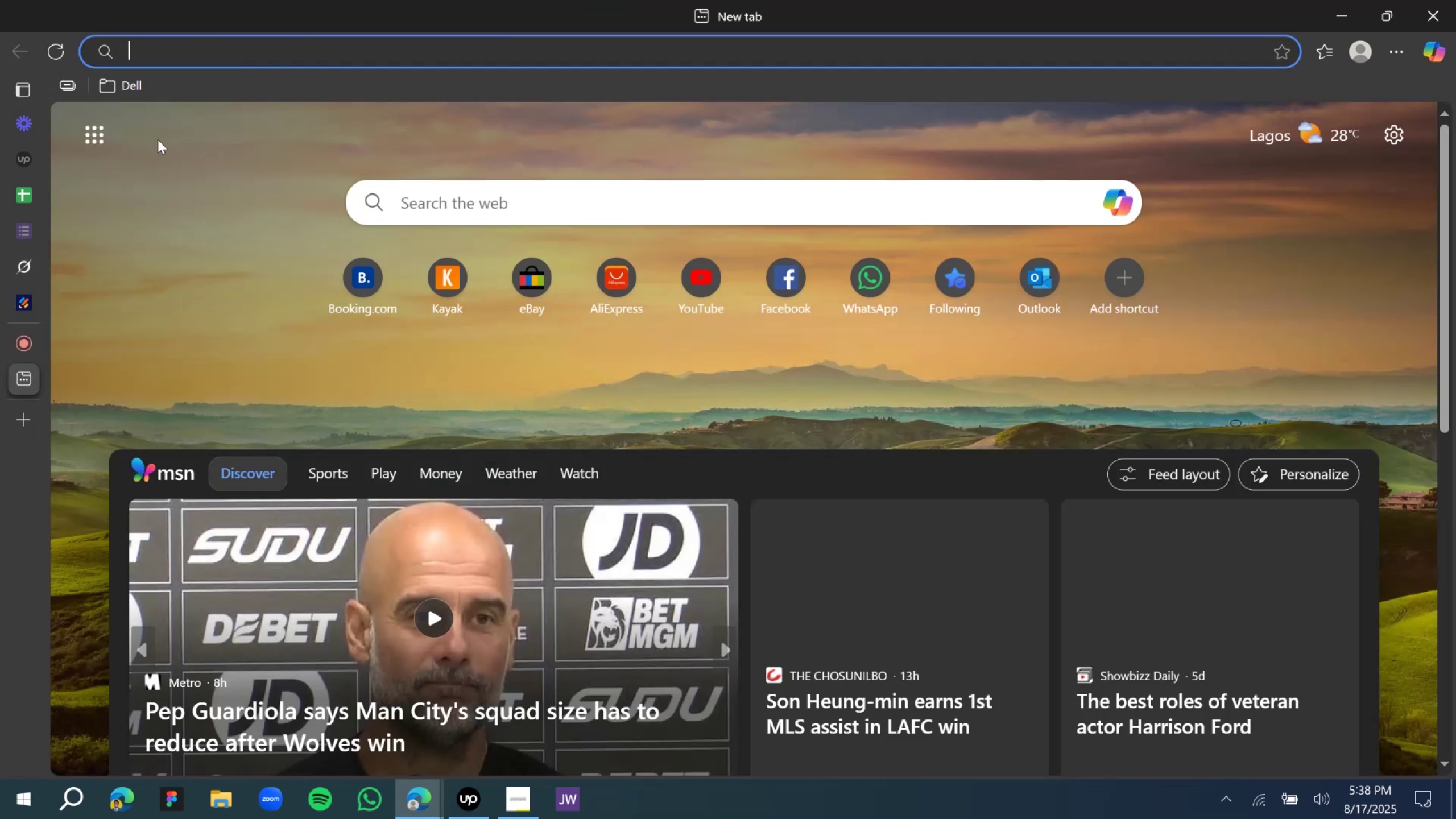 
type(bao)
key(Backspace)
key(Backspace)
type(oard game)
 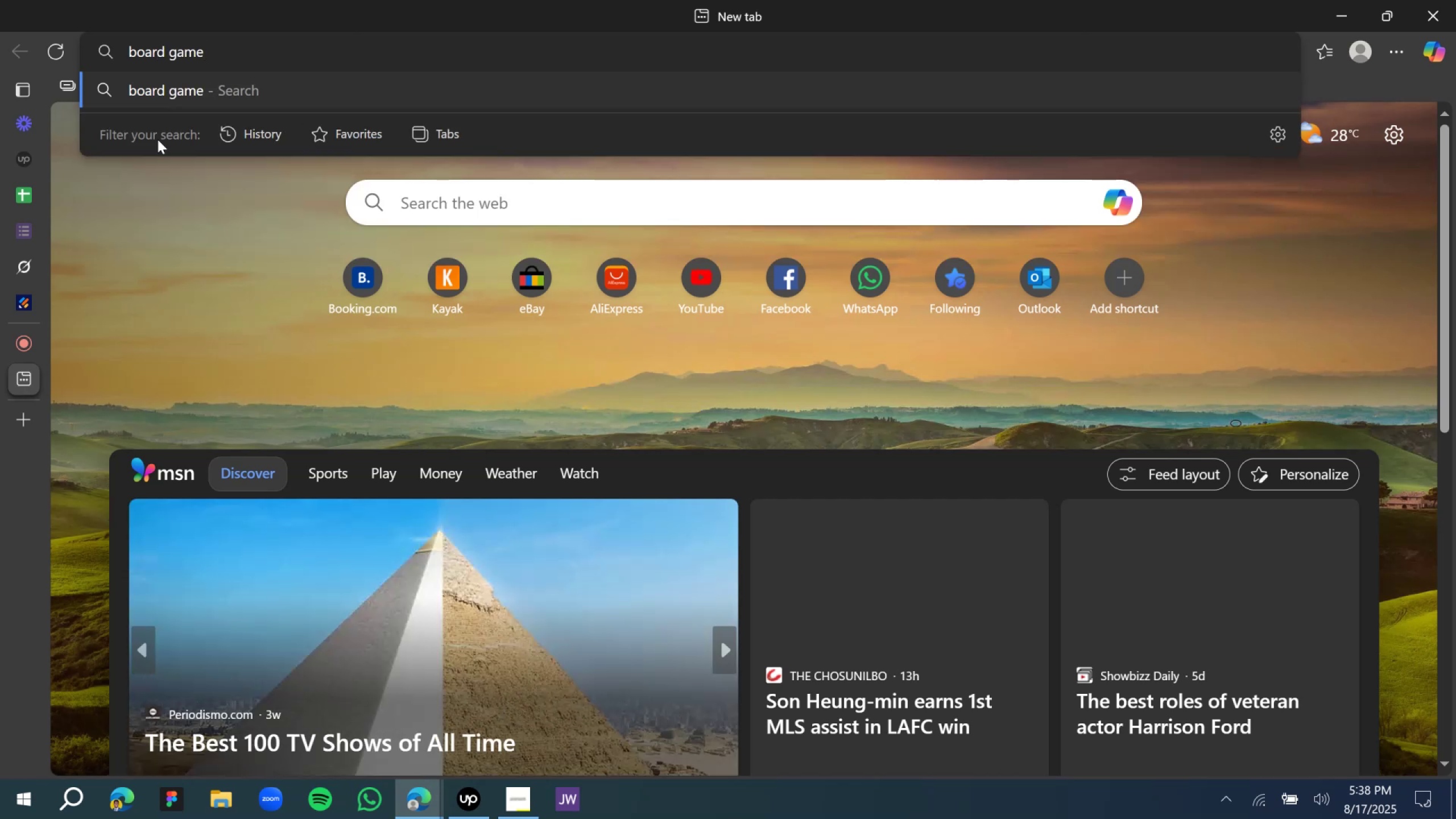 
wait(6.42)
 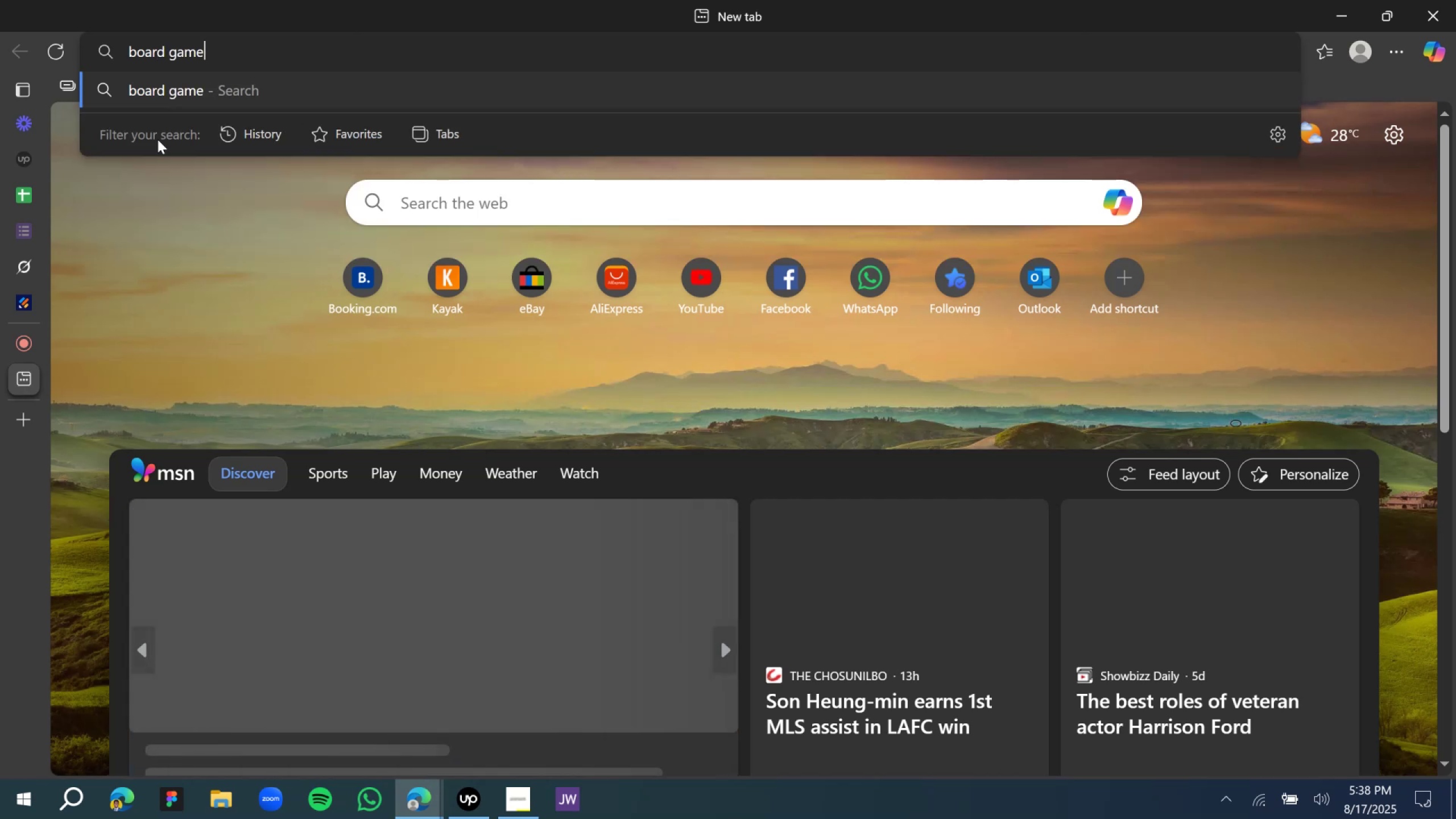 
key(Enter)
 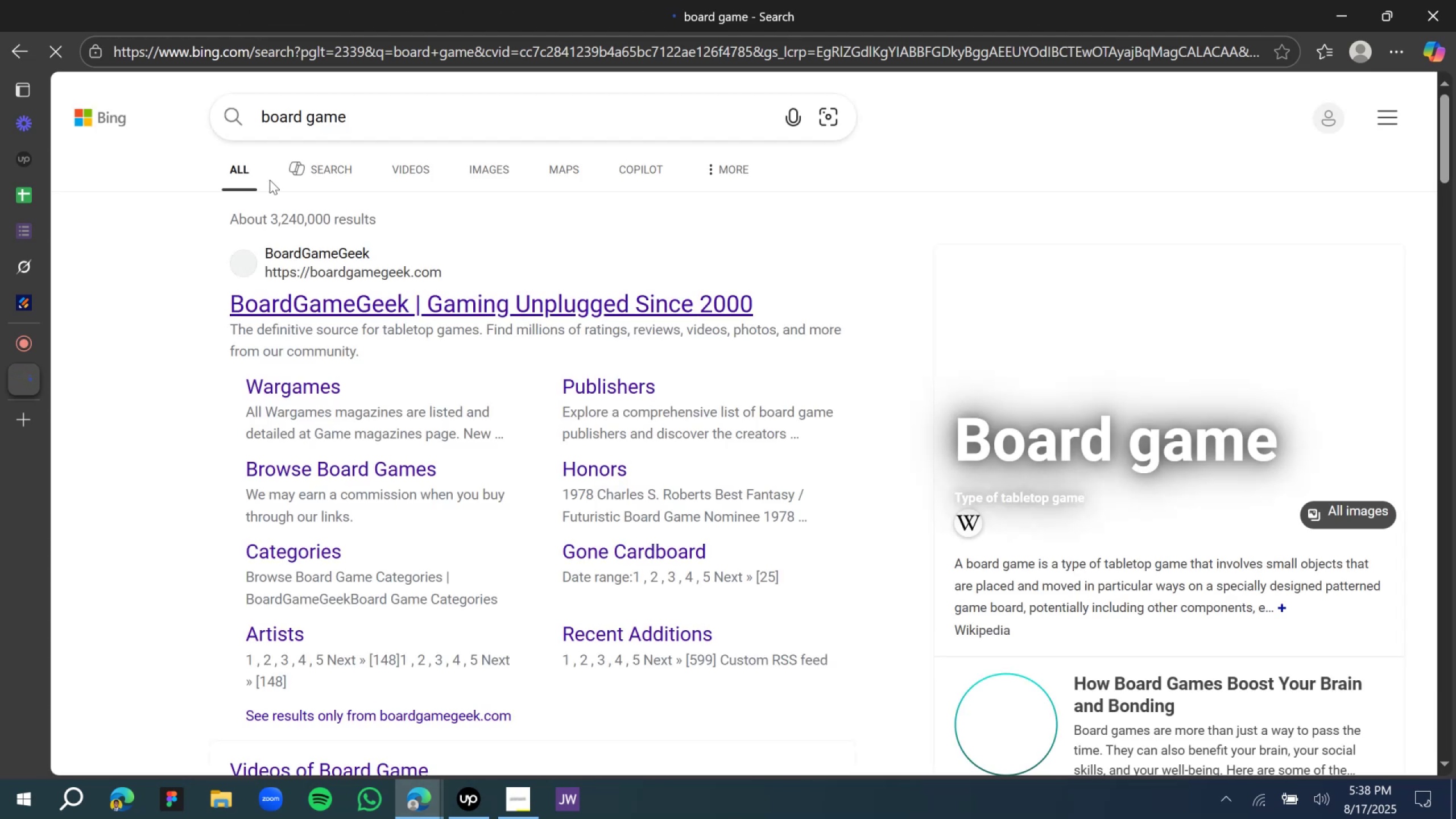 
wait(5.26)
 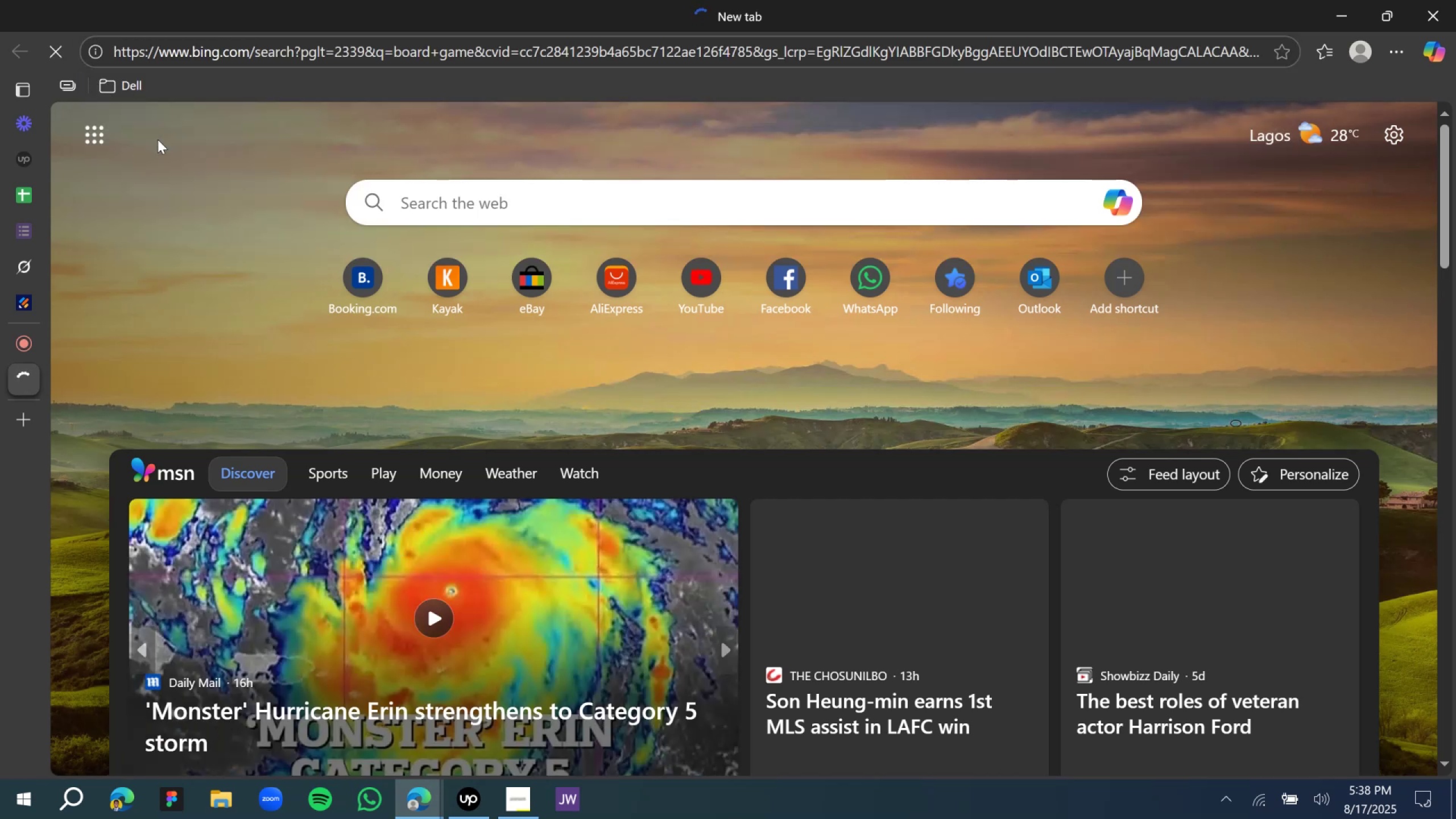 
left_click([490, 173])
 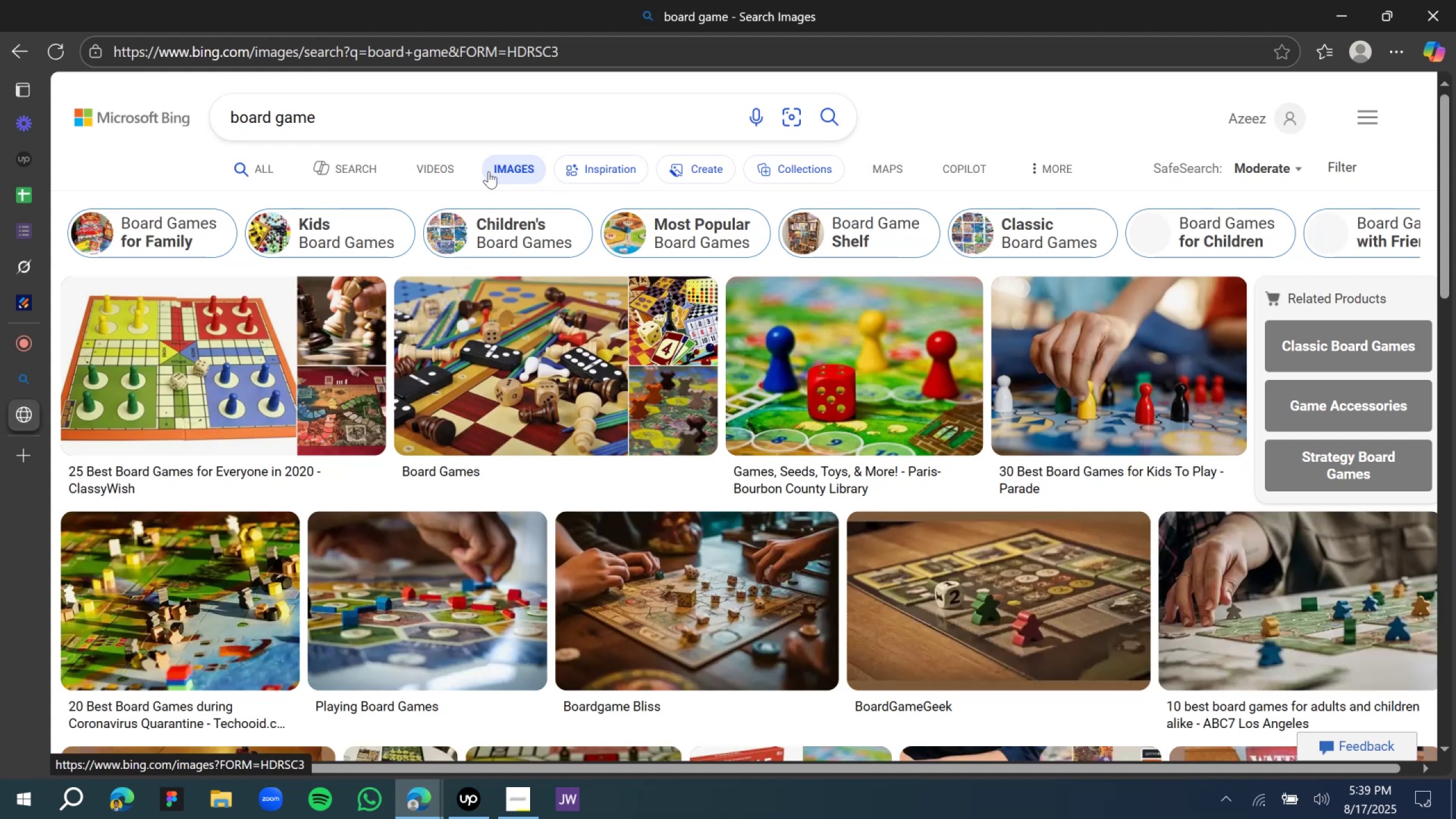 
wait(28.06)
 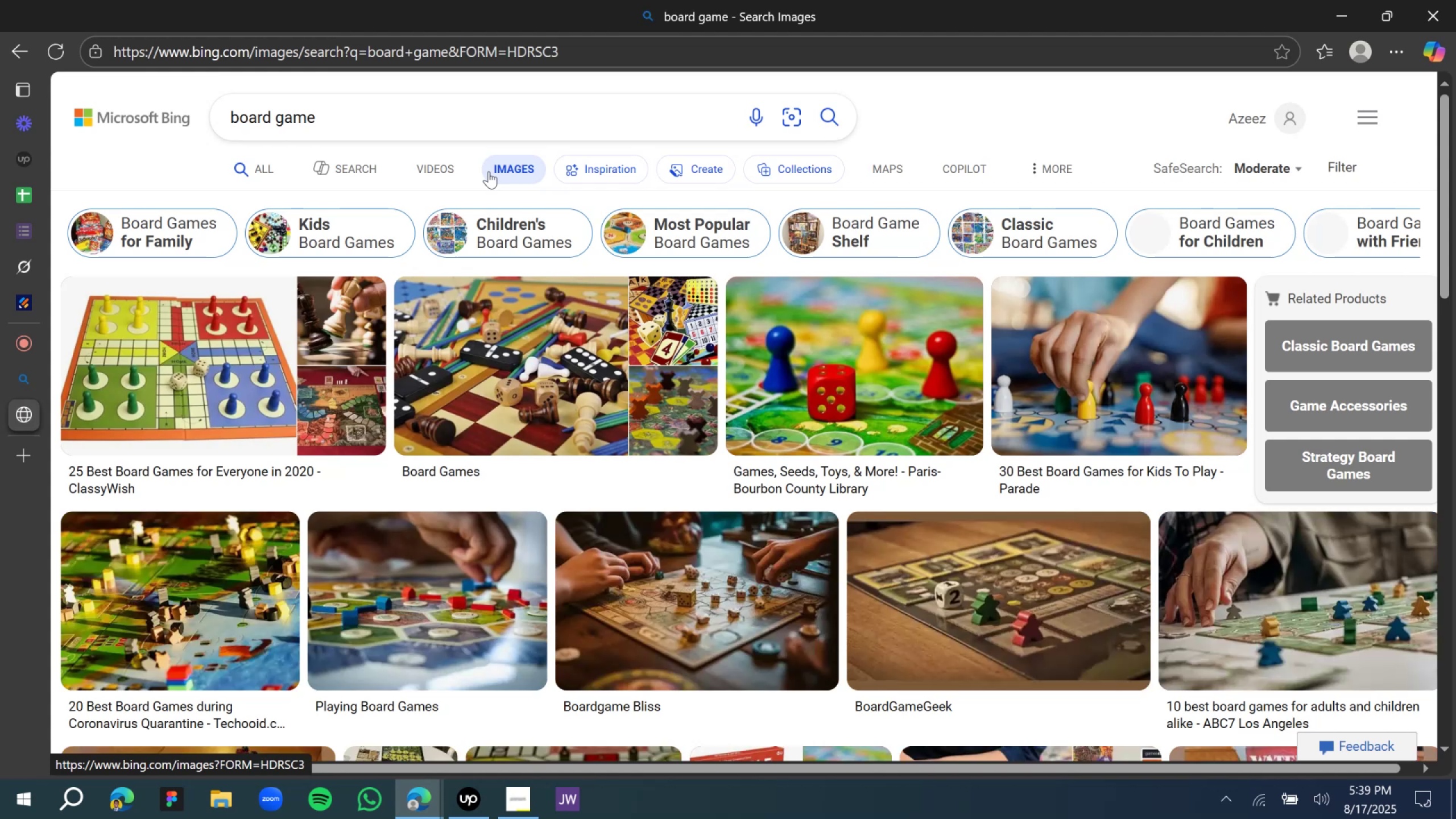 
scroll: coordinate [587, 475], scroll_direction: down, amount: 6.0
 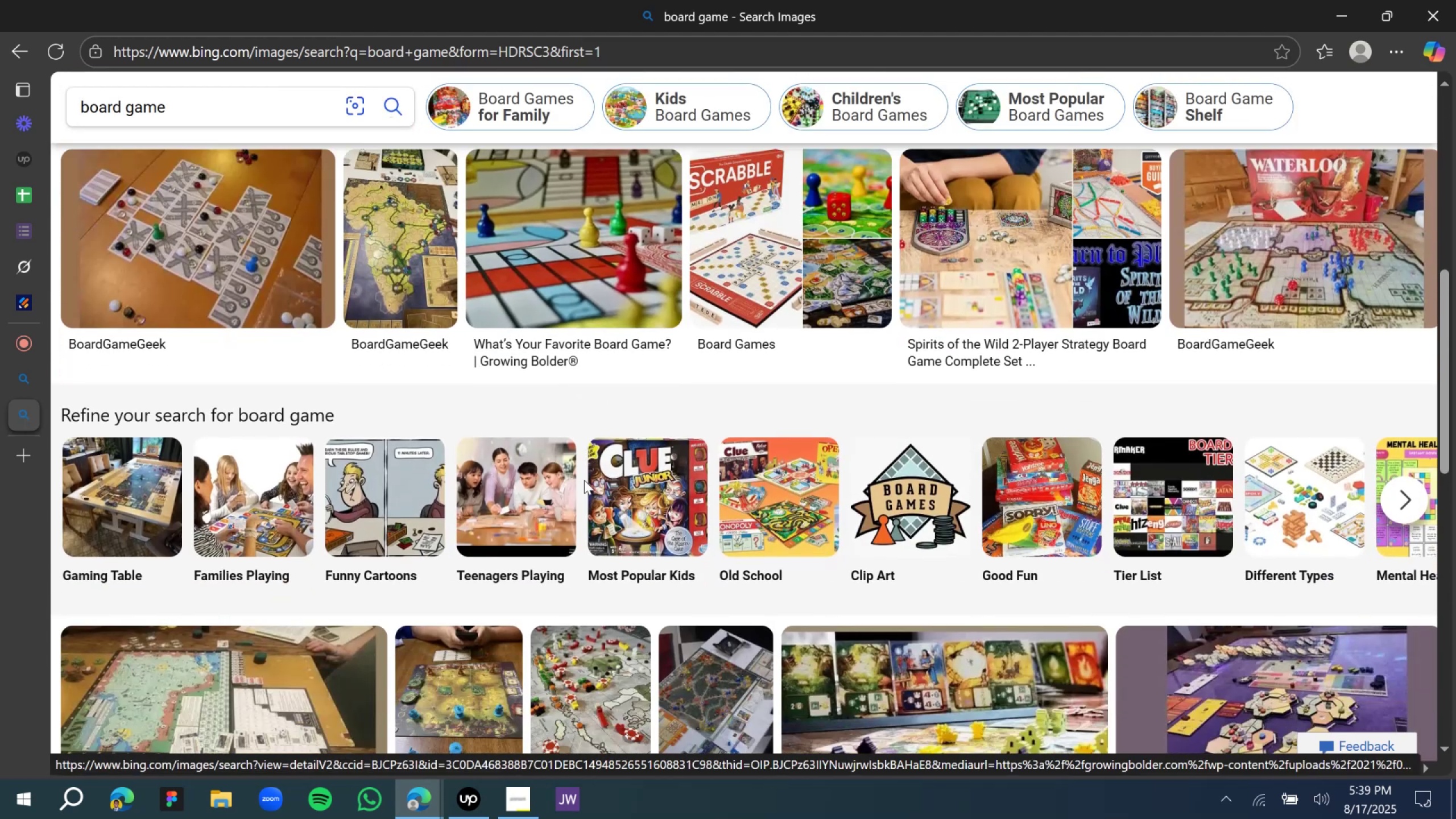 
scroll: coordinate [584, 480], scroll_direction: up, amount: 6.0
 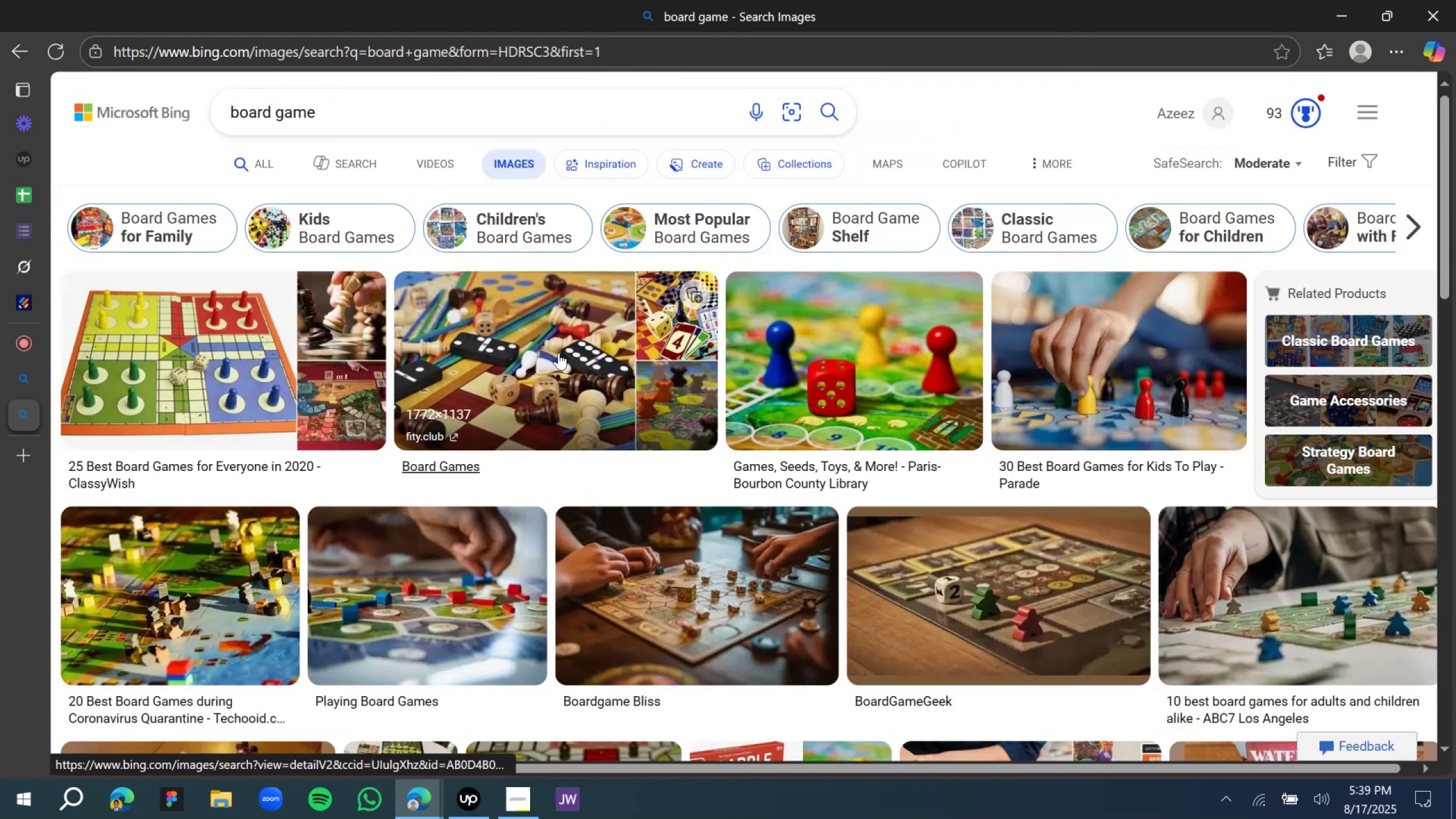 
left_click([559, 353])
 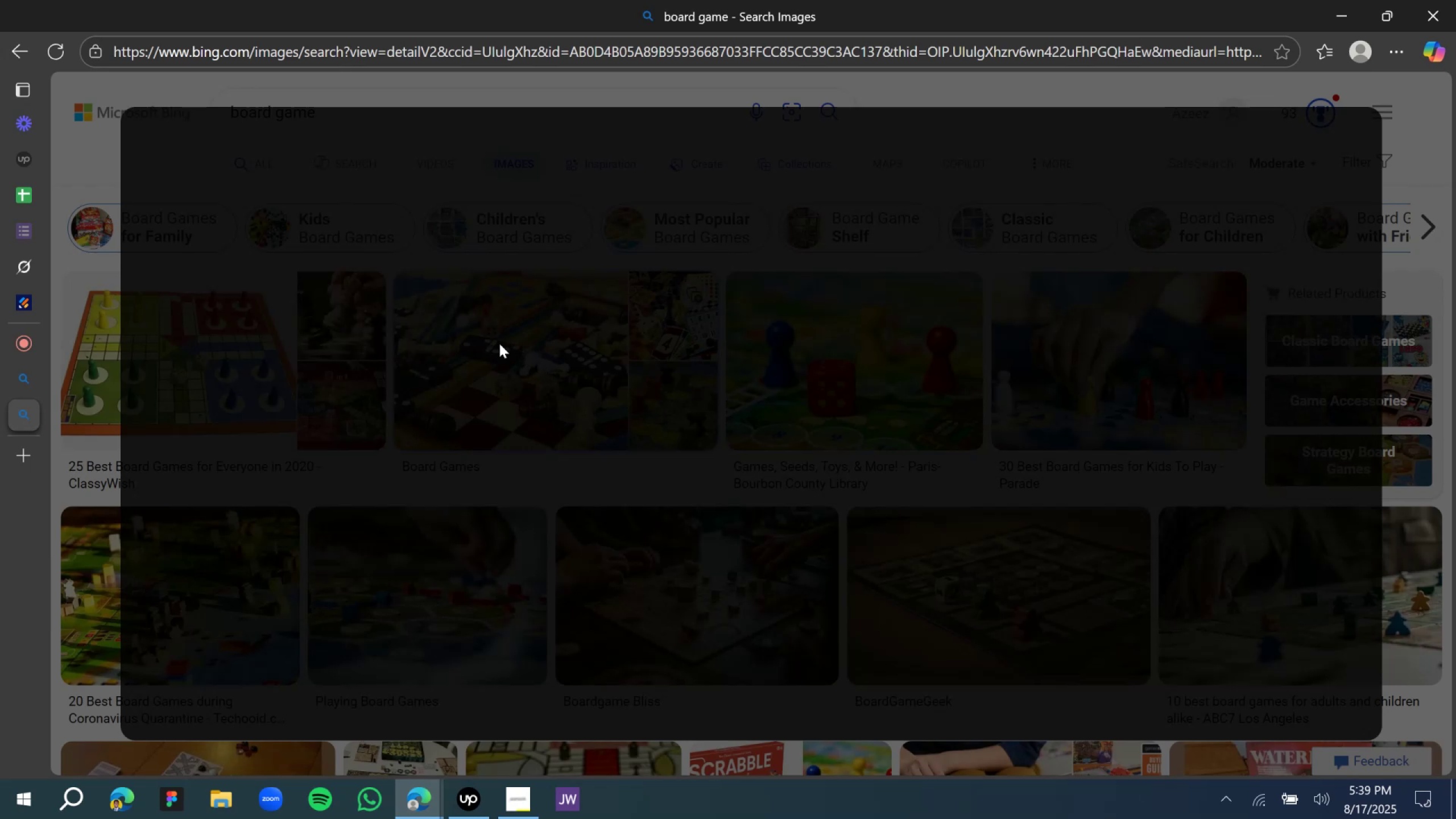 
wait(12.61)
 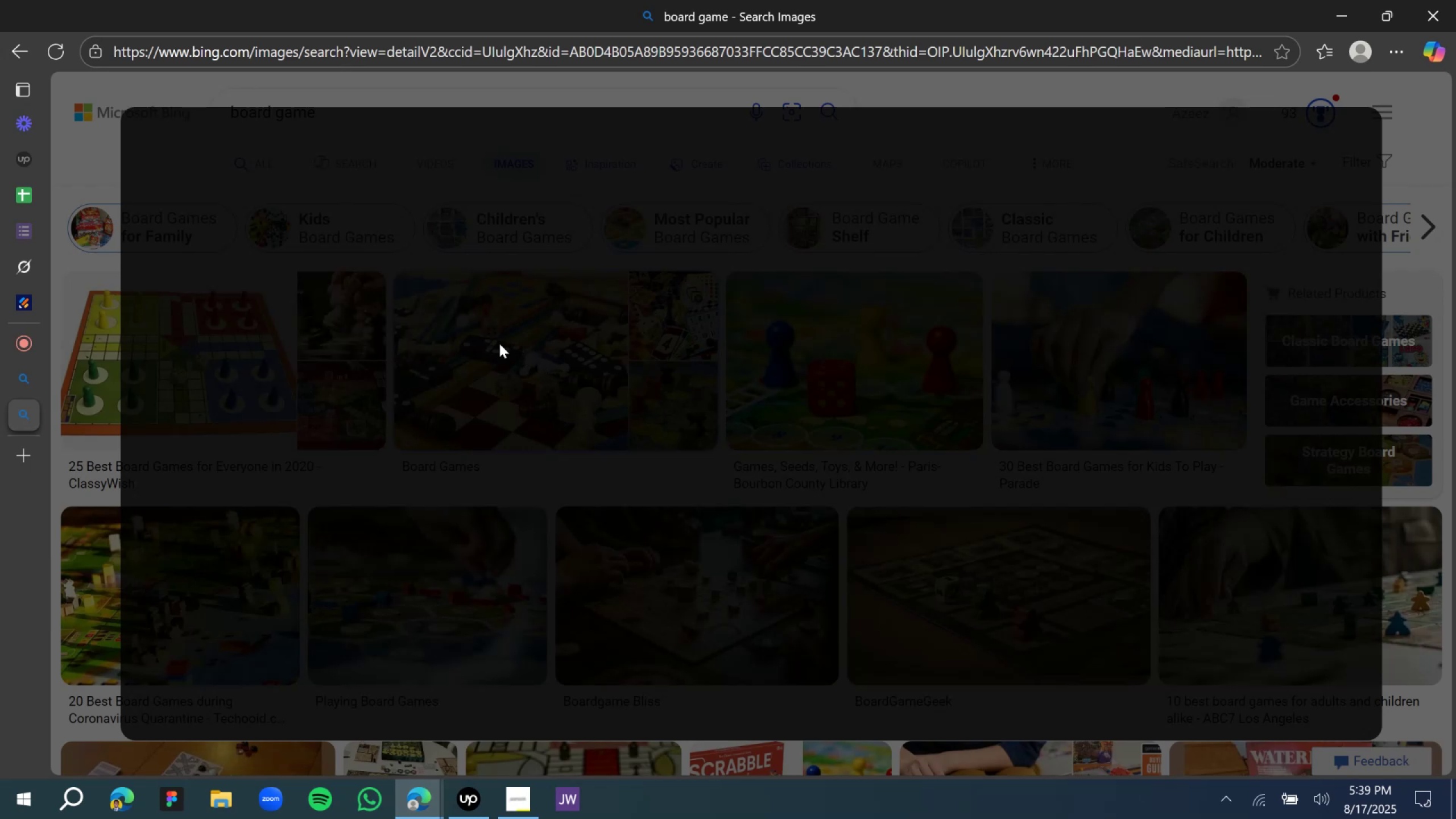 
left_click([468, 810])
 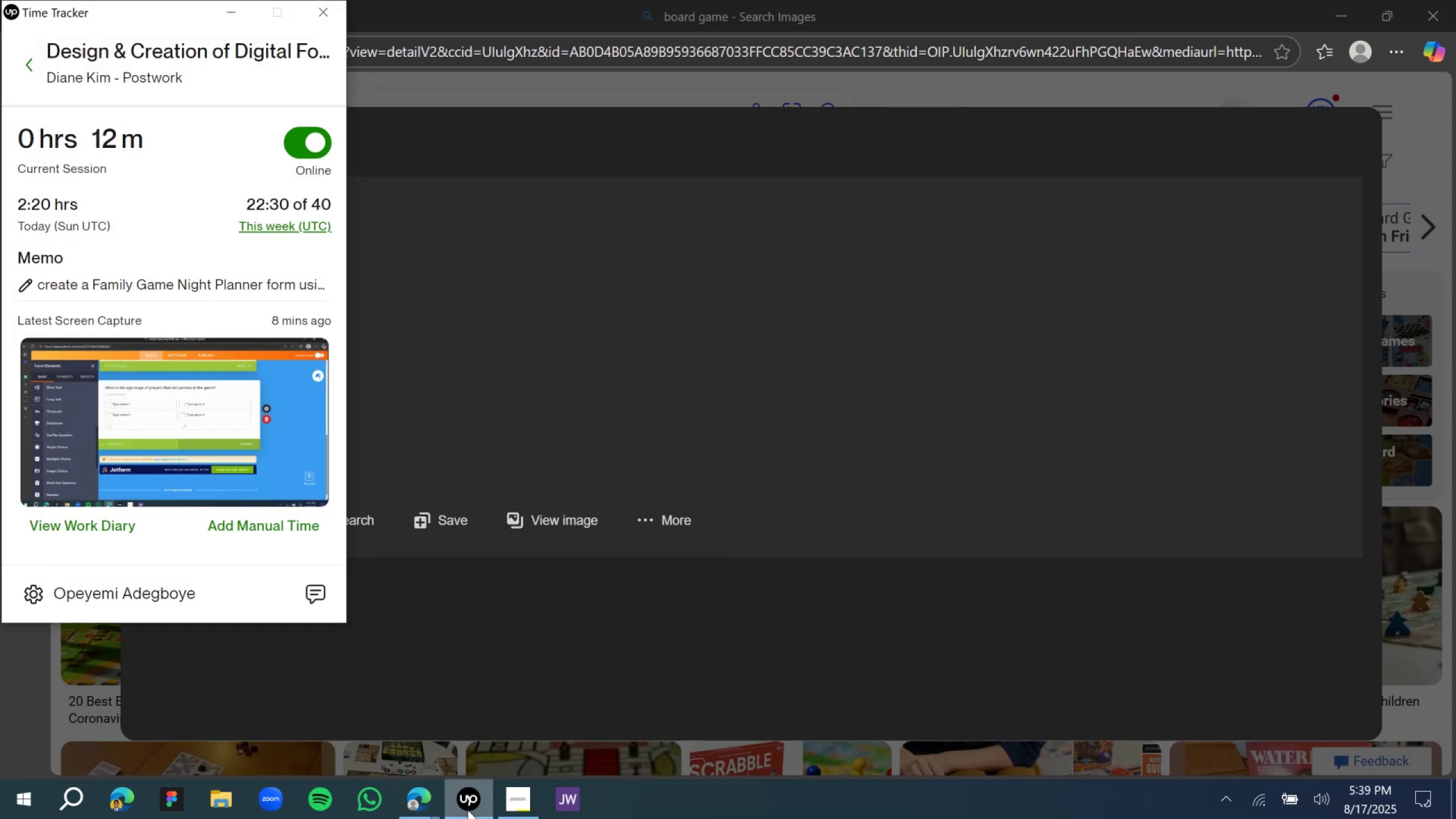 
left_click([468, 810])
 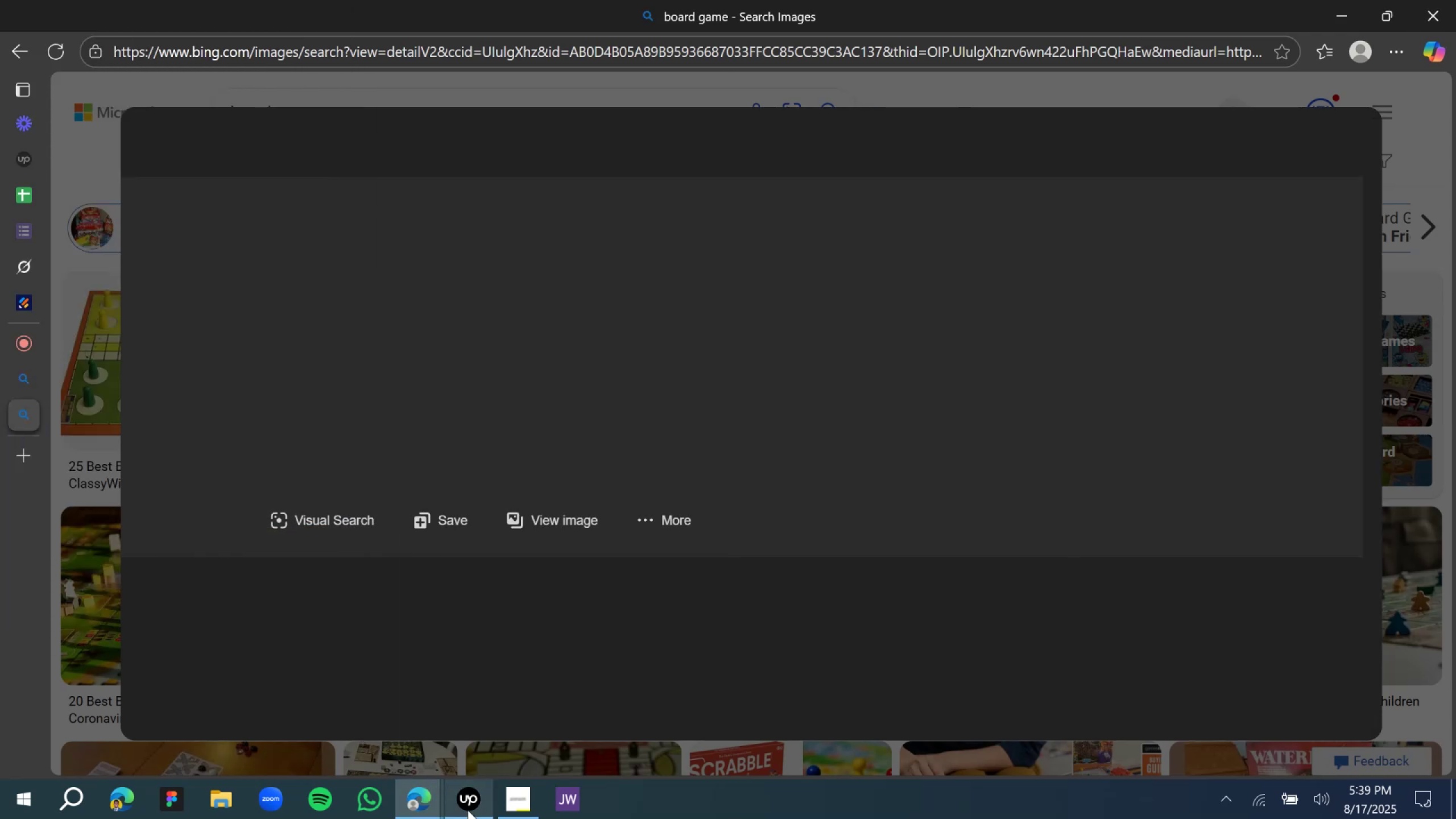 
left_click([468, 810])
 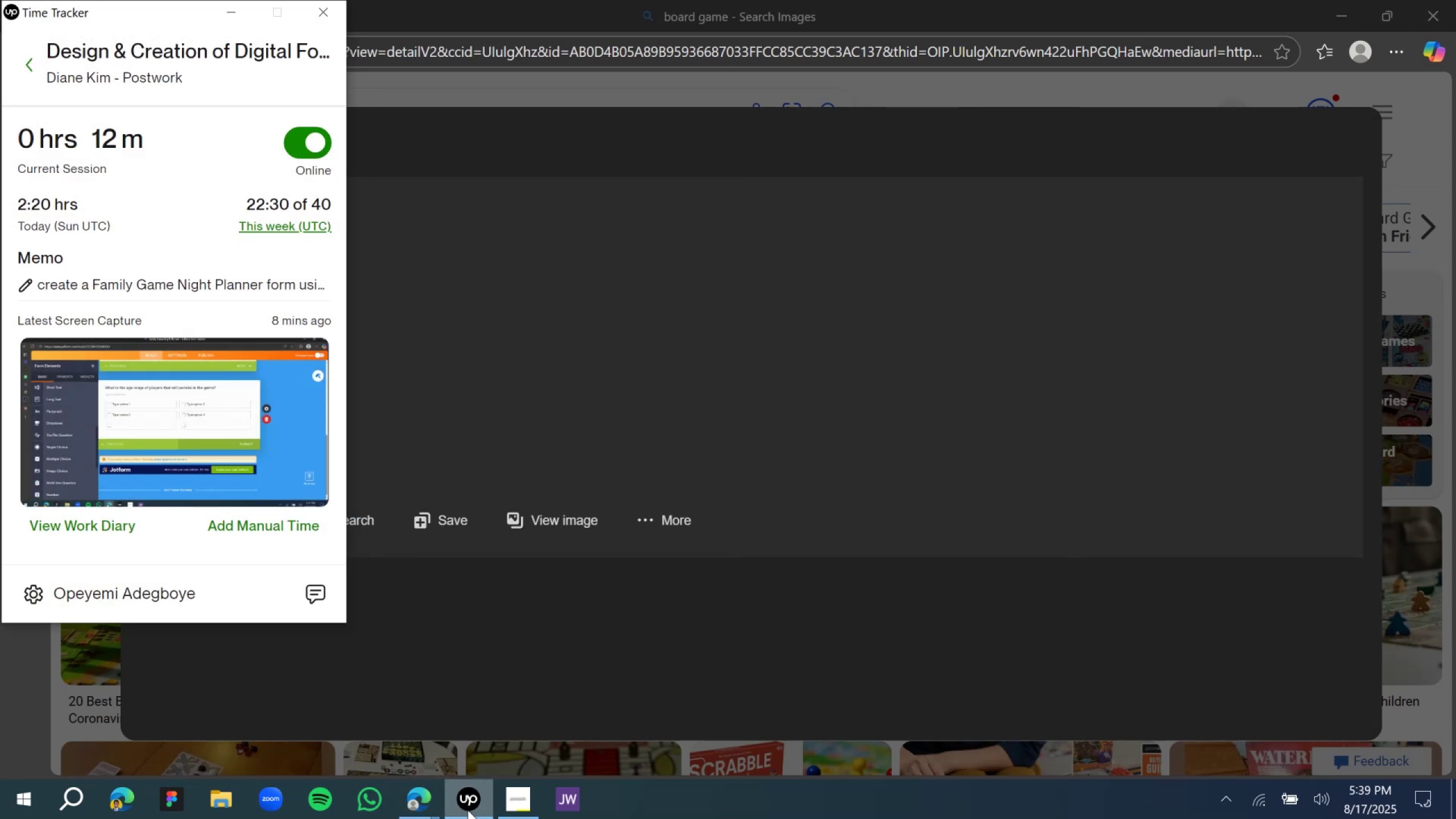 
left_click([468, 810])
 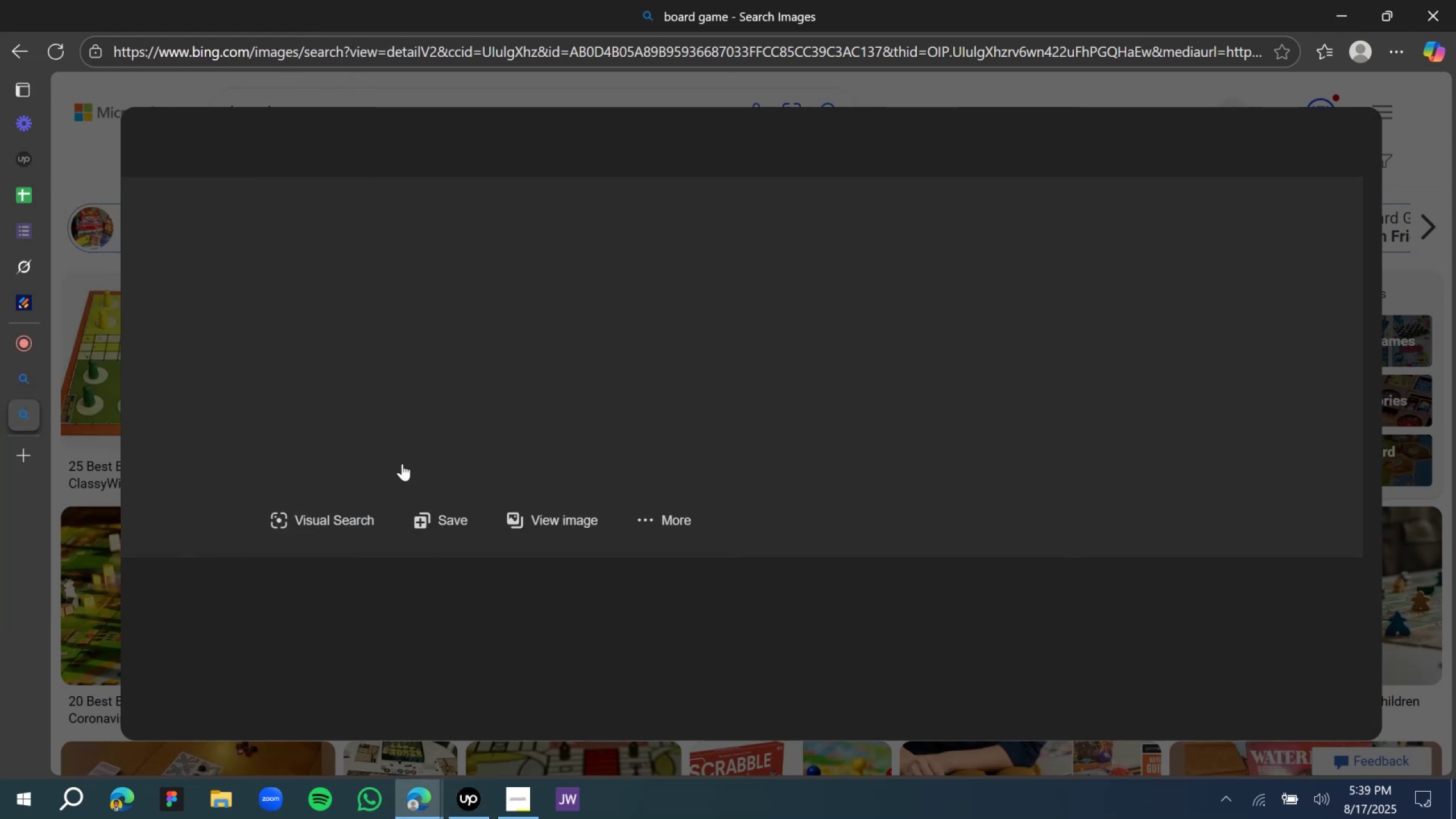 
left_click([925, 95])
 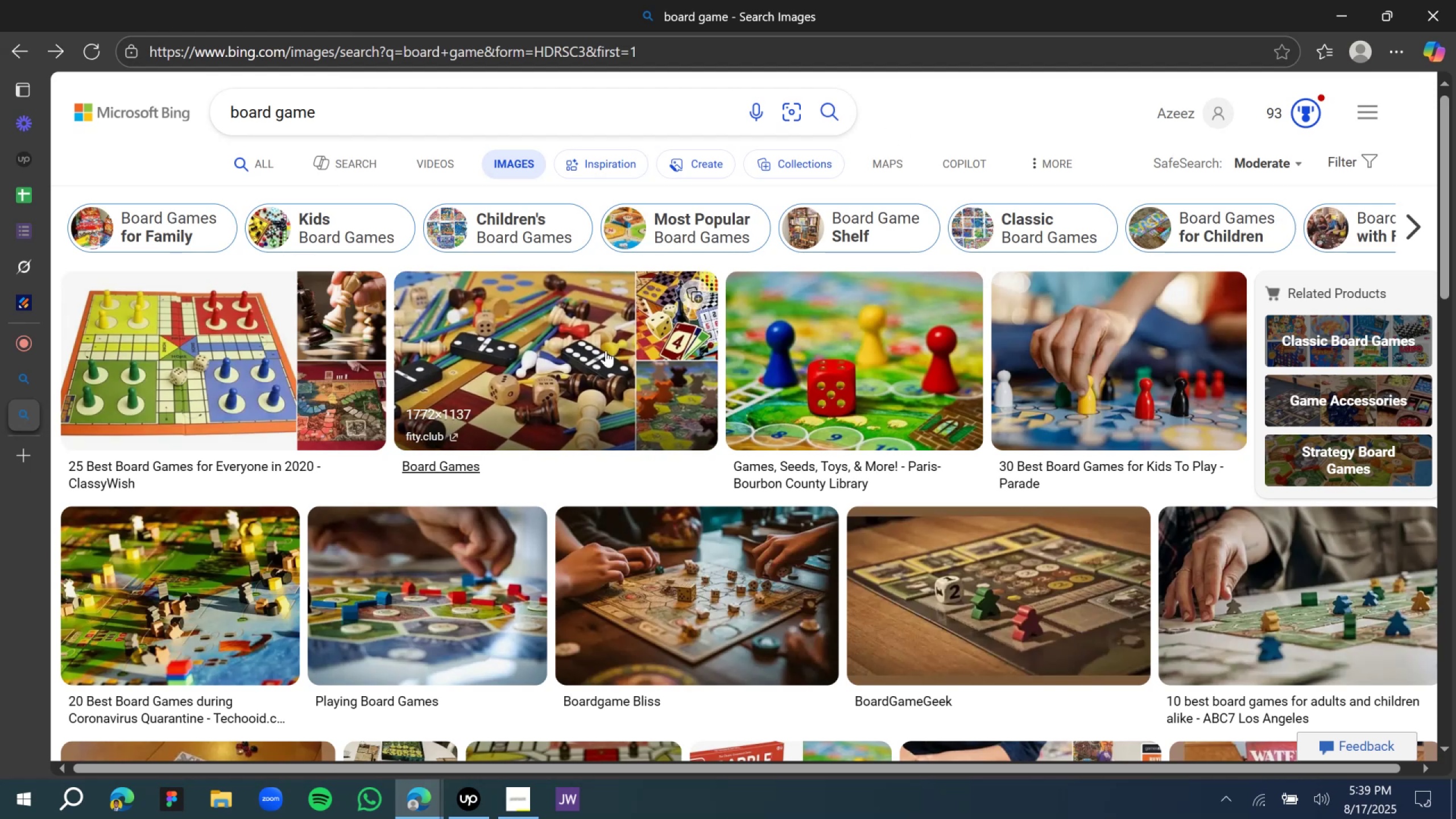 
left_click([484, 369])
 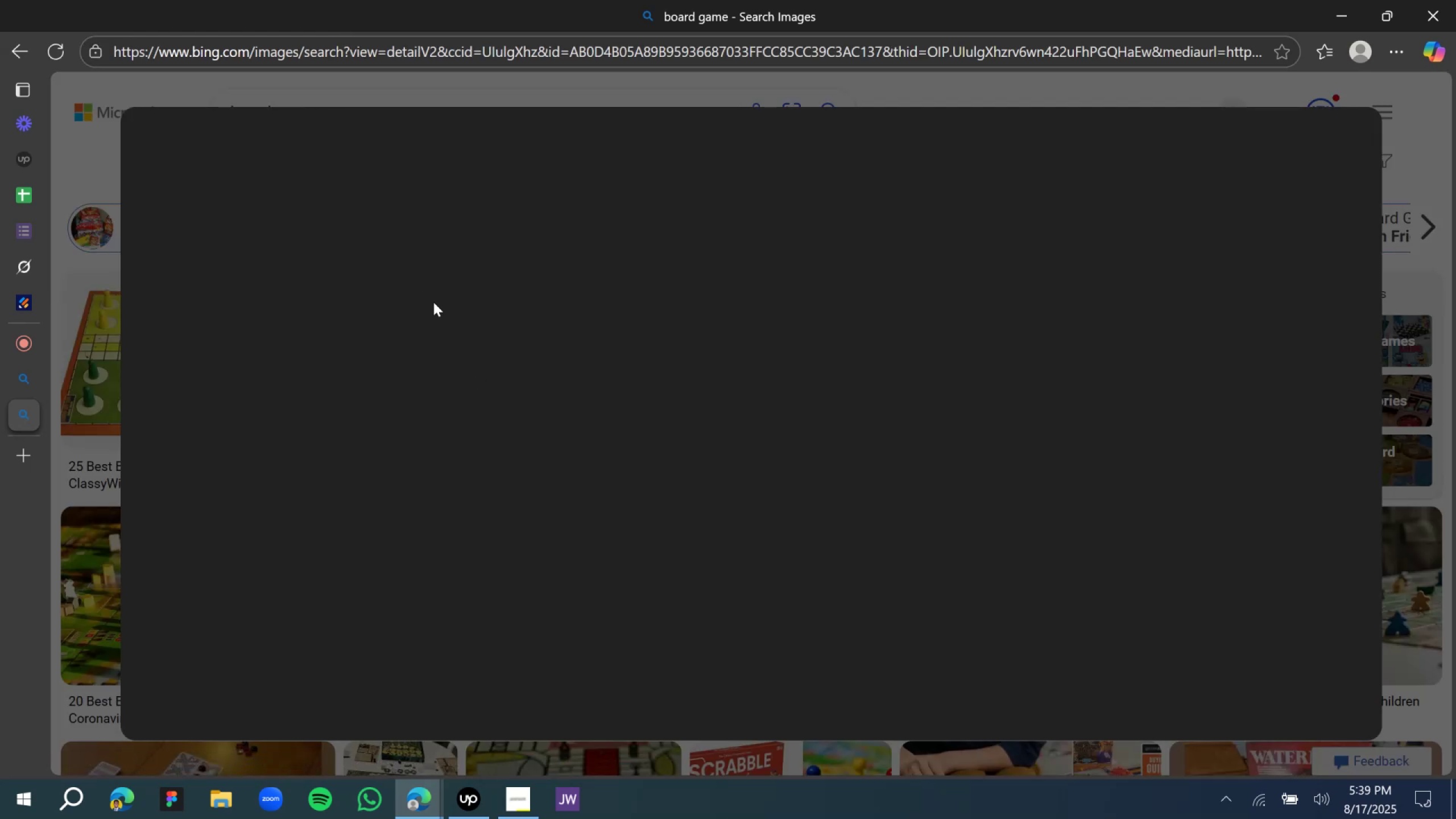 
left_click([98, 157])
 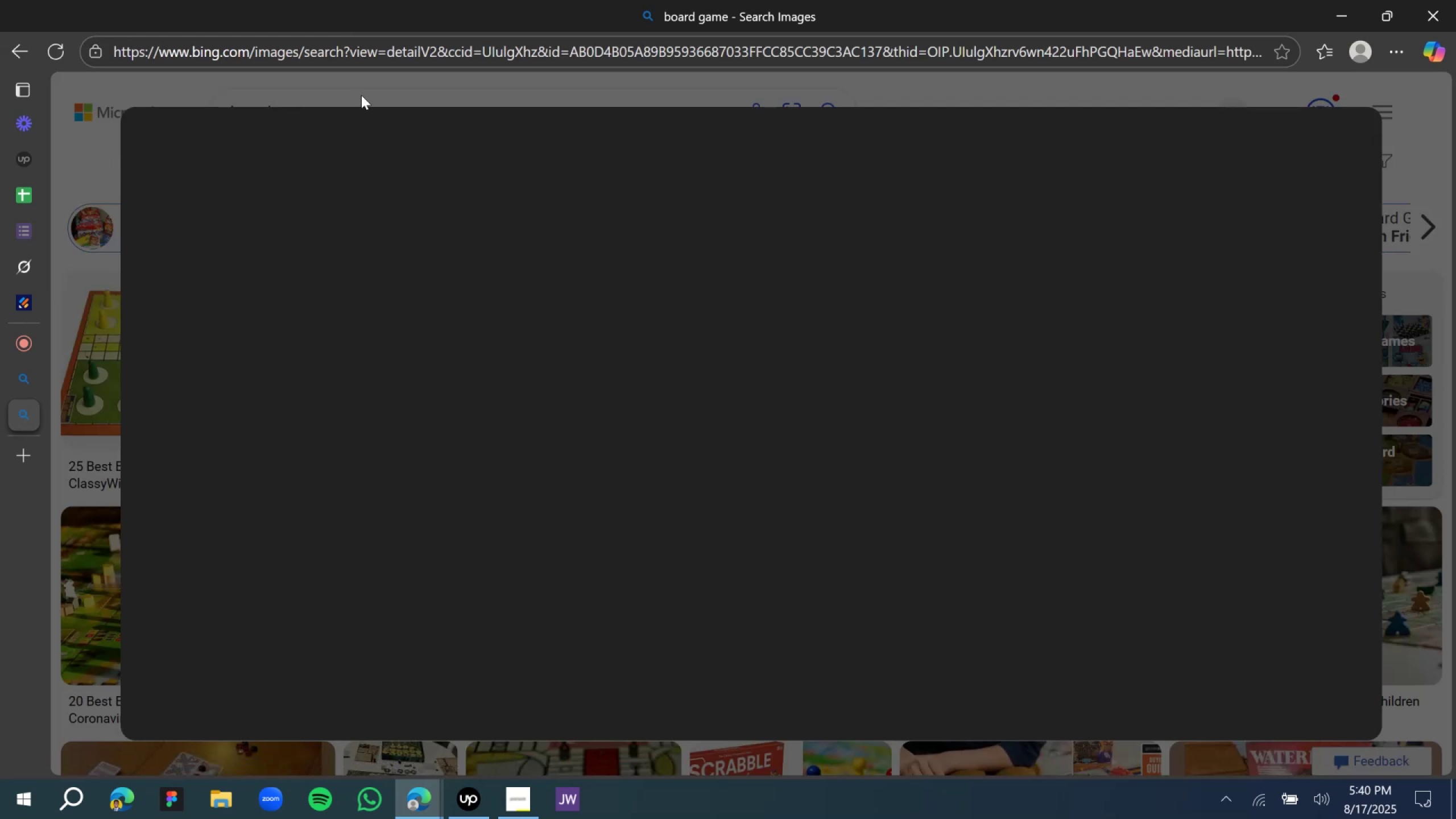 
left_click([361, 95])
 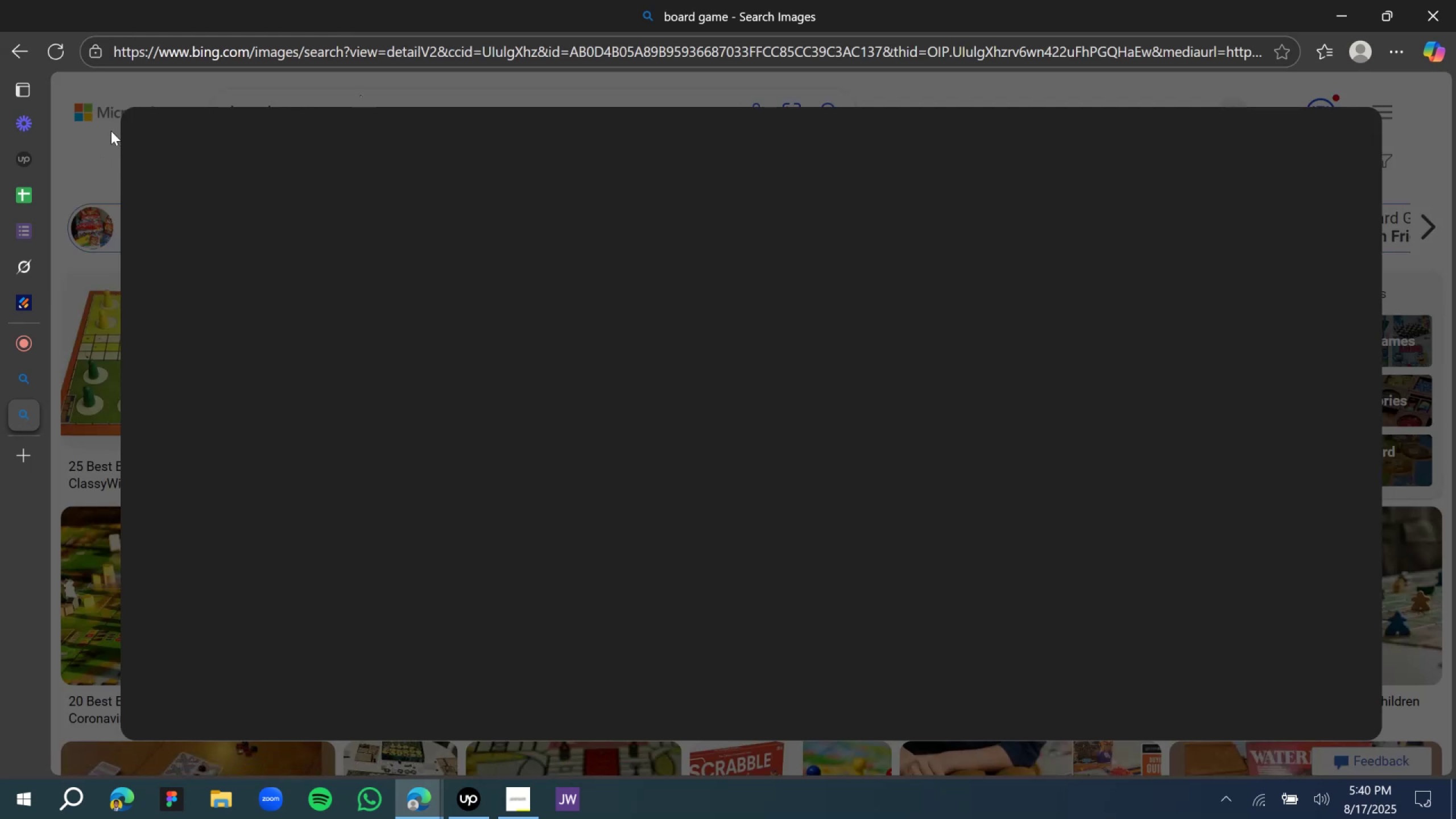 
left_click([72, 140])
 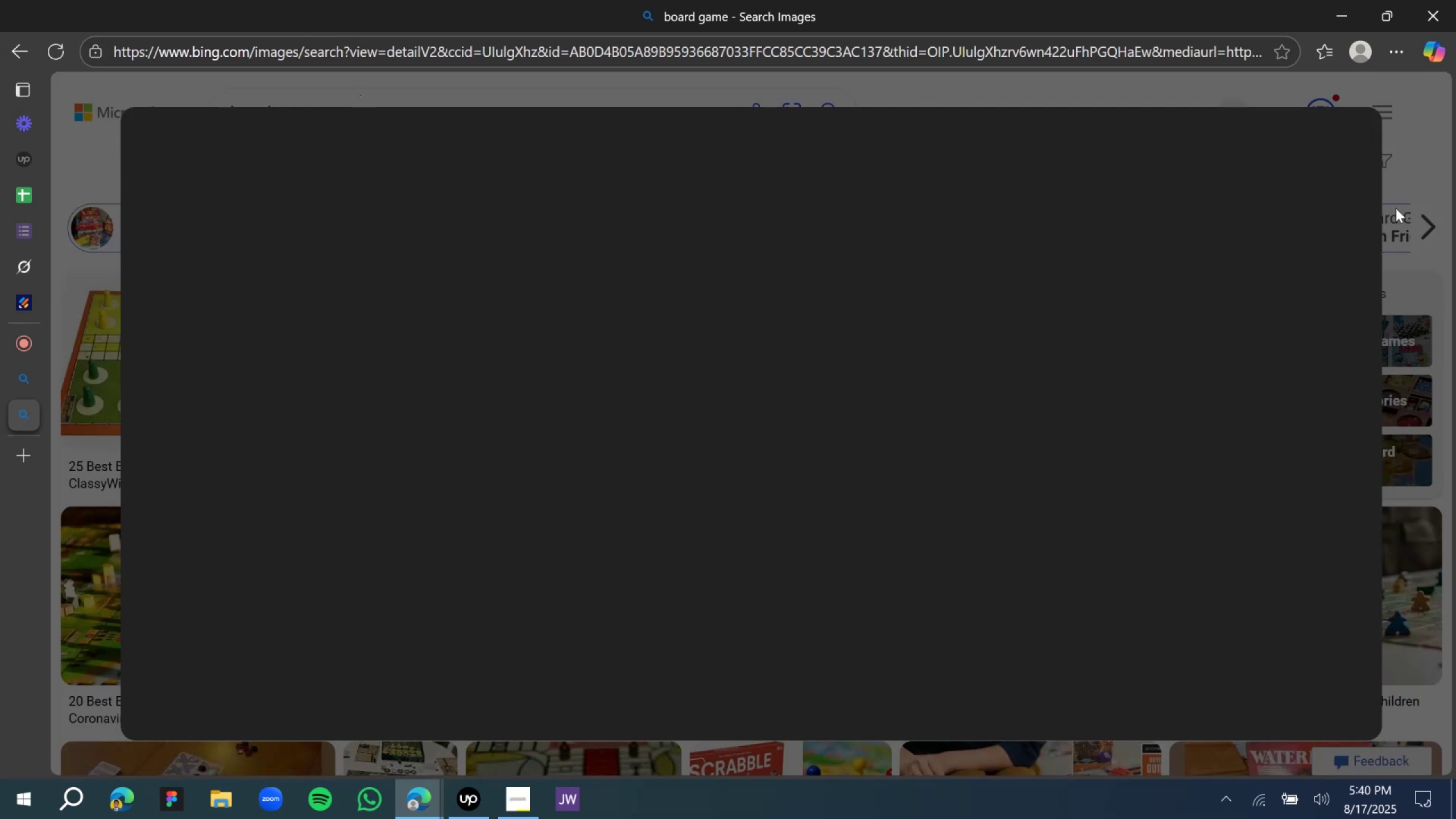 
left_click([1397, 209])
 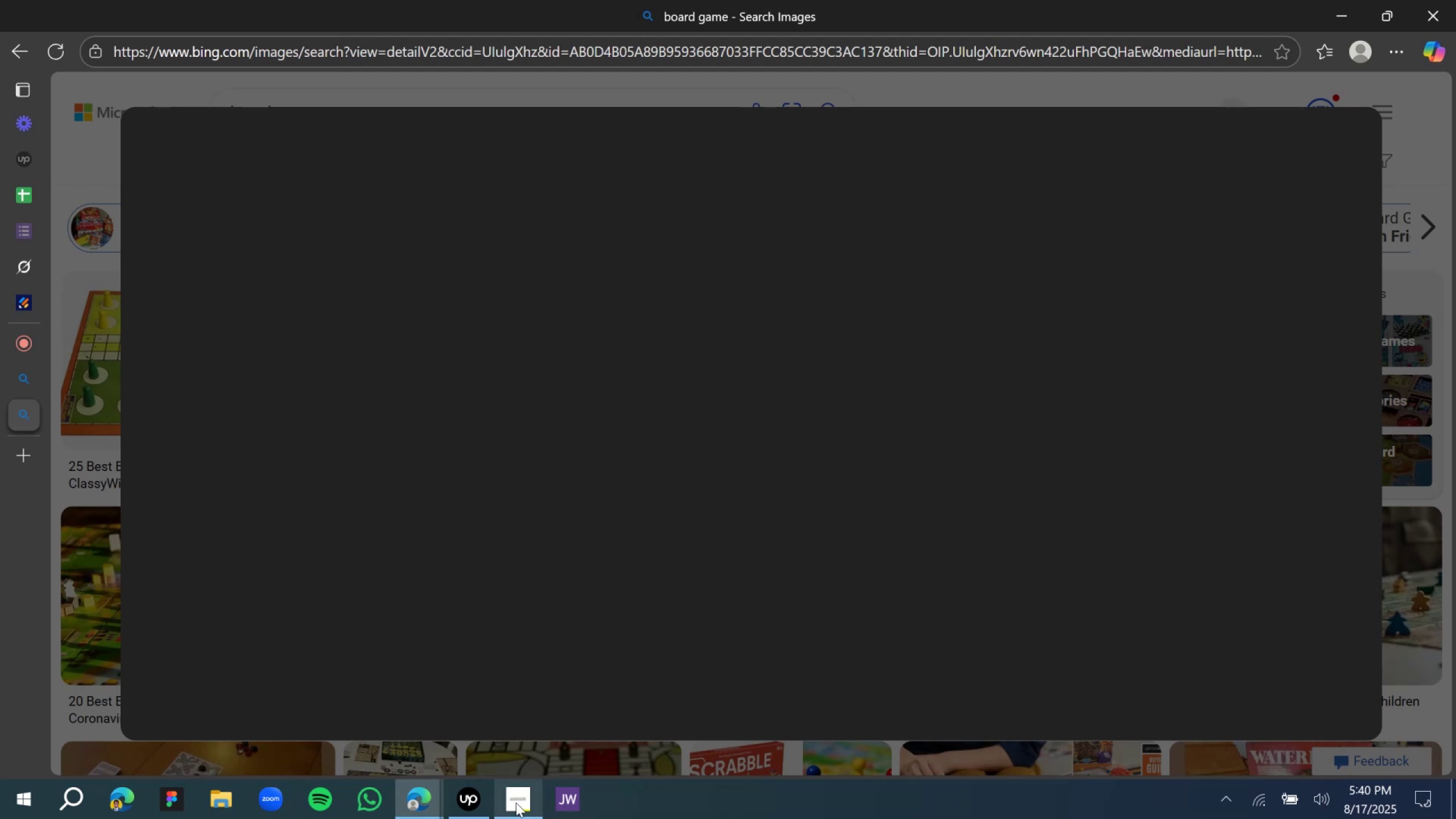 
left_click([515, 801])
 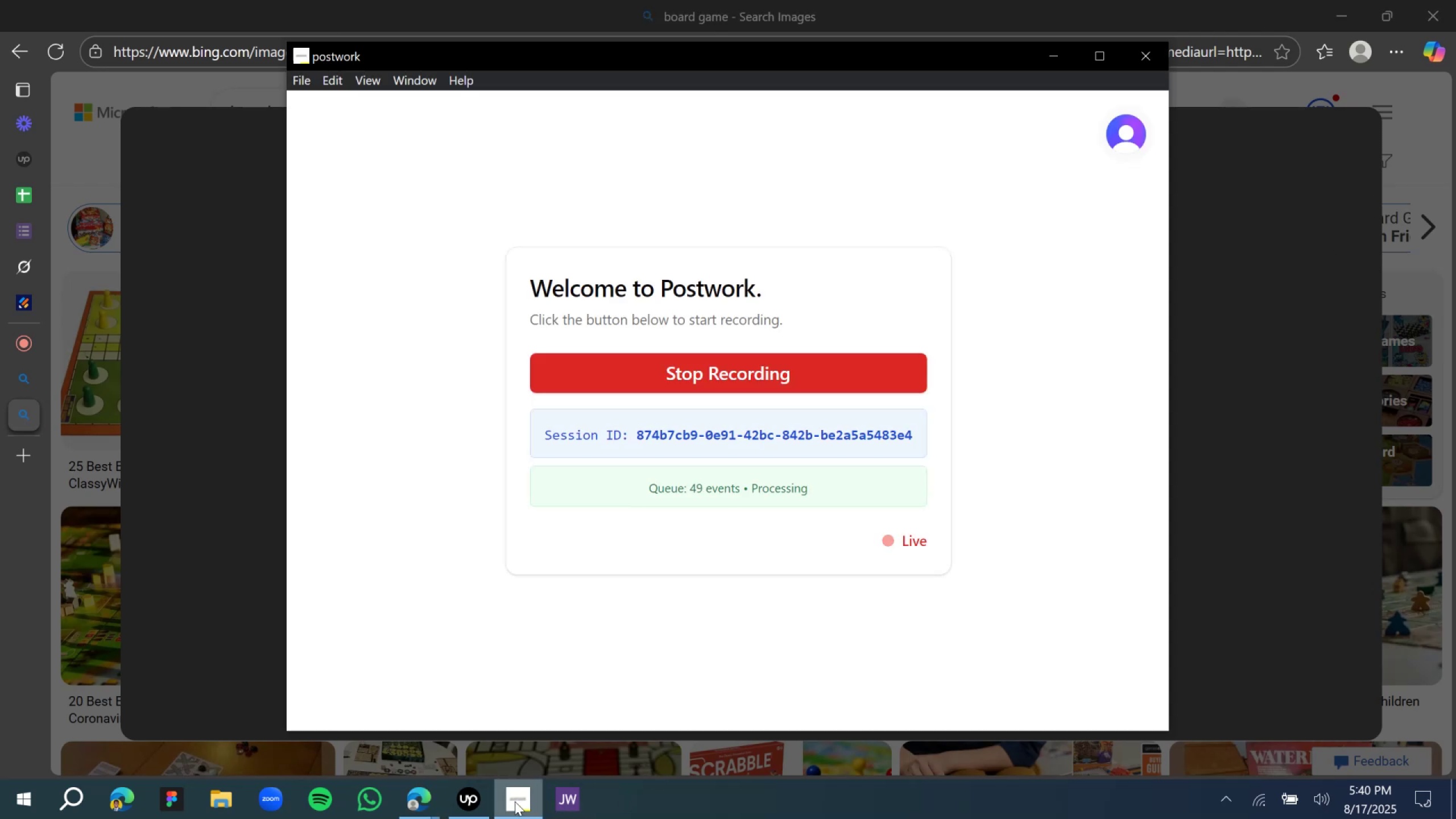 
left_click([515, 801])
 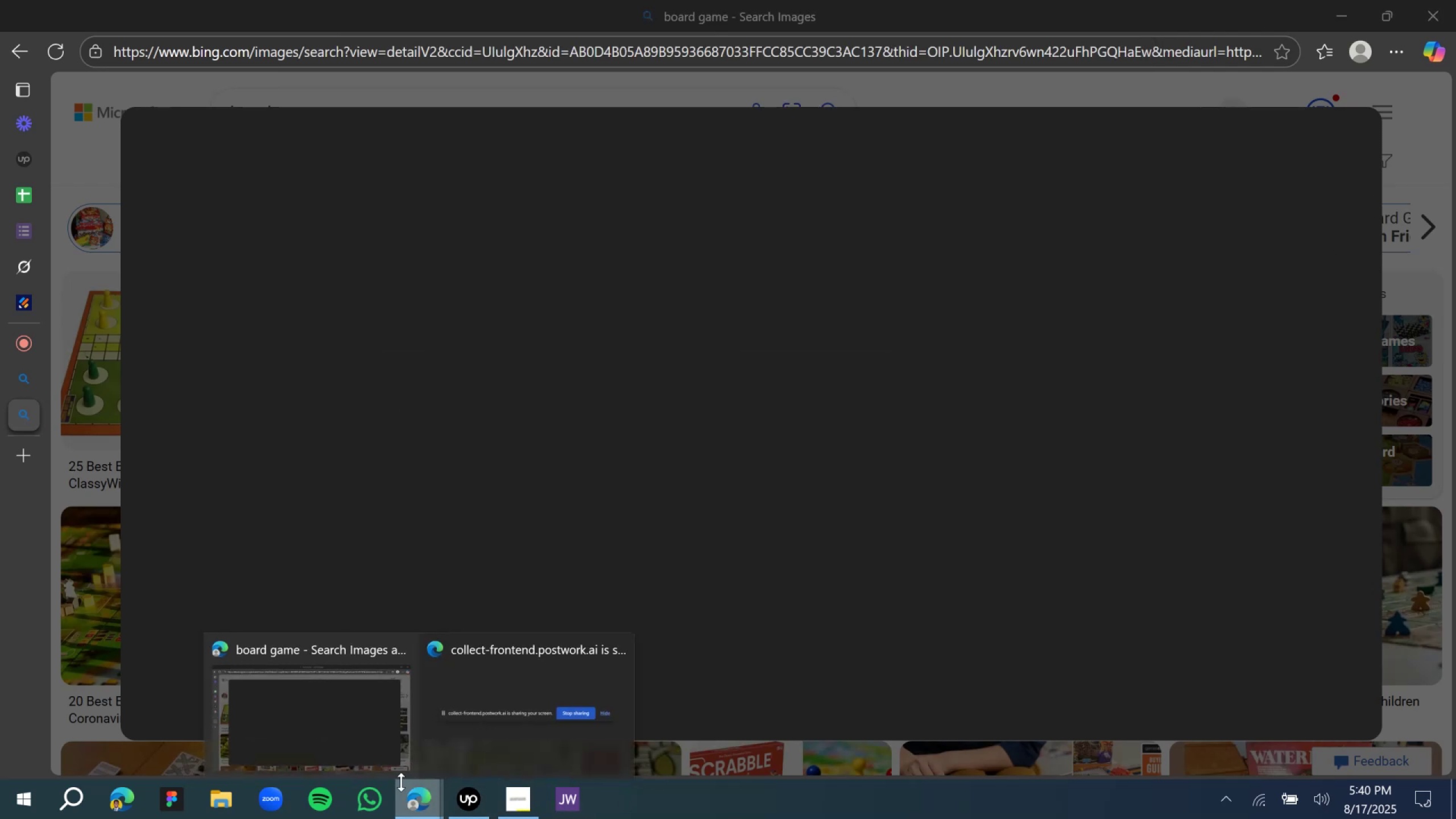 
left_click([320, 731])
 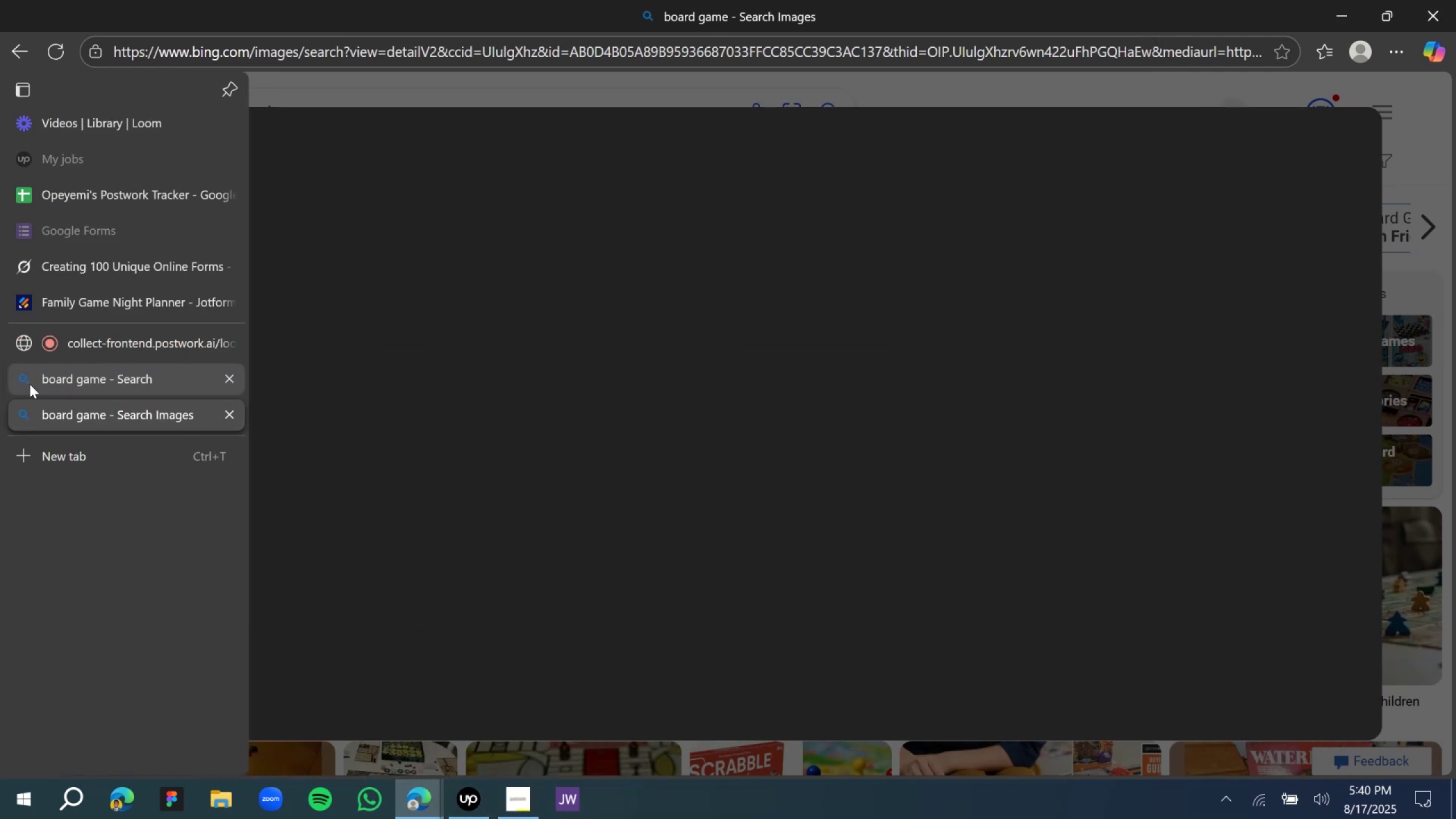 
left_click([32, 384])
 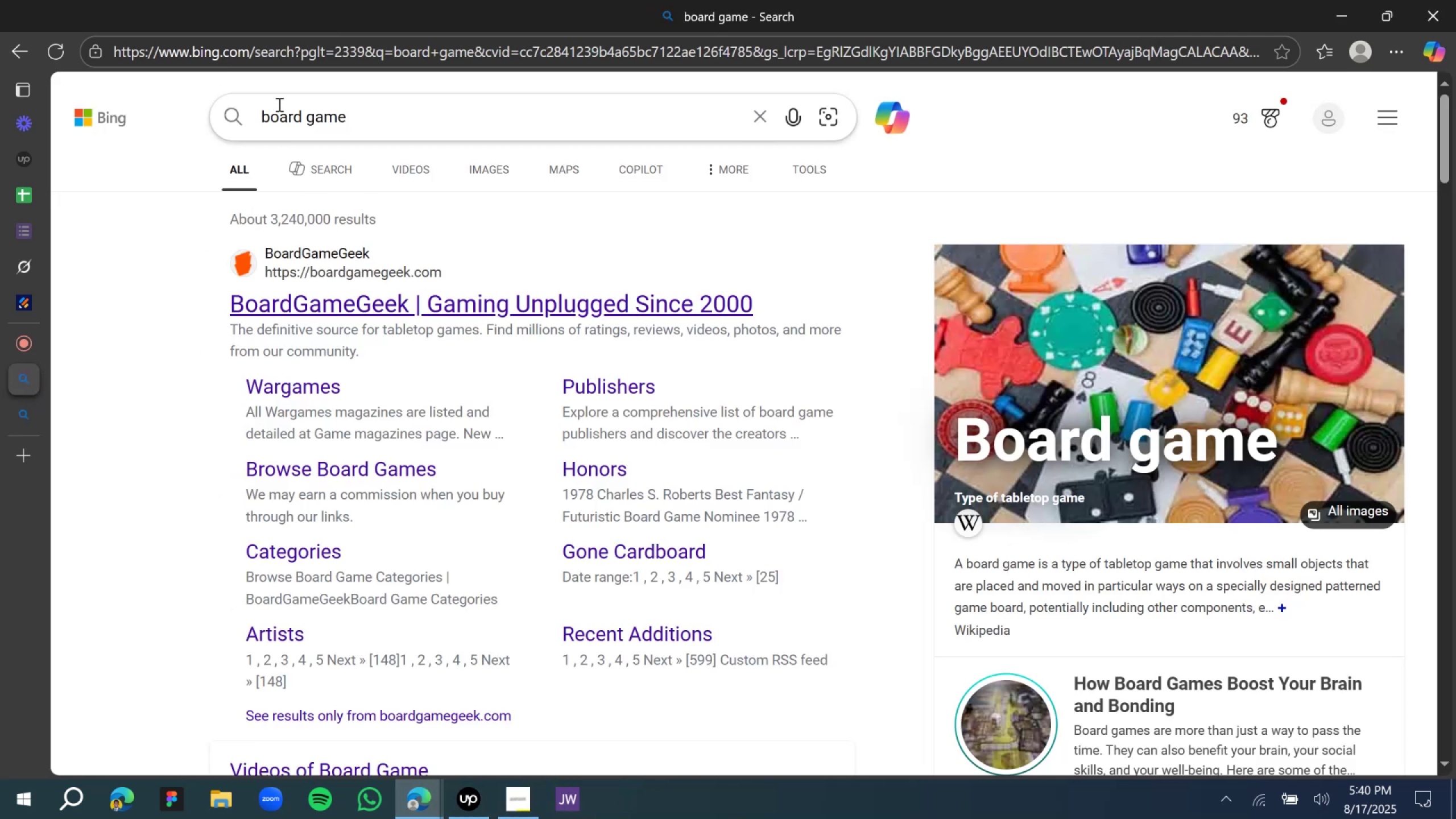 
double_click([280, 105])
 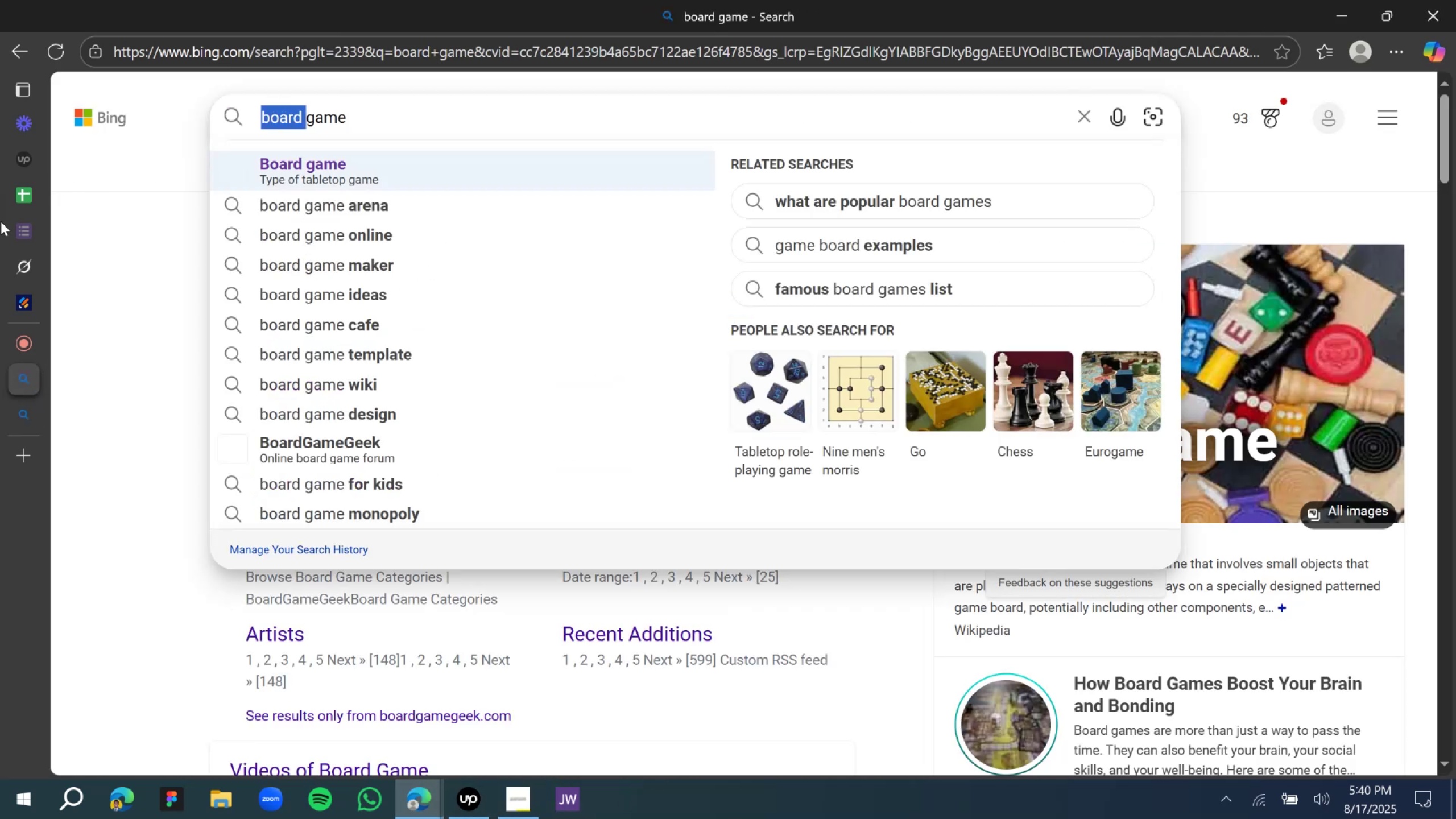 
left_click([31, 273])
 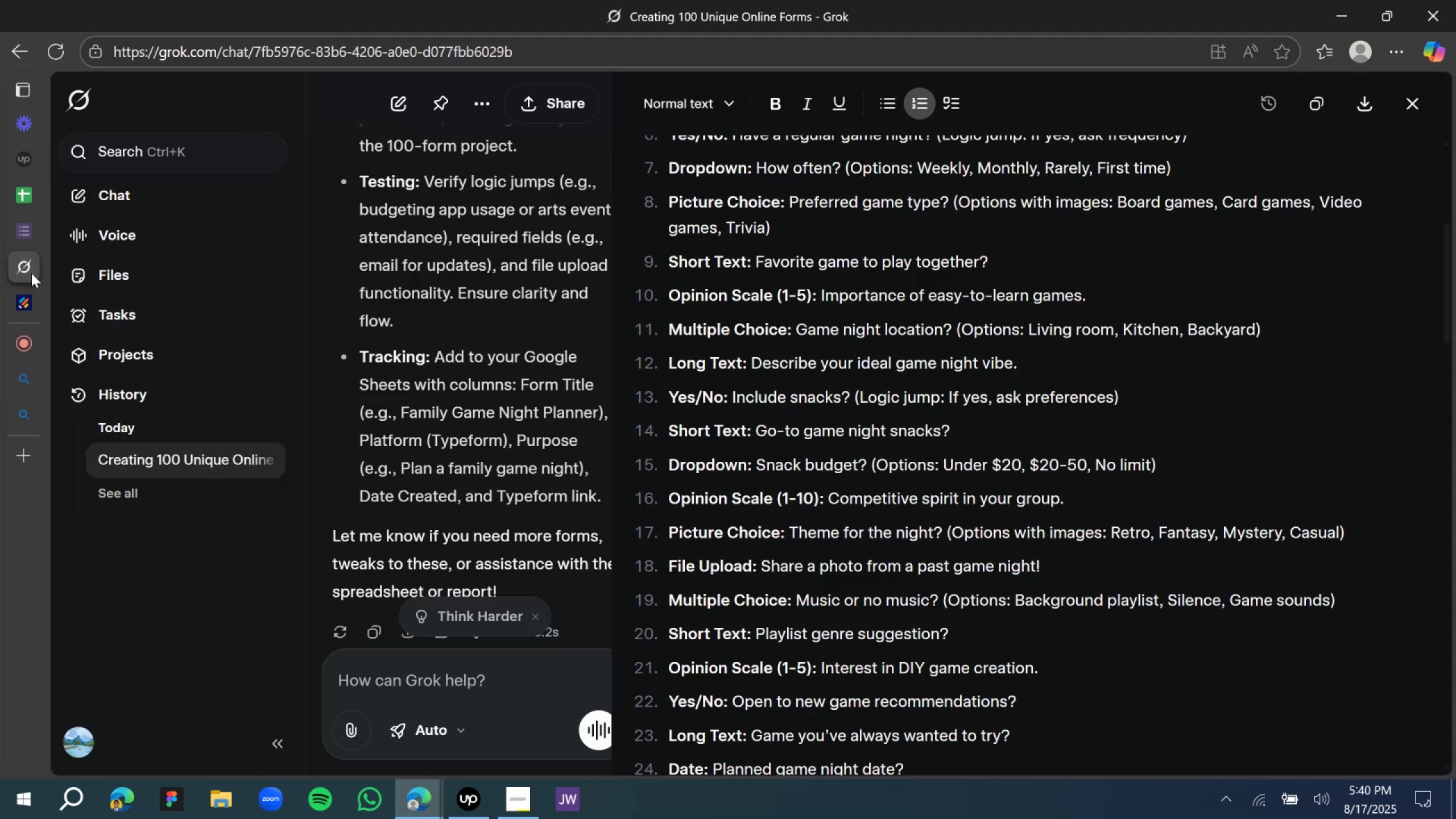 
left_click([31, 273])
 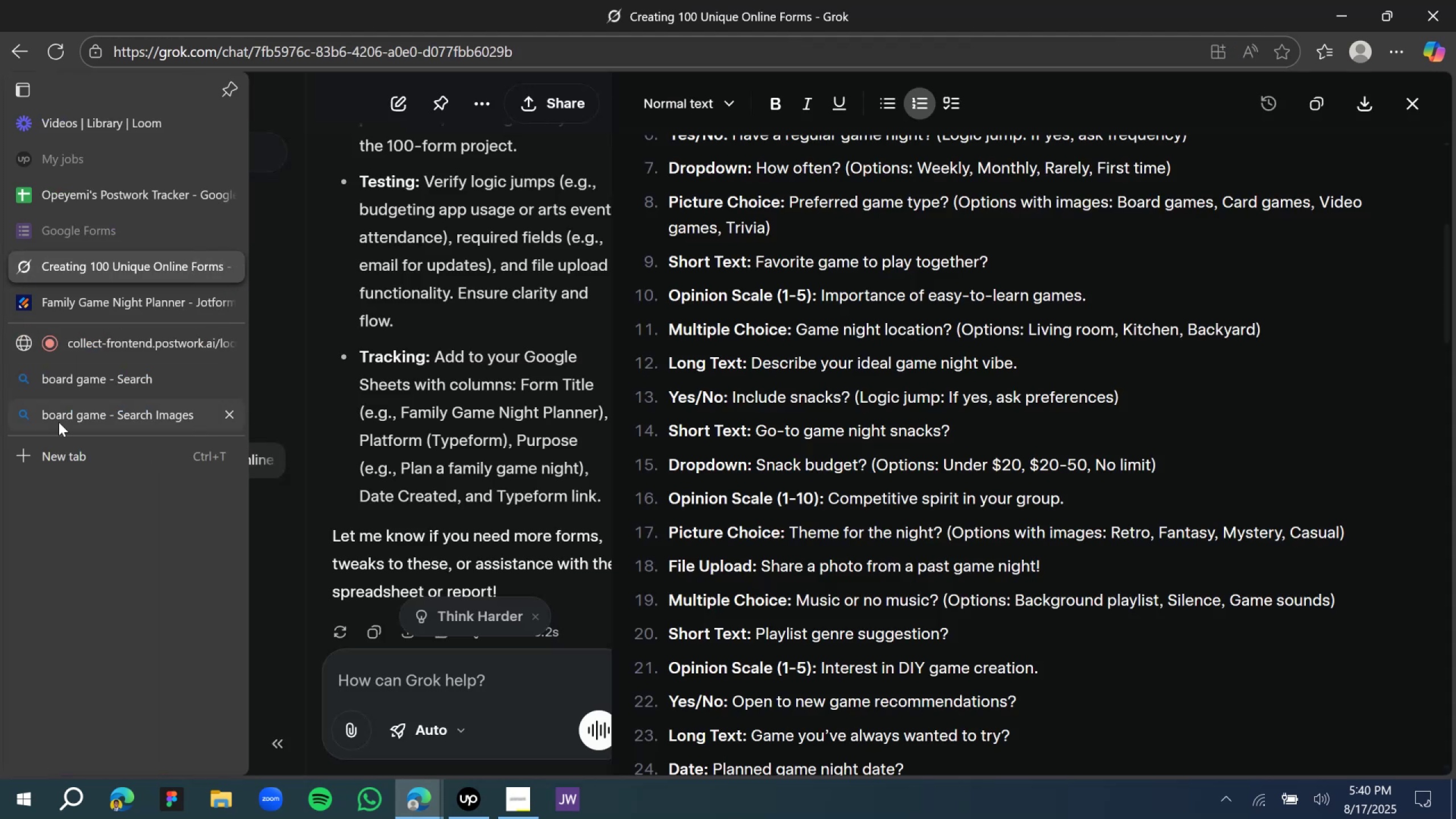 
left_click([46, 381])
 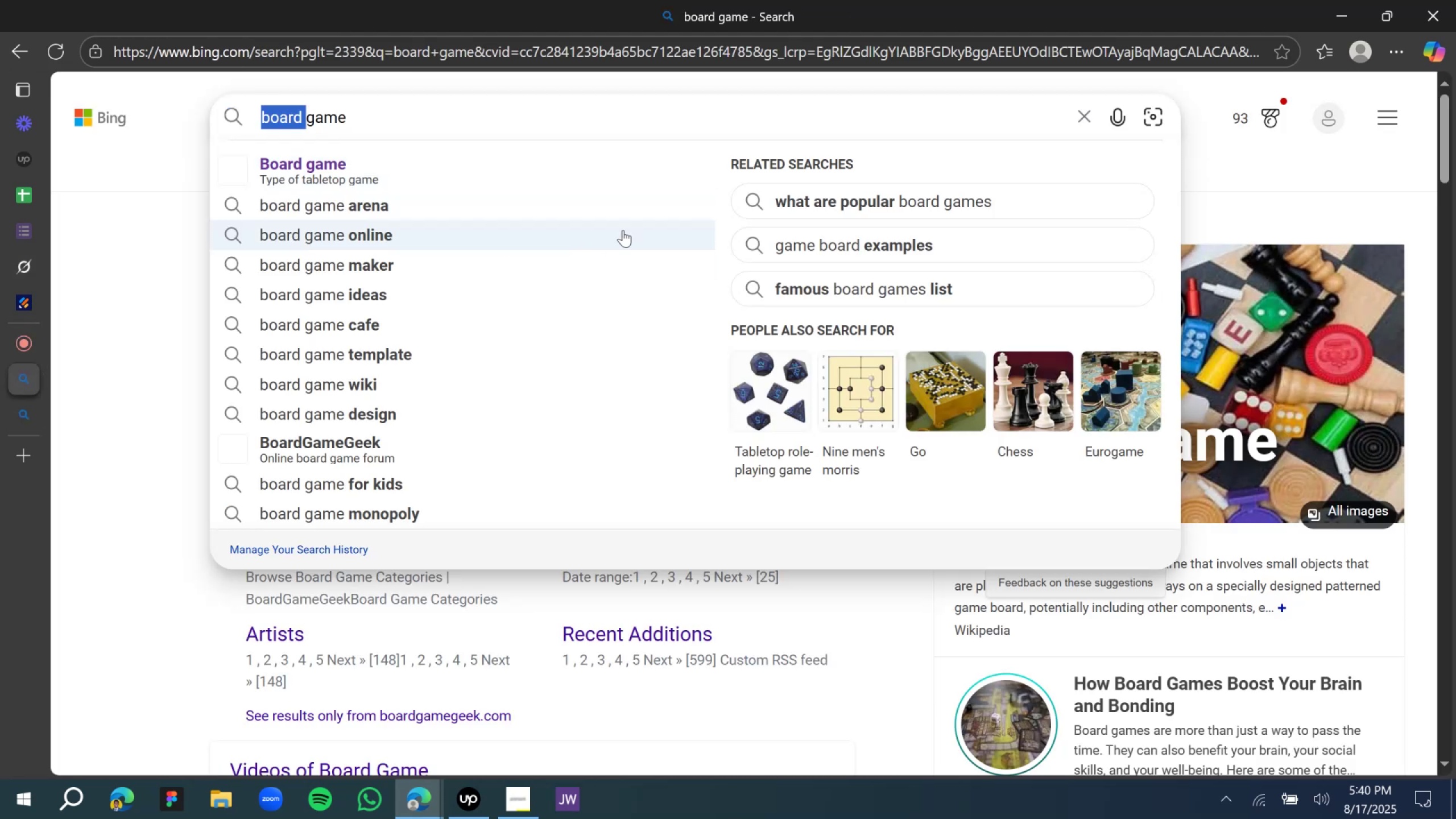 
type(card )
 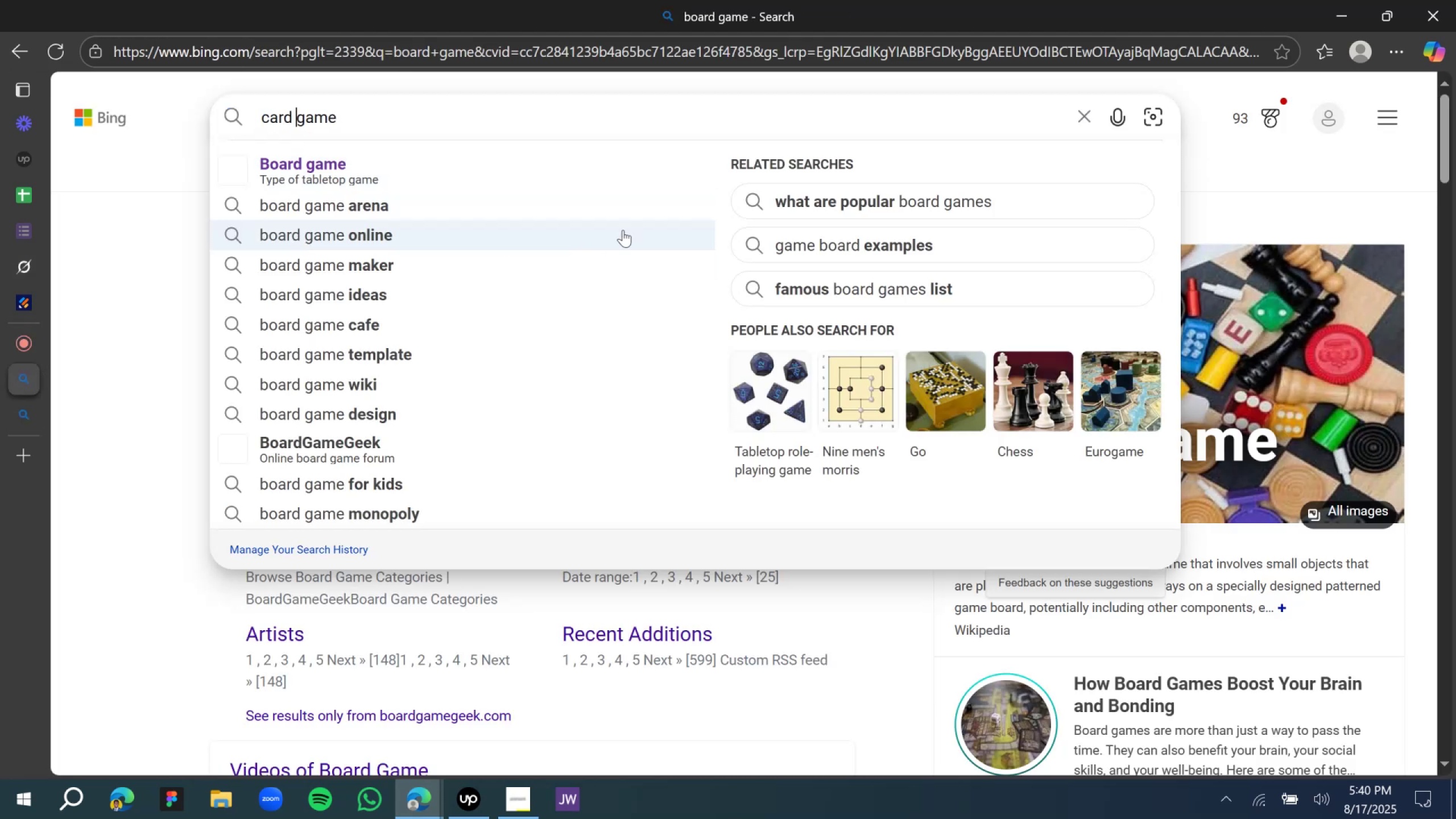 
key(Enter)
 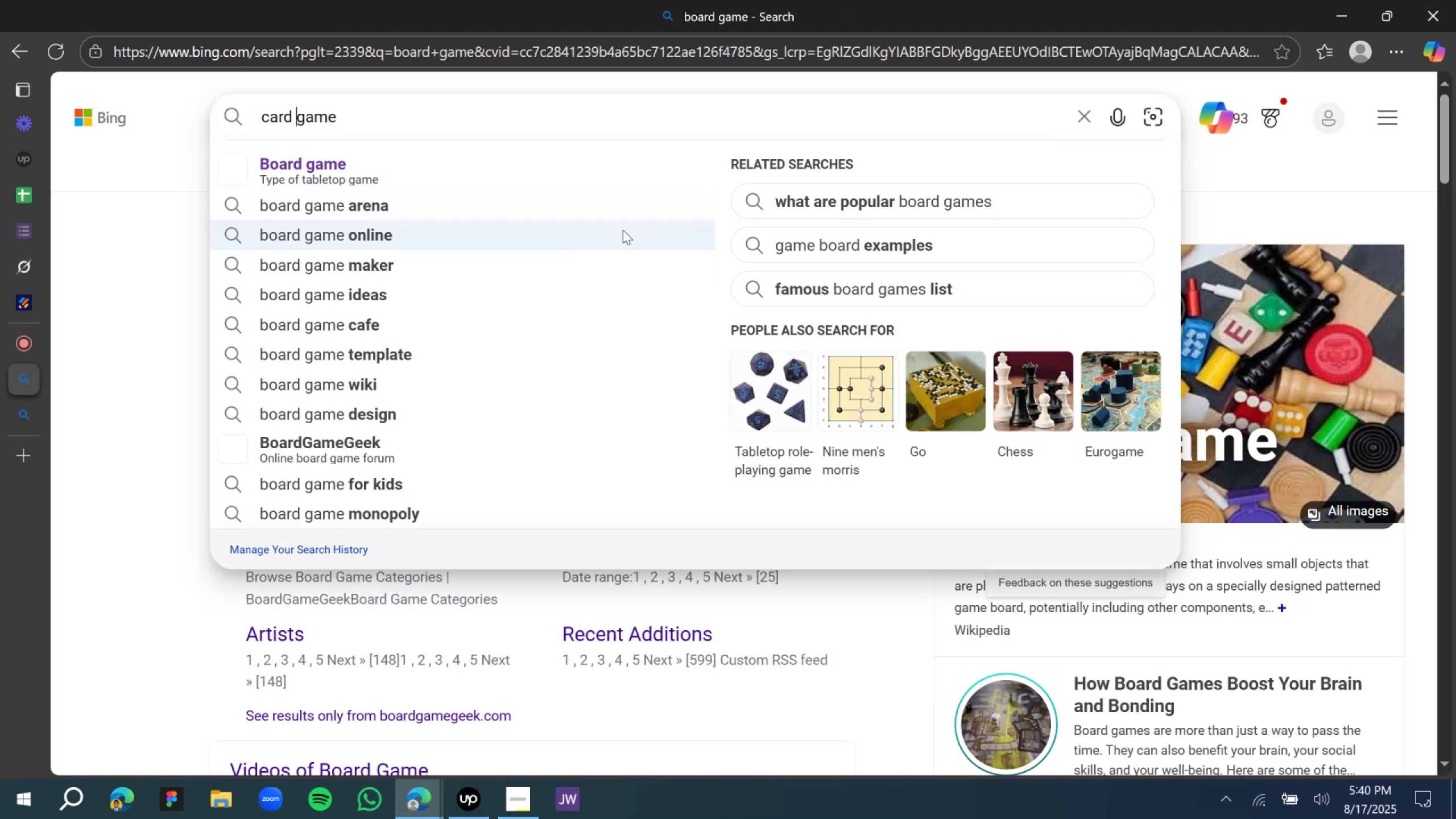 
wait(8.34)
 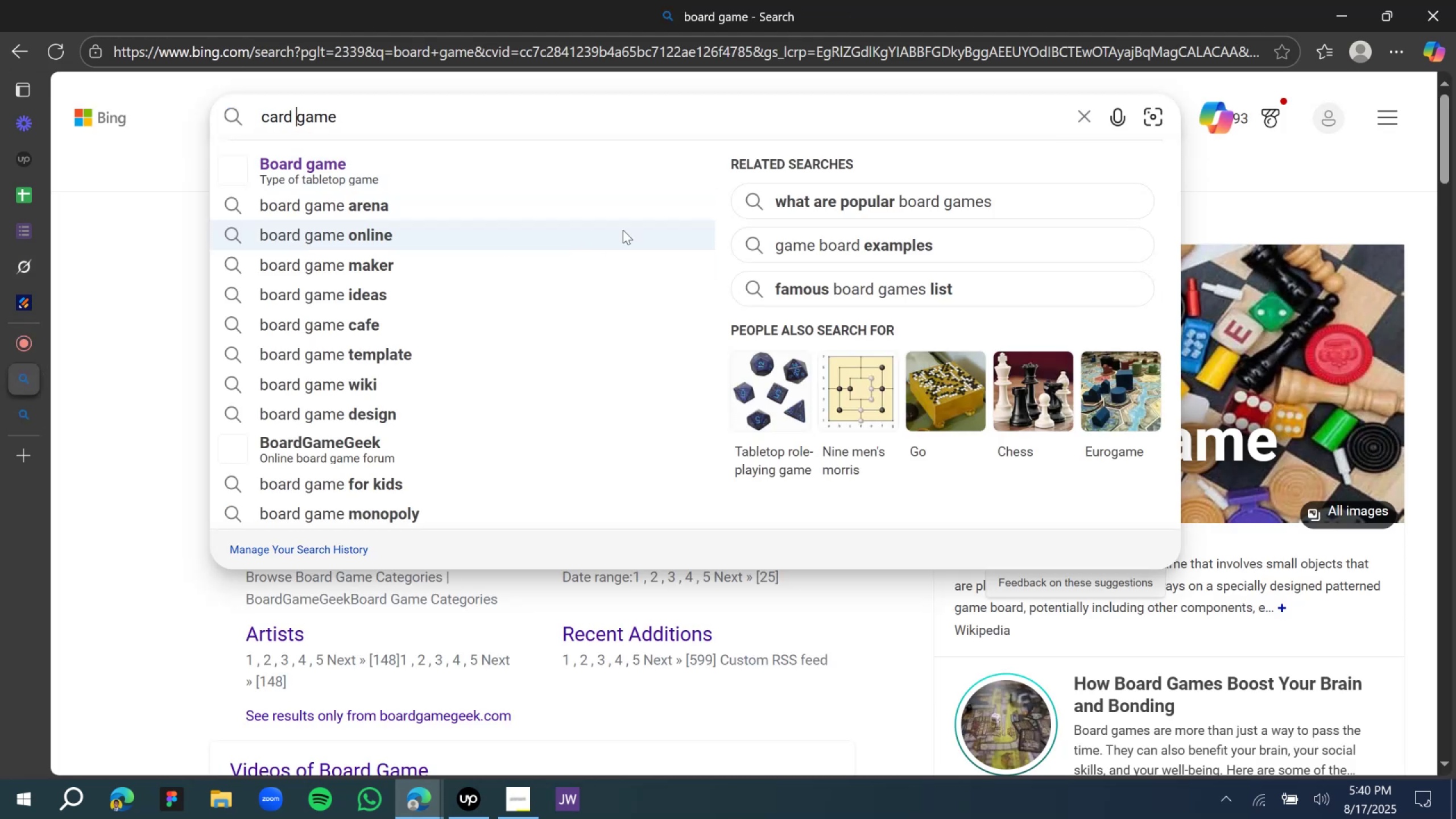 
left_click([478, 171])
 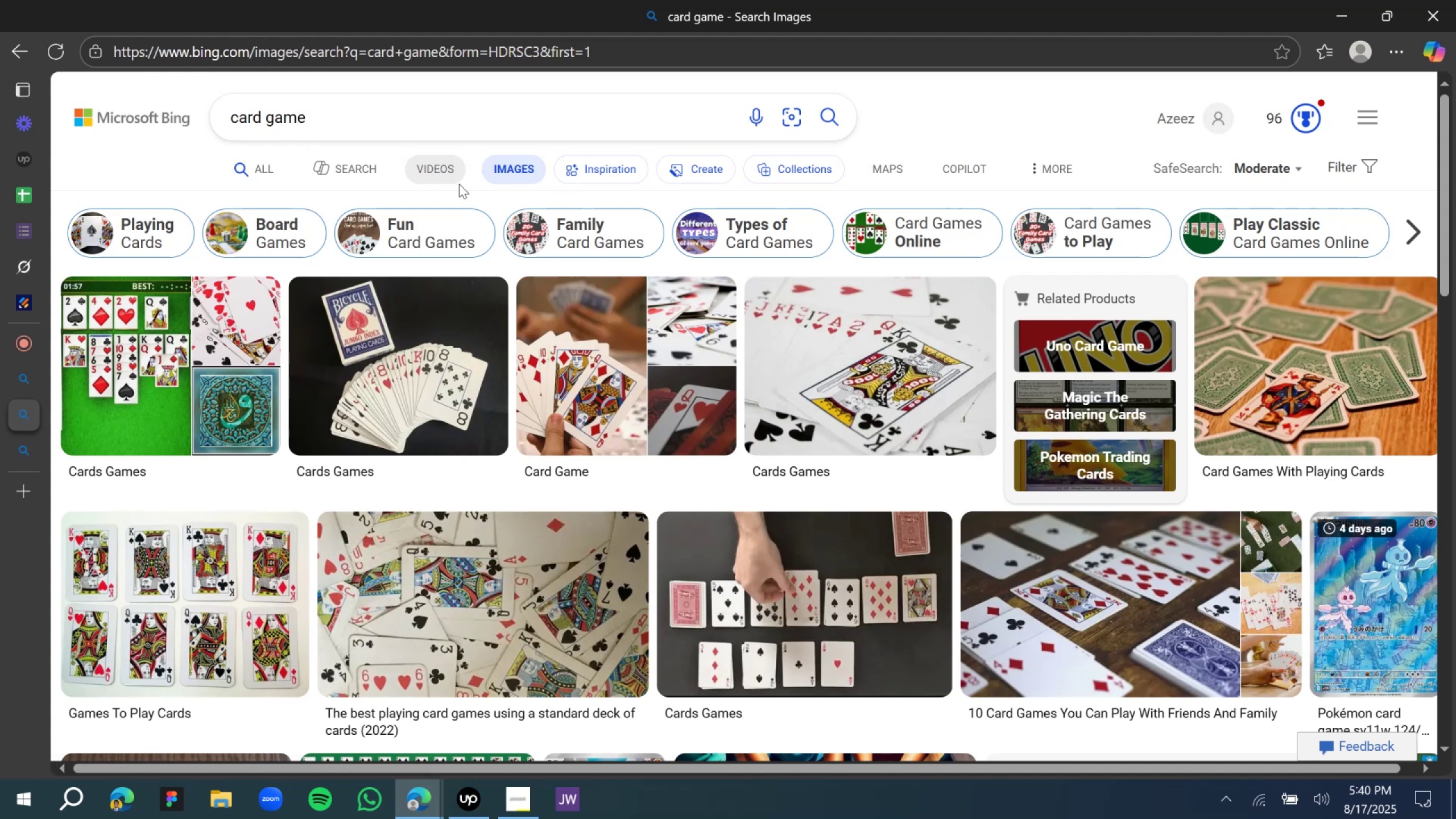 
wait(7.79)
 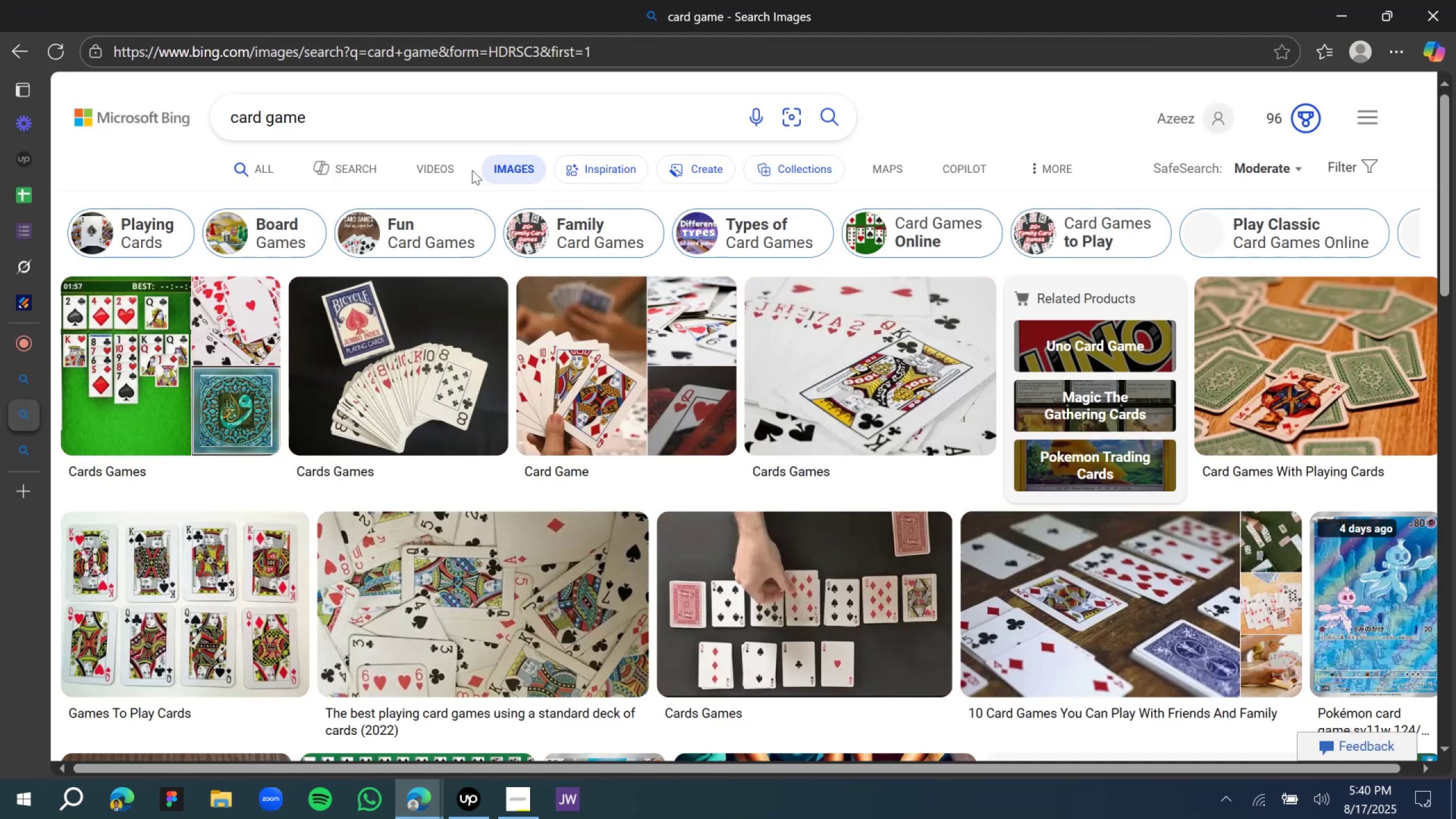 
left_click([1346, 366])
 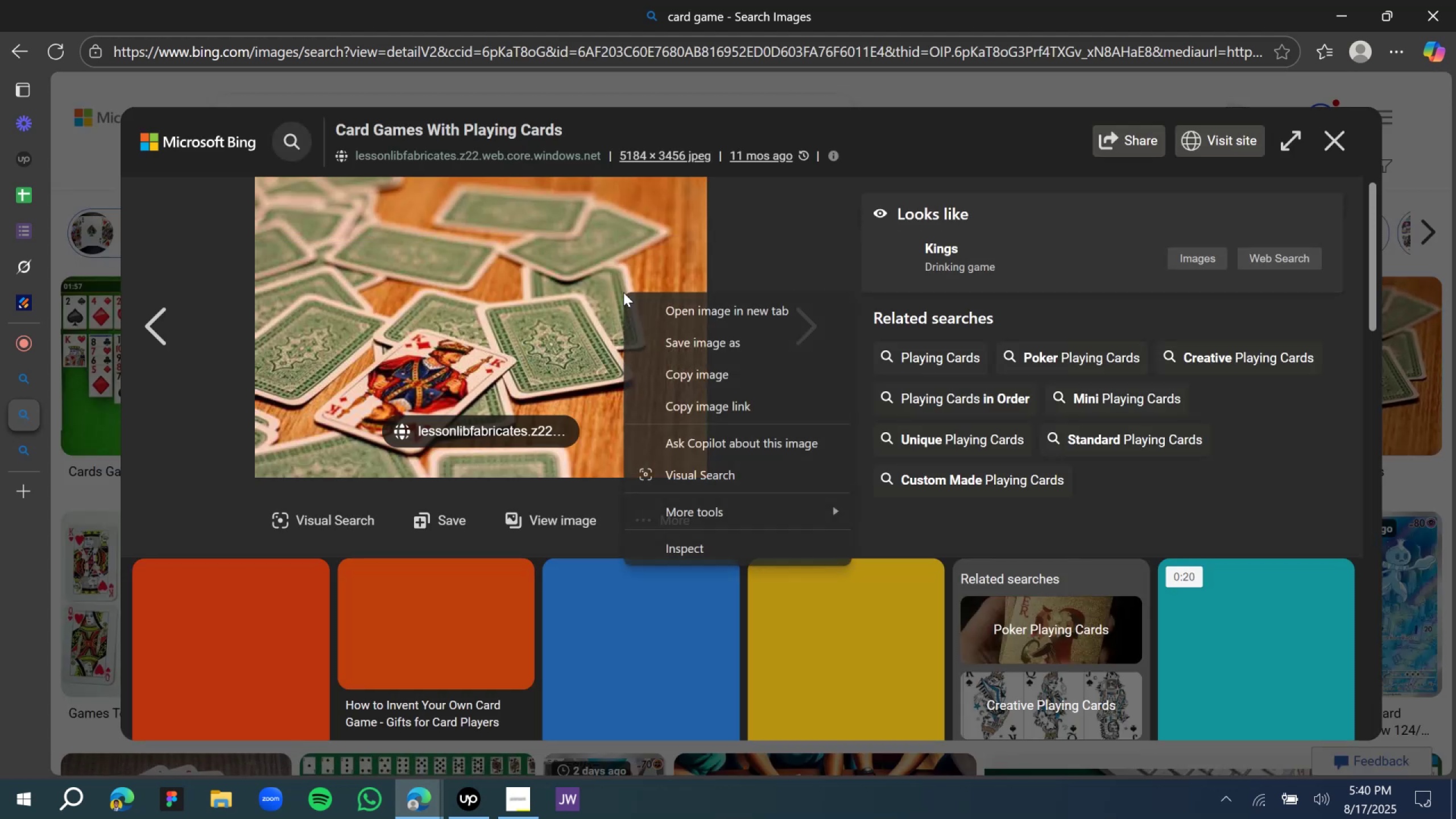 
left_click_drag(start_coordinate=[663, 353], to_coordinate=[663, 350])
 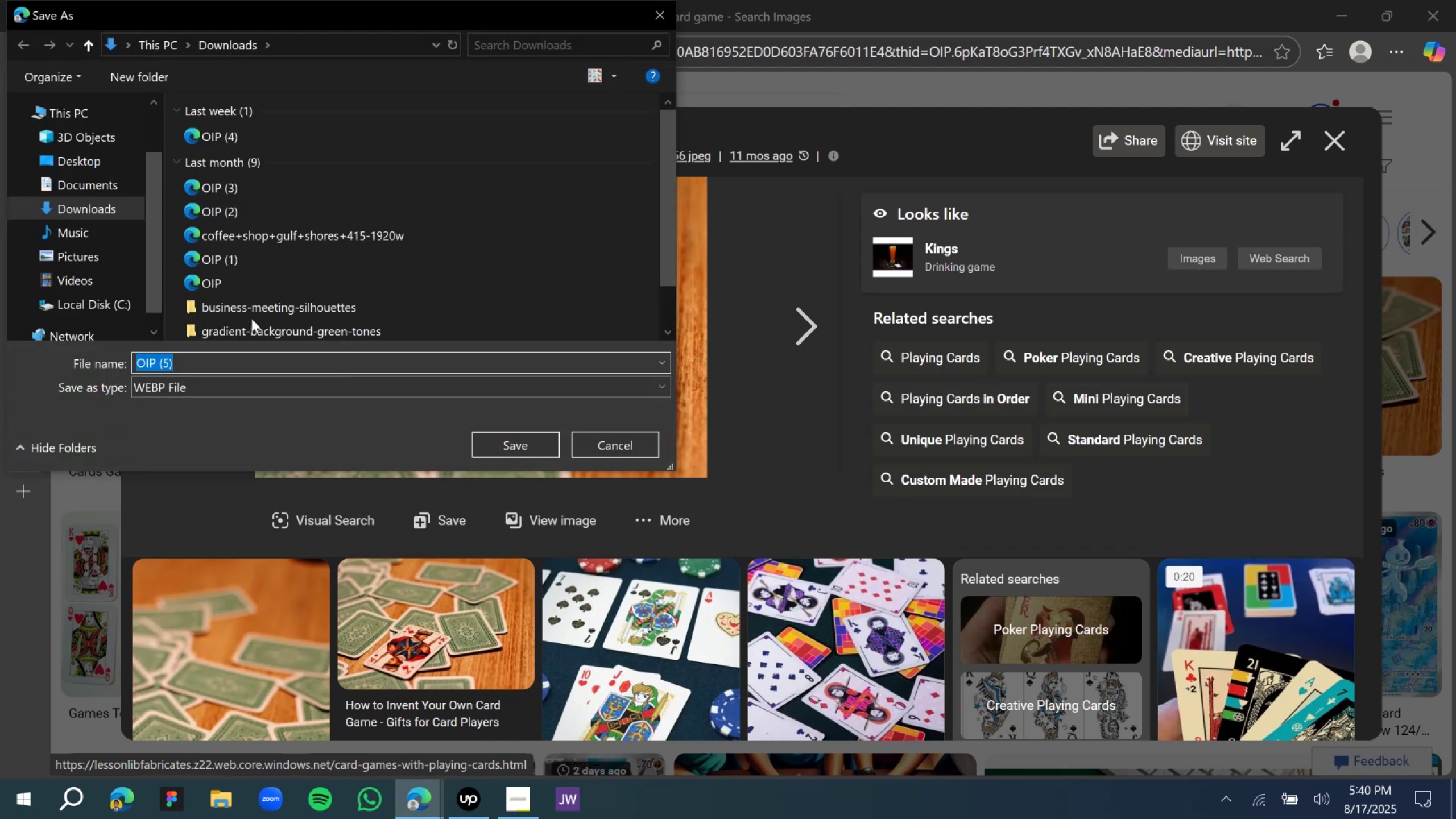 
wait(6.59)
 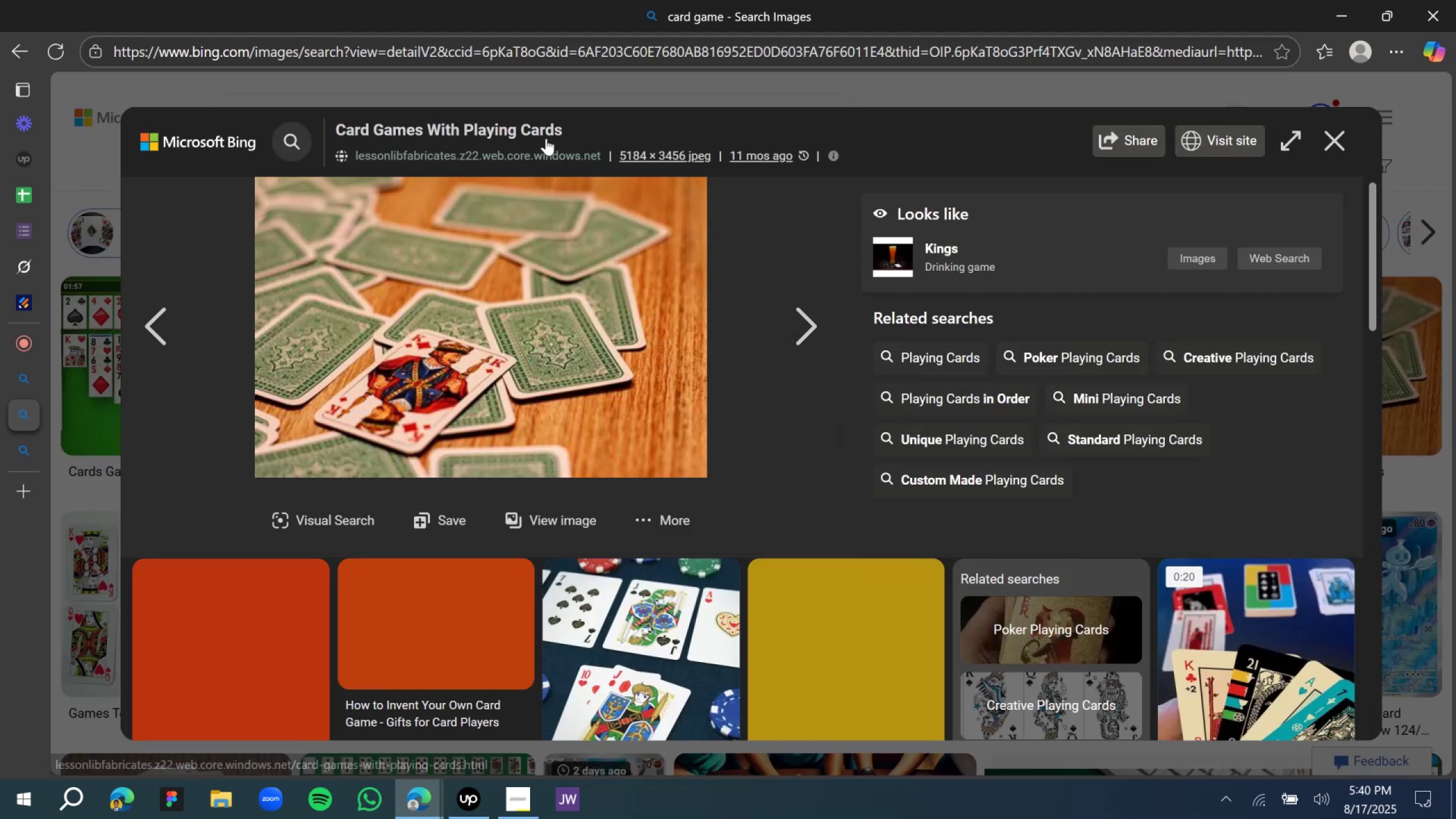 
type(card)
 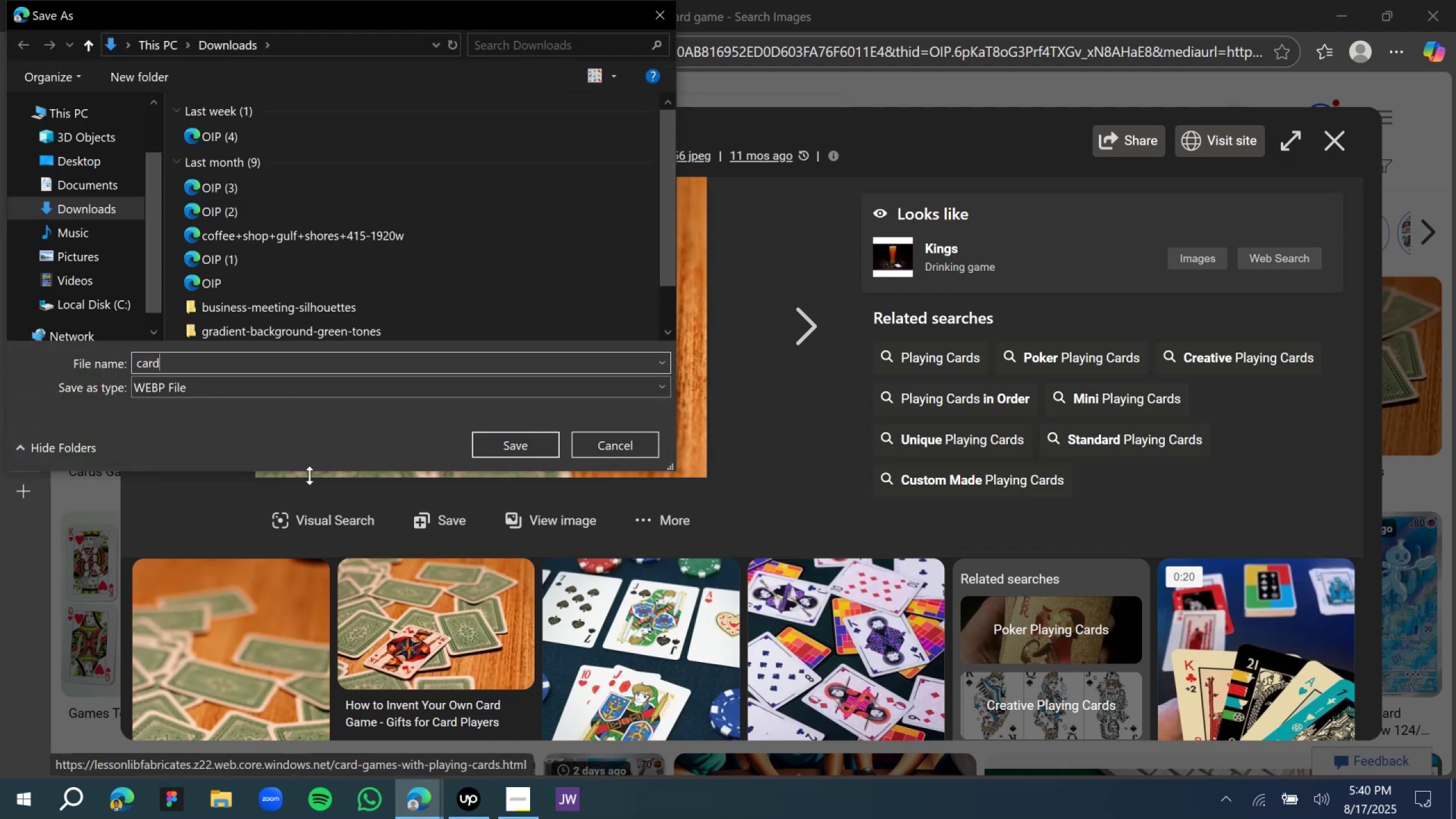 
left_click([329, 382])
 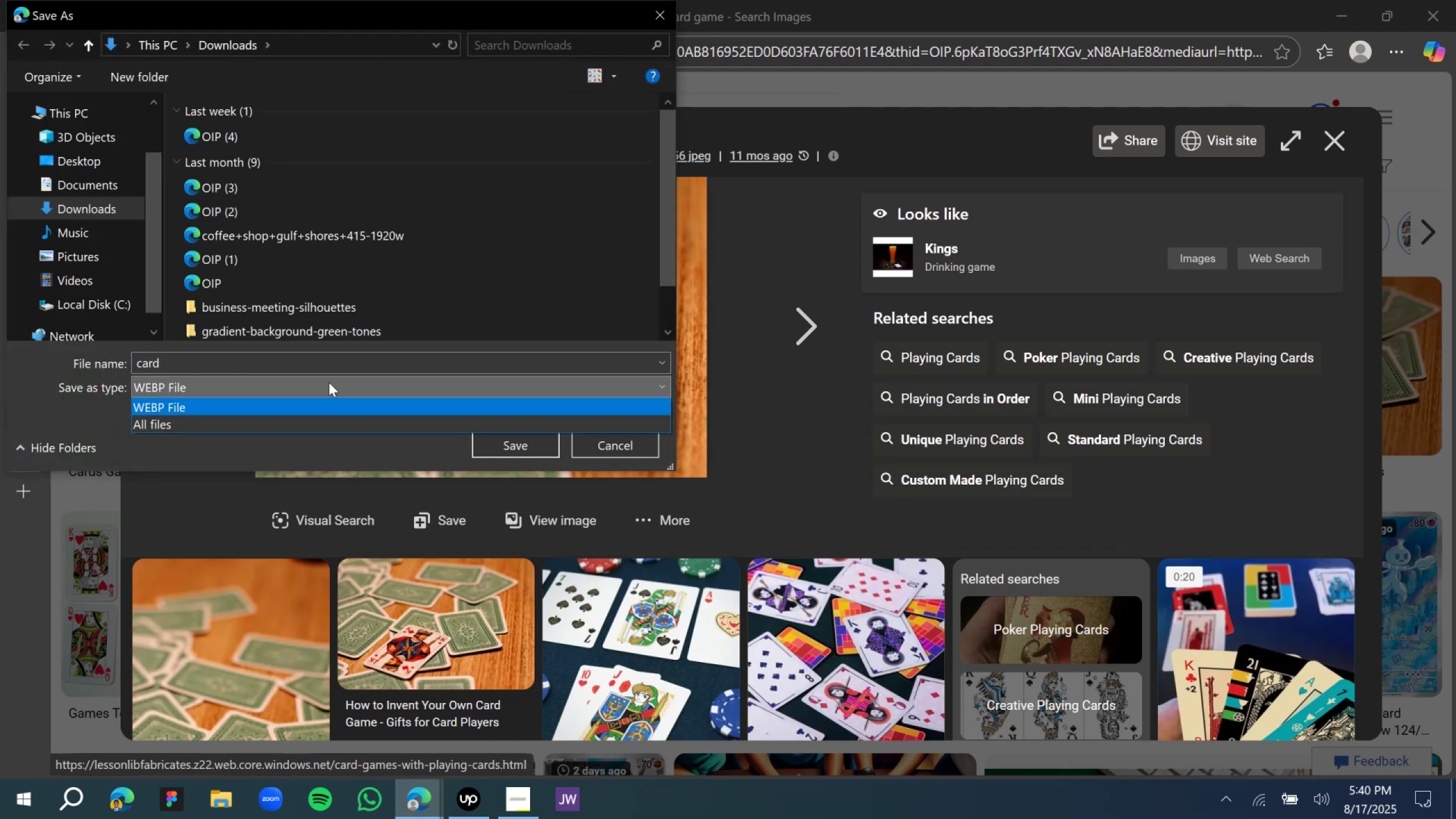 
left_click([329, 382])
 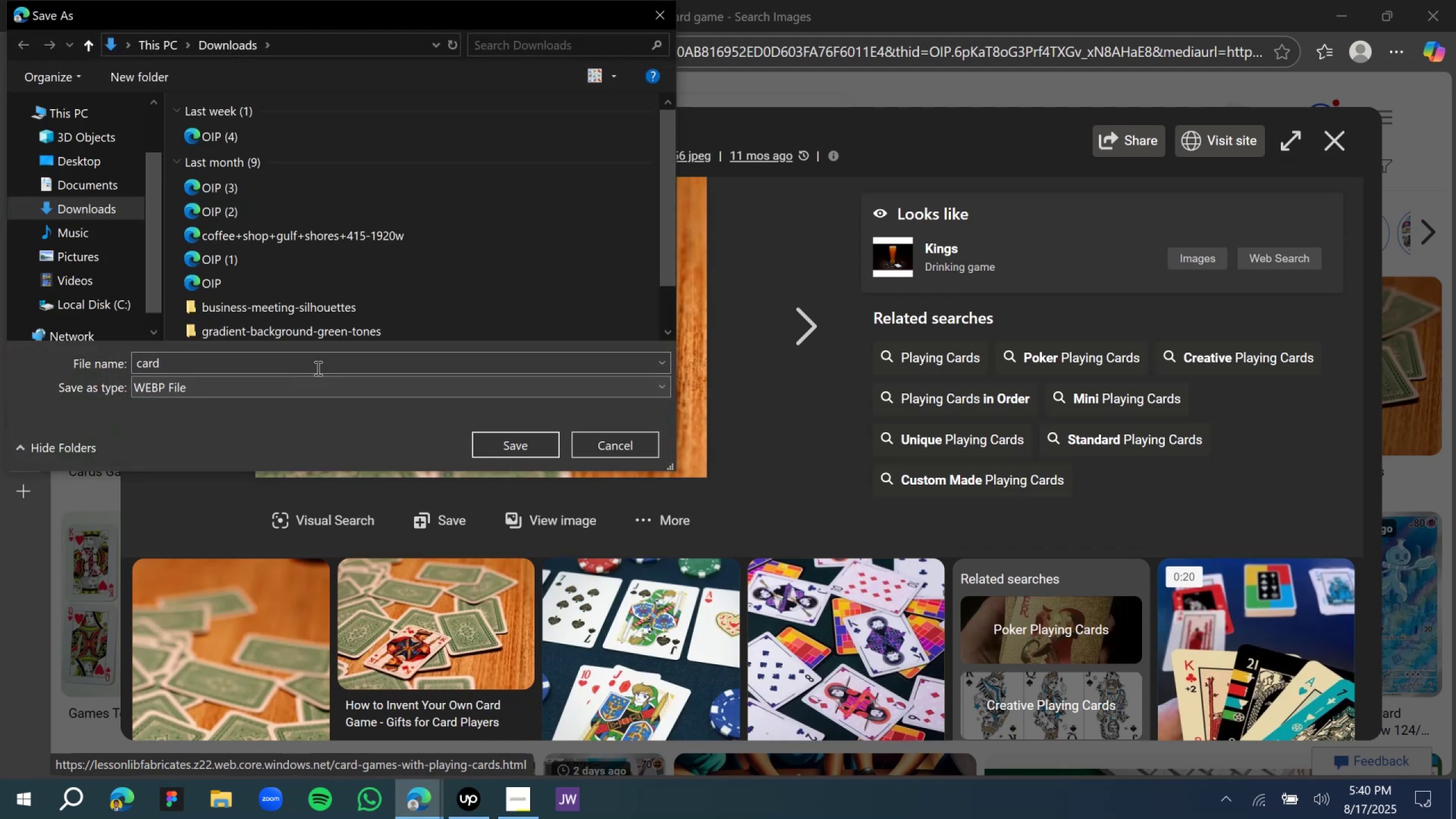 
left_click([317, 368])
 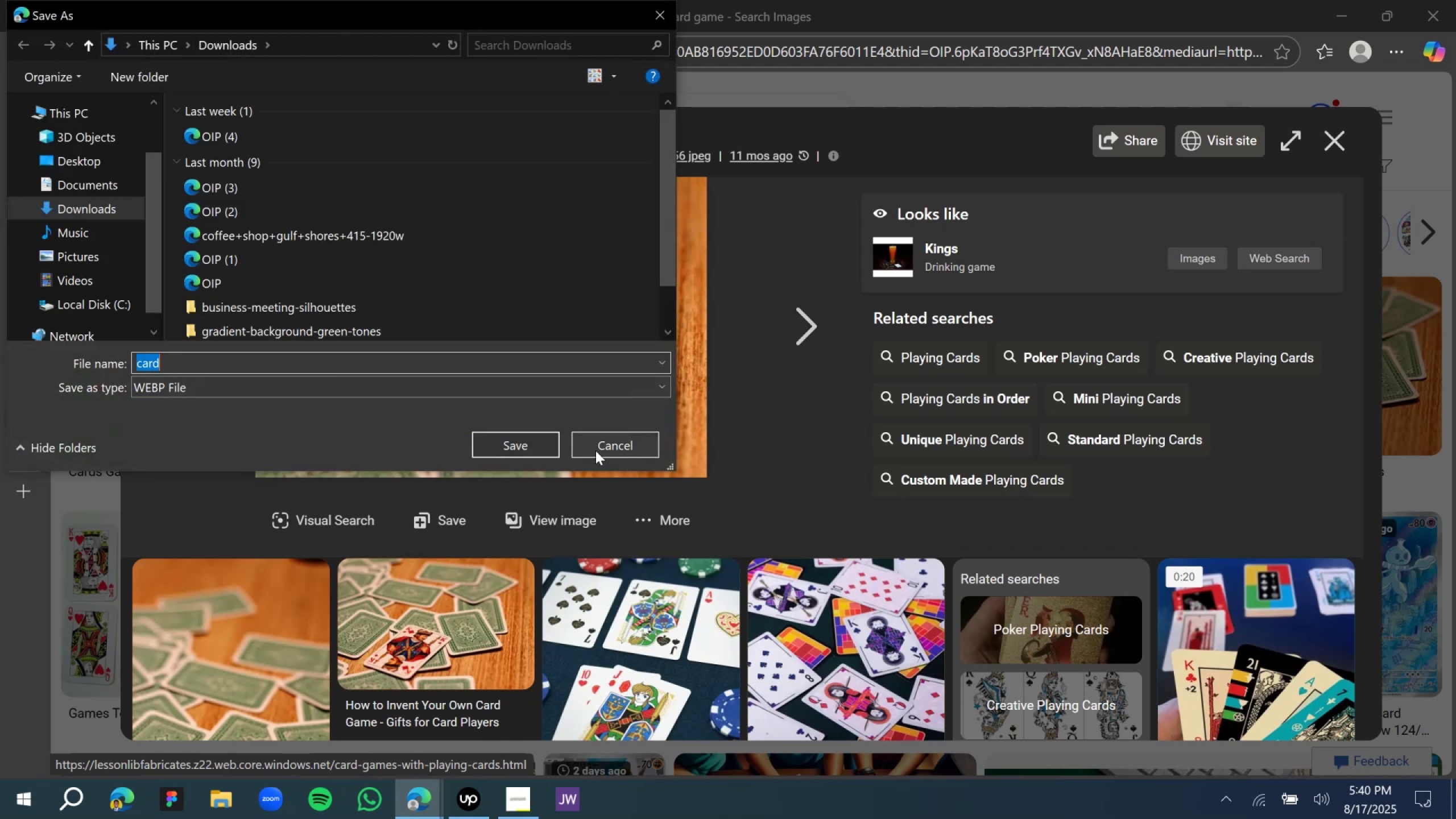 
left_click([595, 450])
 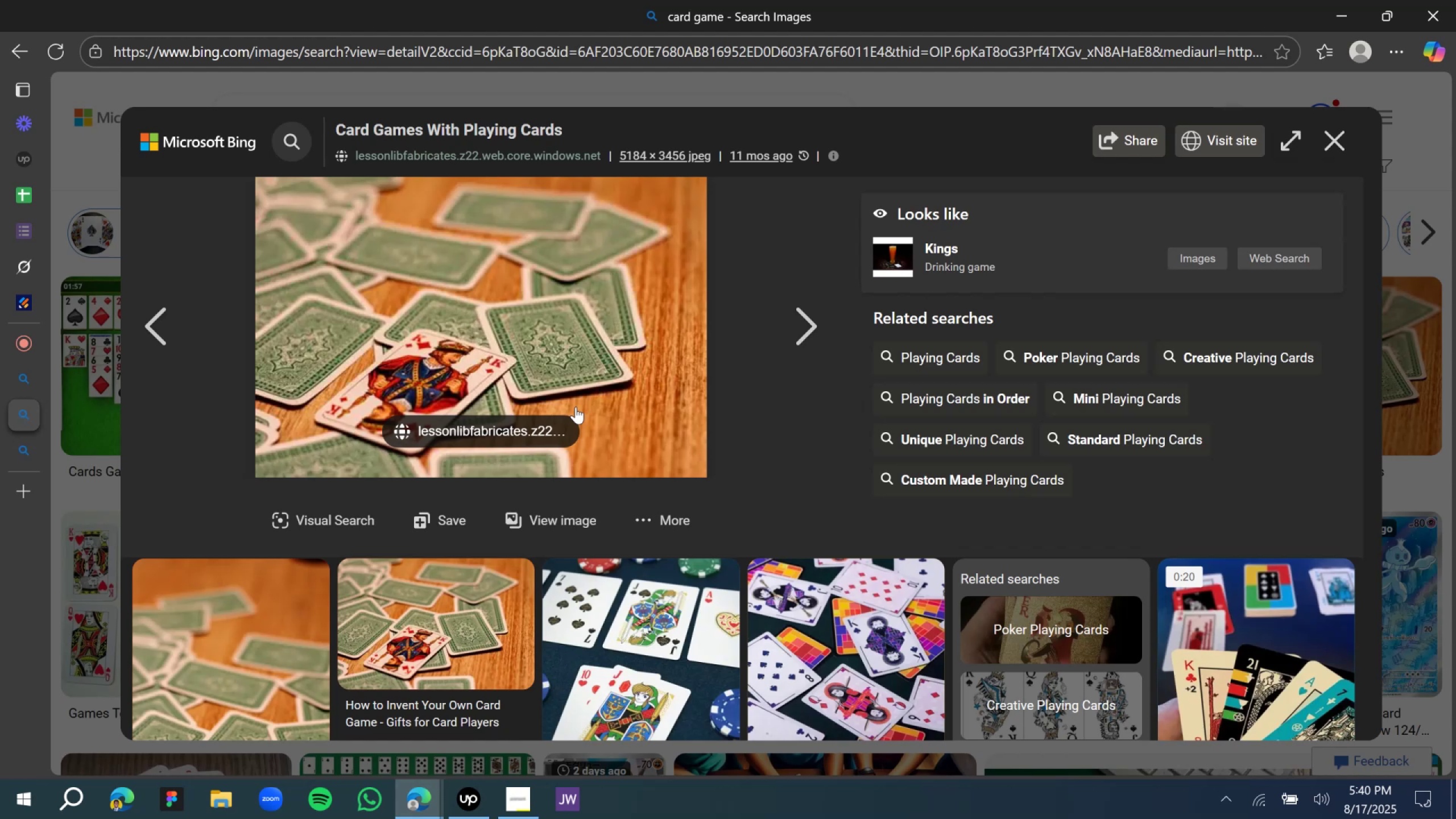 
scroll: coordinate [532, 408], scroll_direction: down, amount: 2.0
 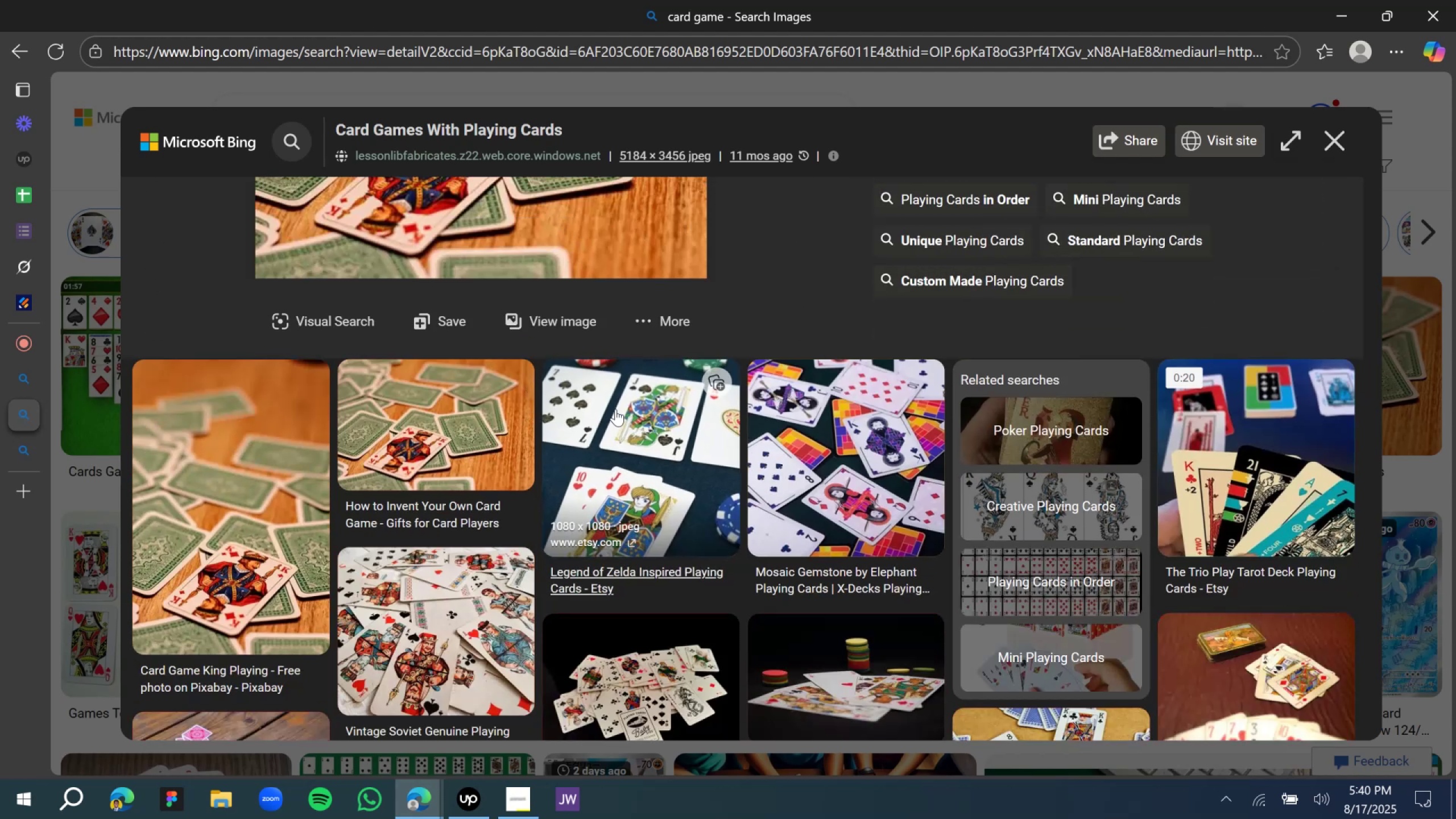 
left_click([615, 409])
 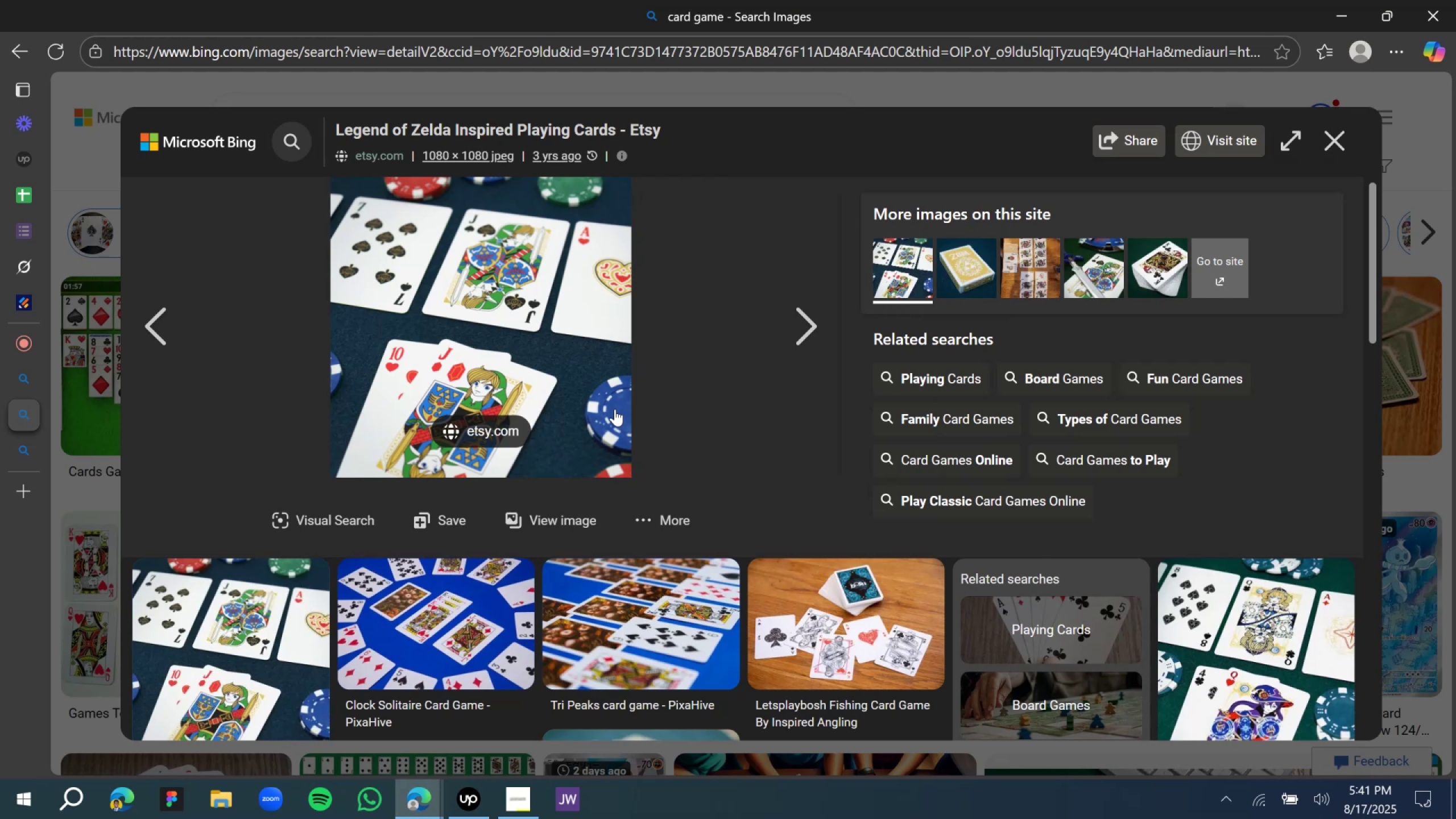 
wait(13.27)
 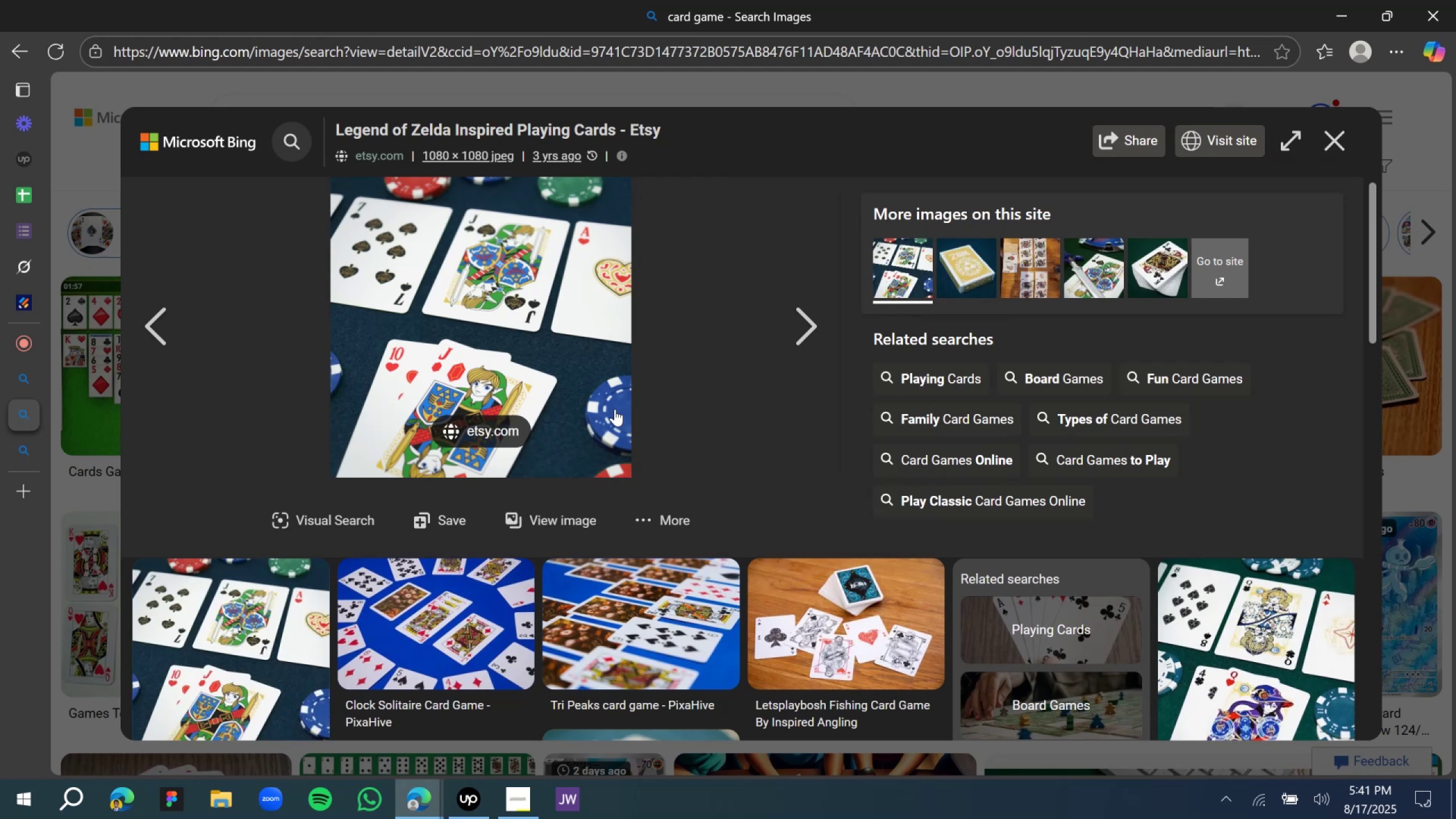 
right_click([472, 306])
 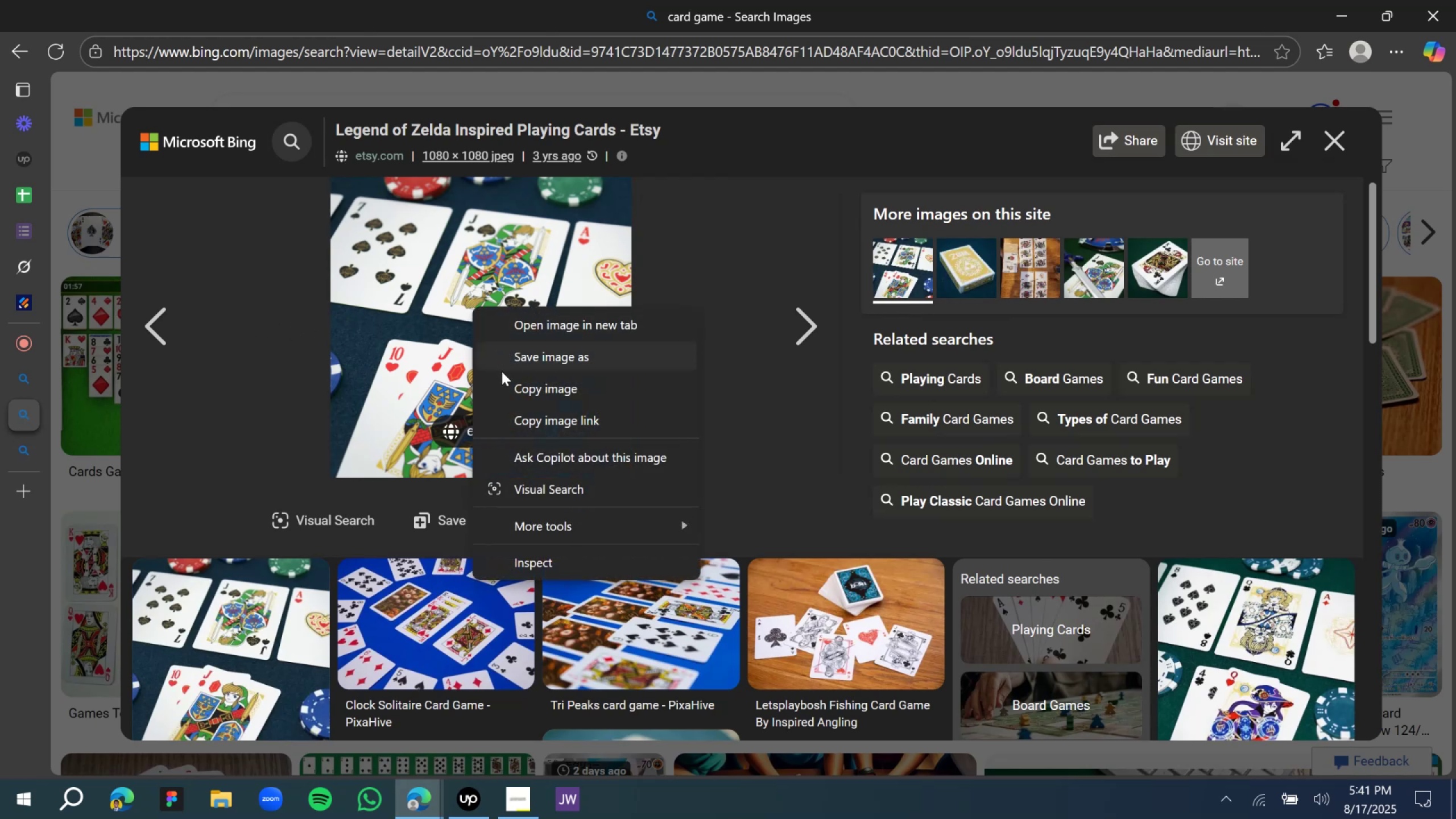 
left_click([502, 371])
 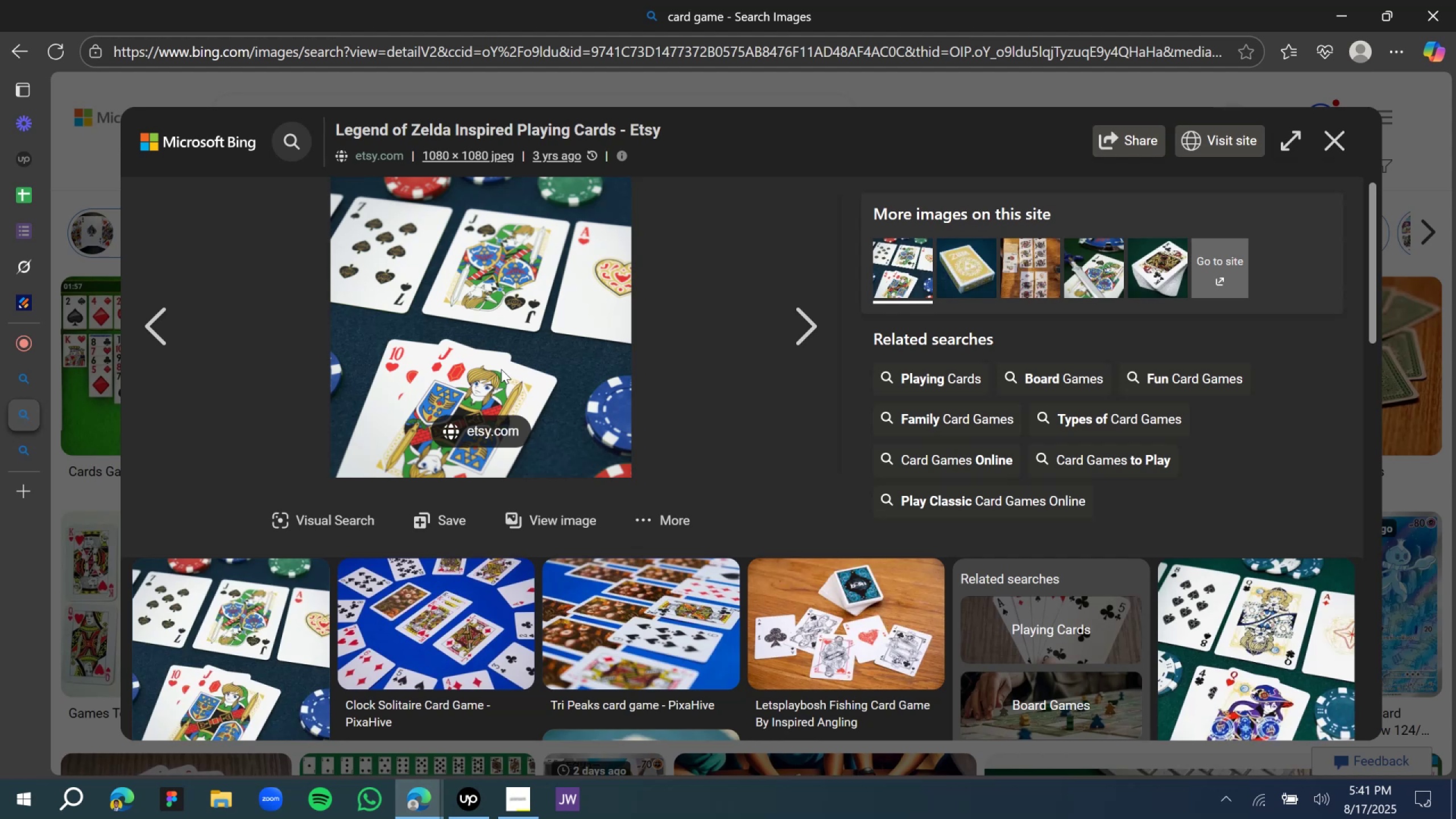 
wait(8.65)
 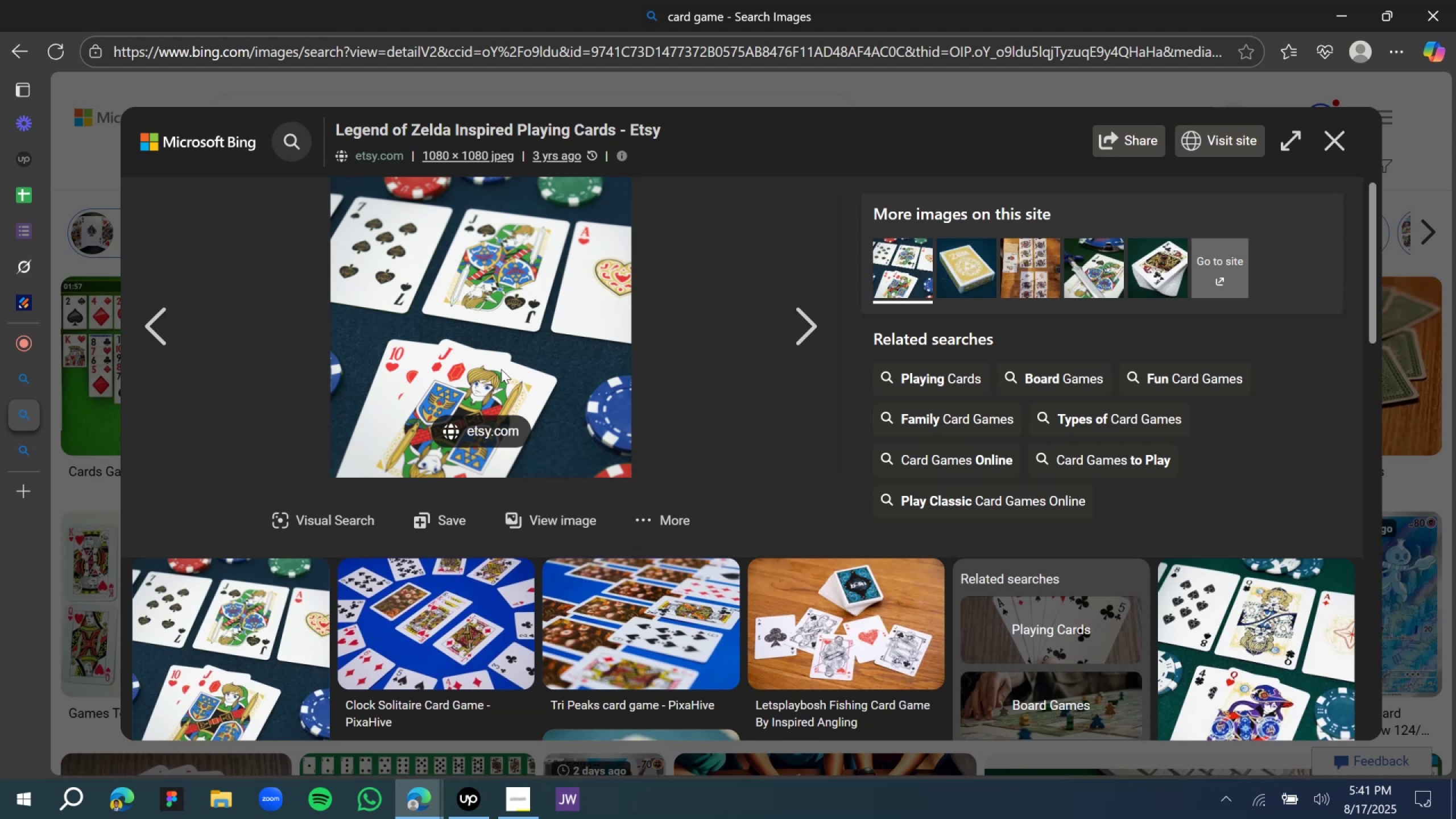 
left_click([525, 442])
 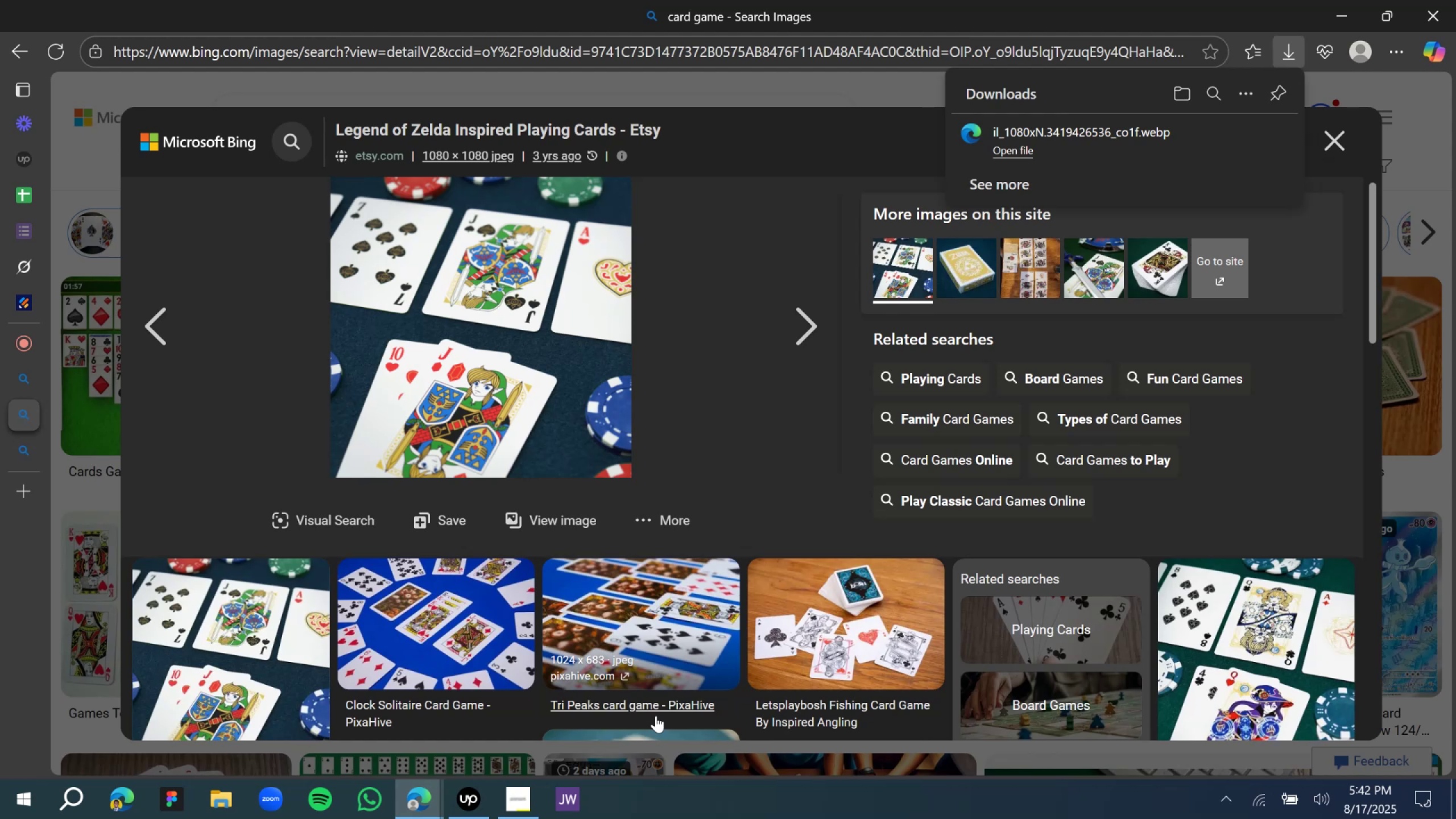 
wait(52.98)
 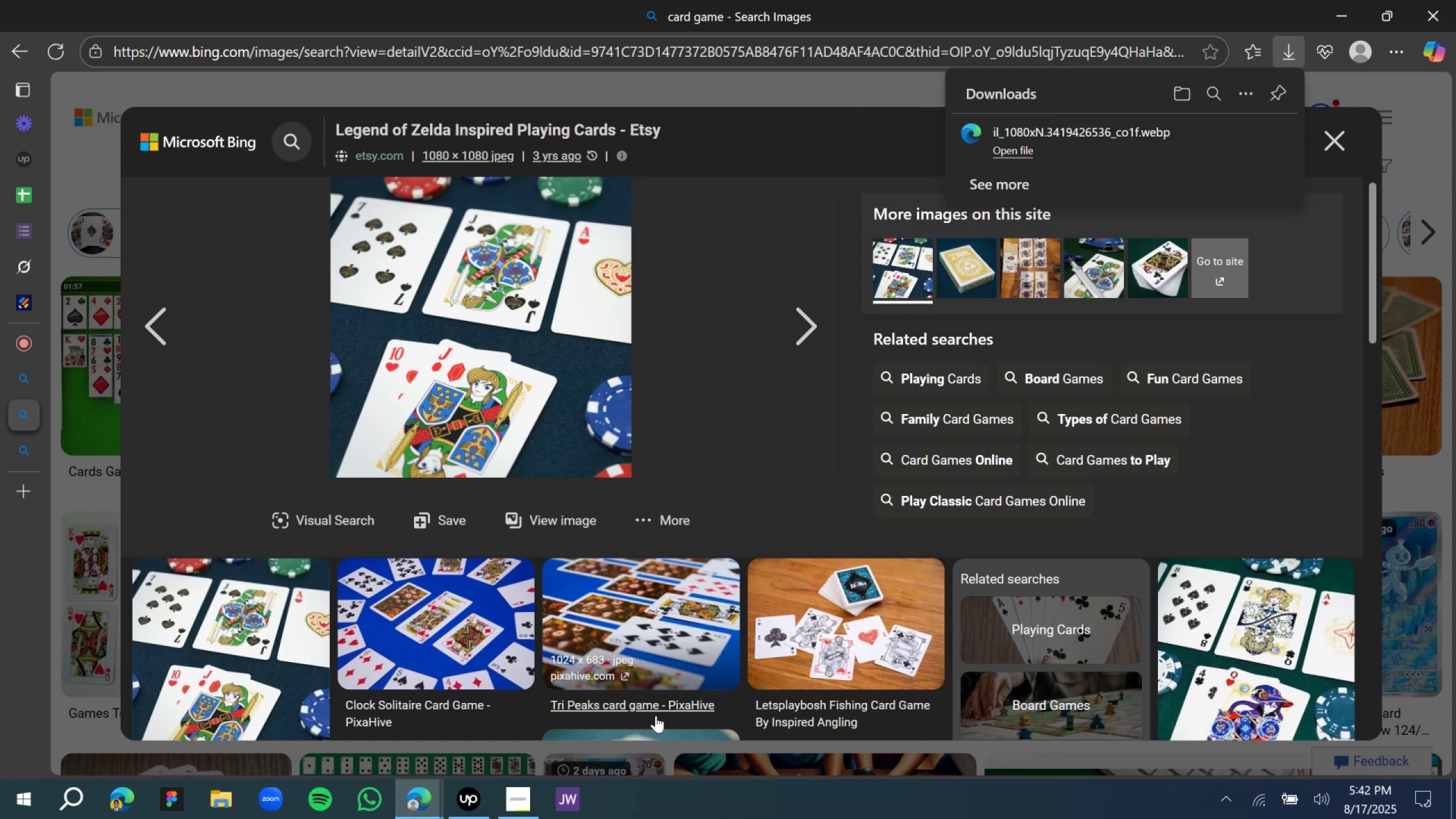 
left_click([1339, 140])
 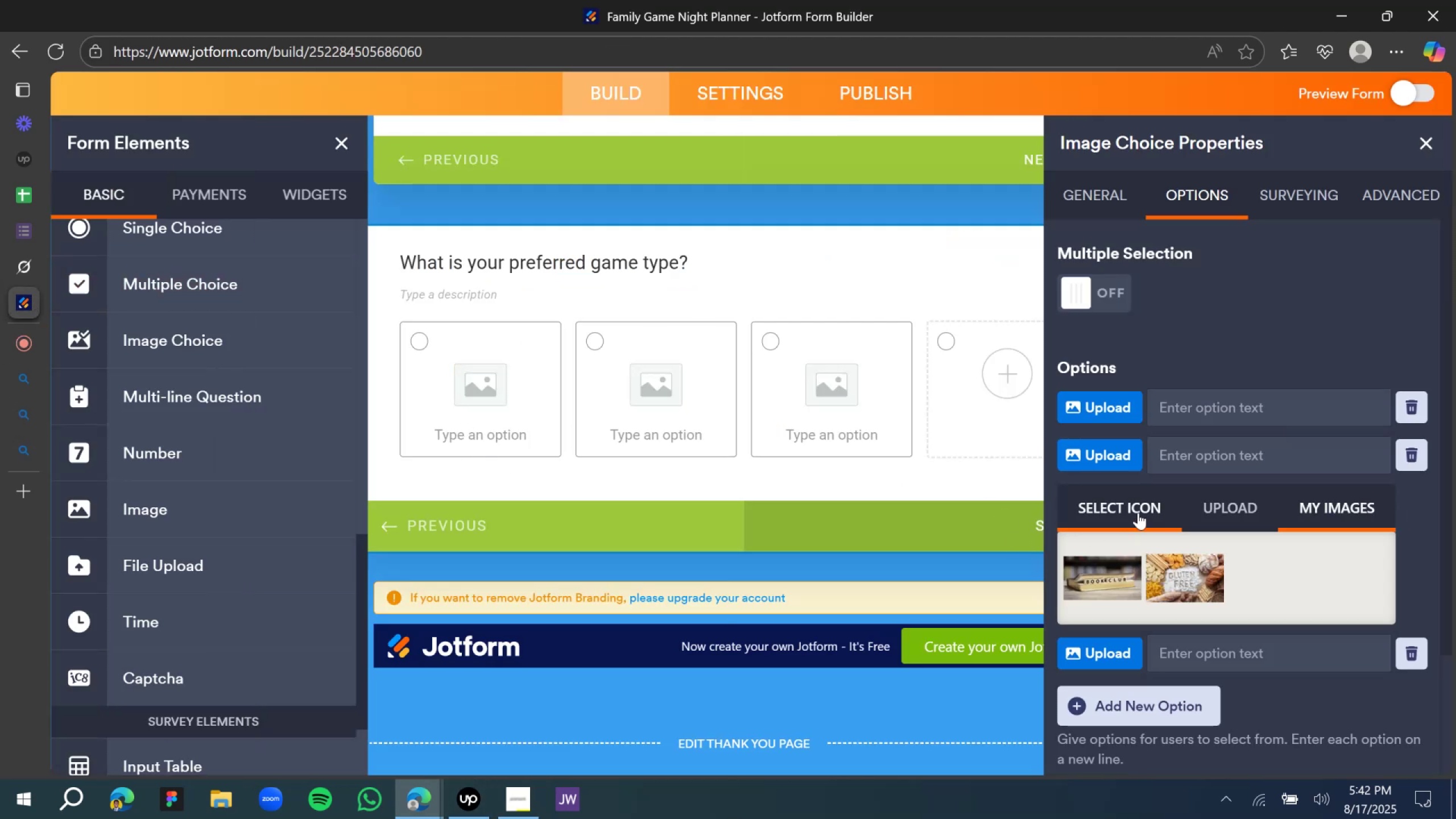 
wait(5.03)
 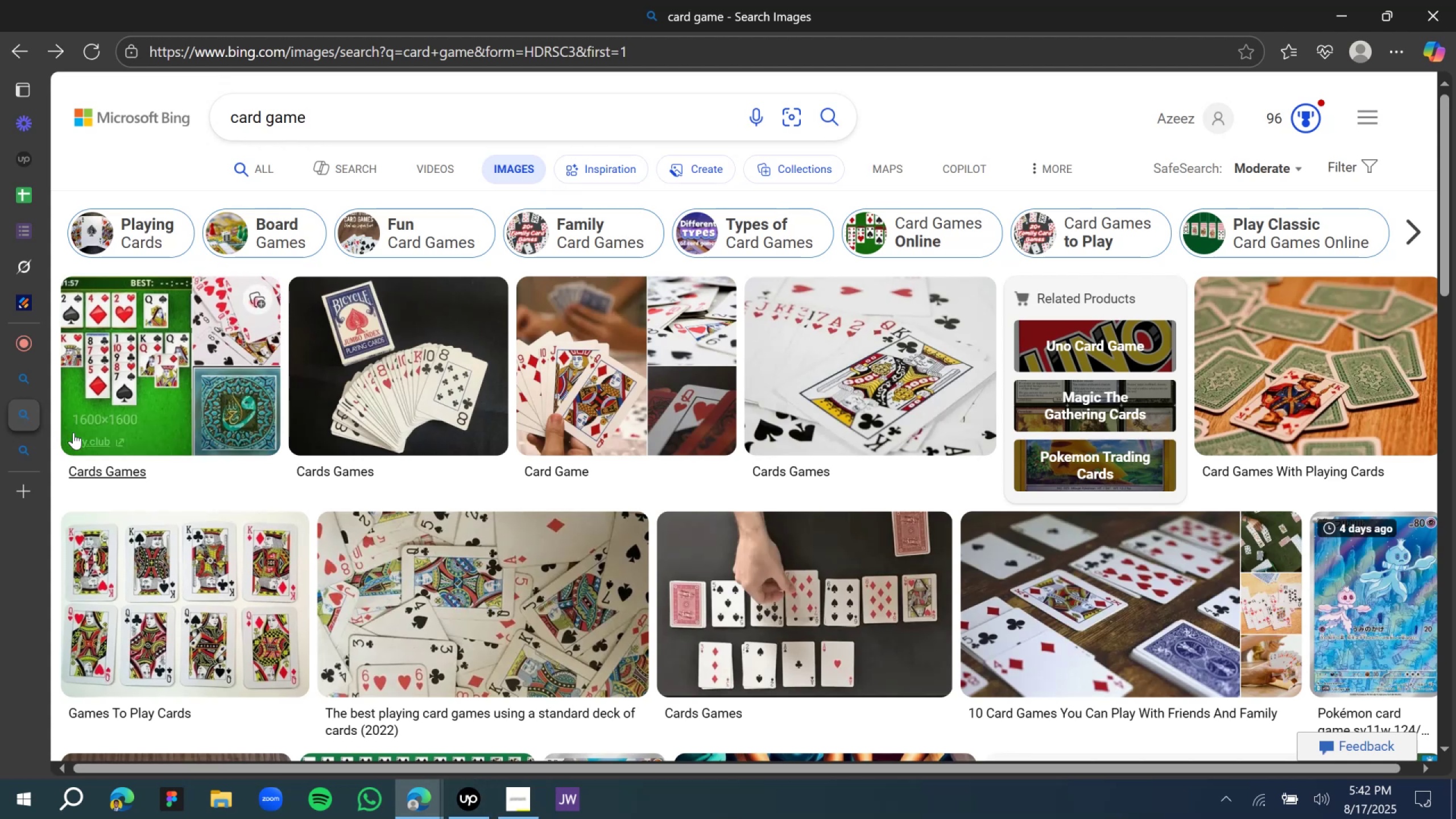 
left_click([1211, 507])
 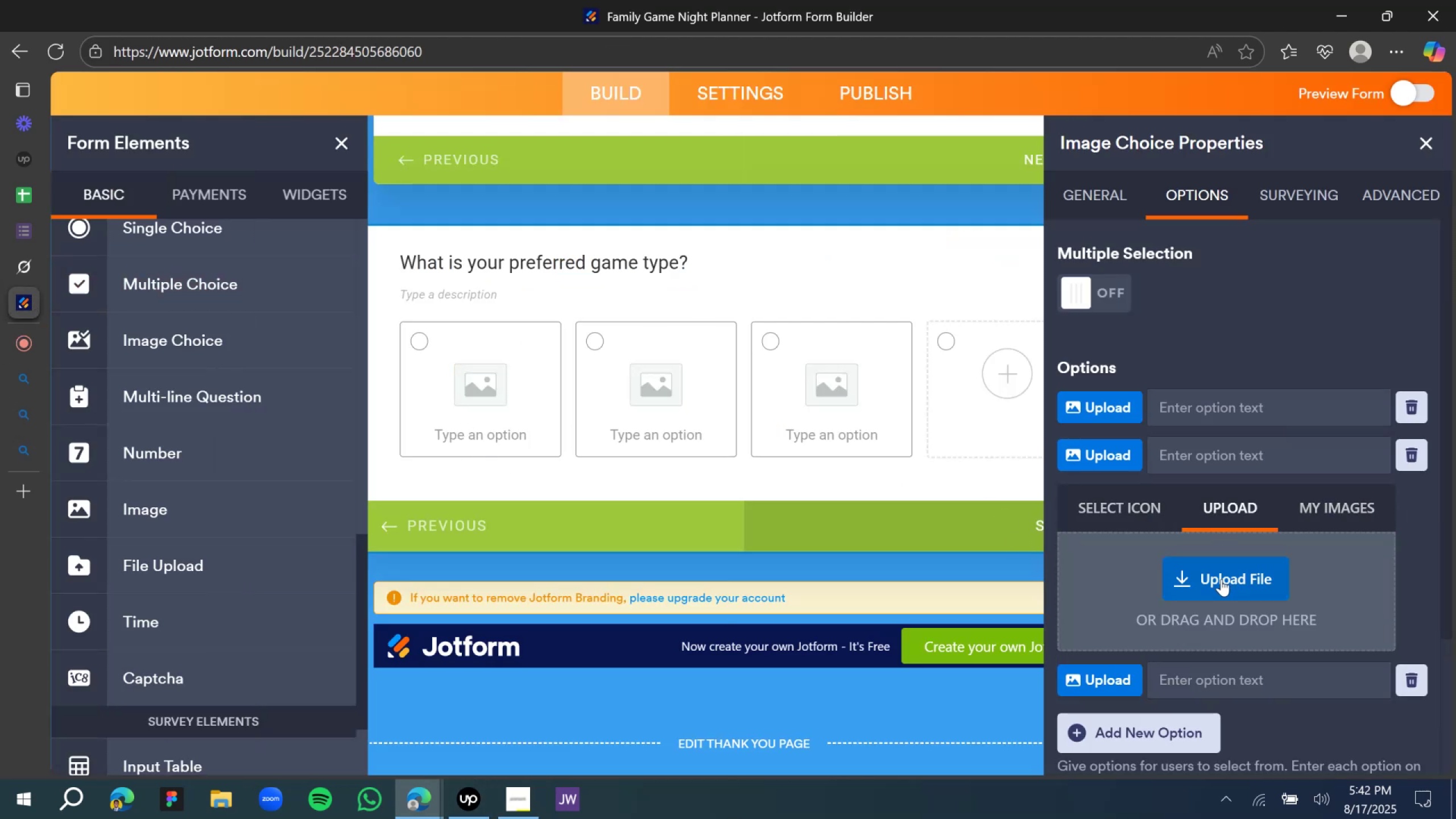 
left_click([1221, 579])
 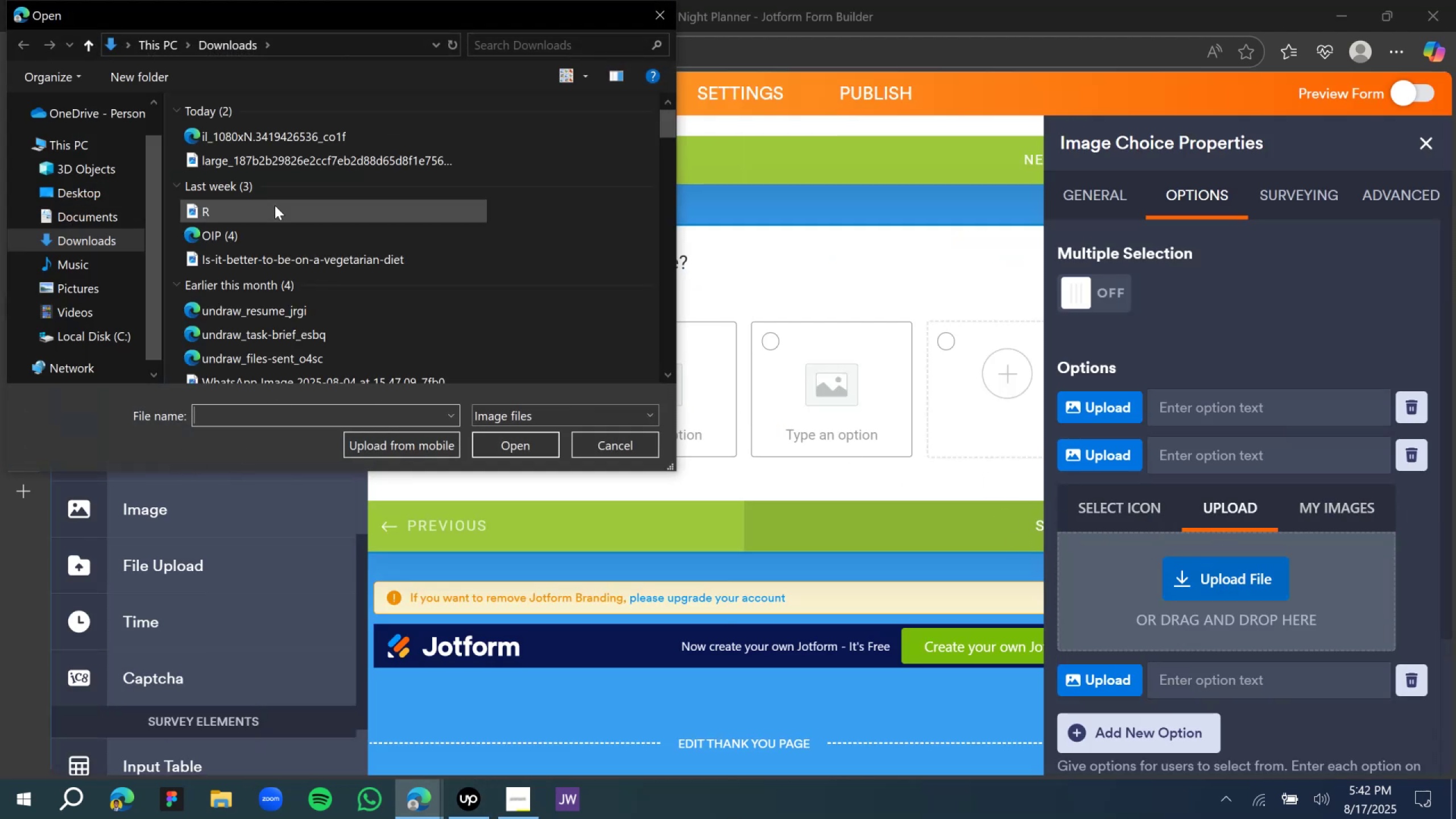 
left_click([280, 132])
 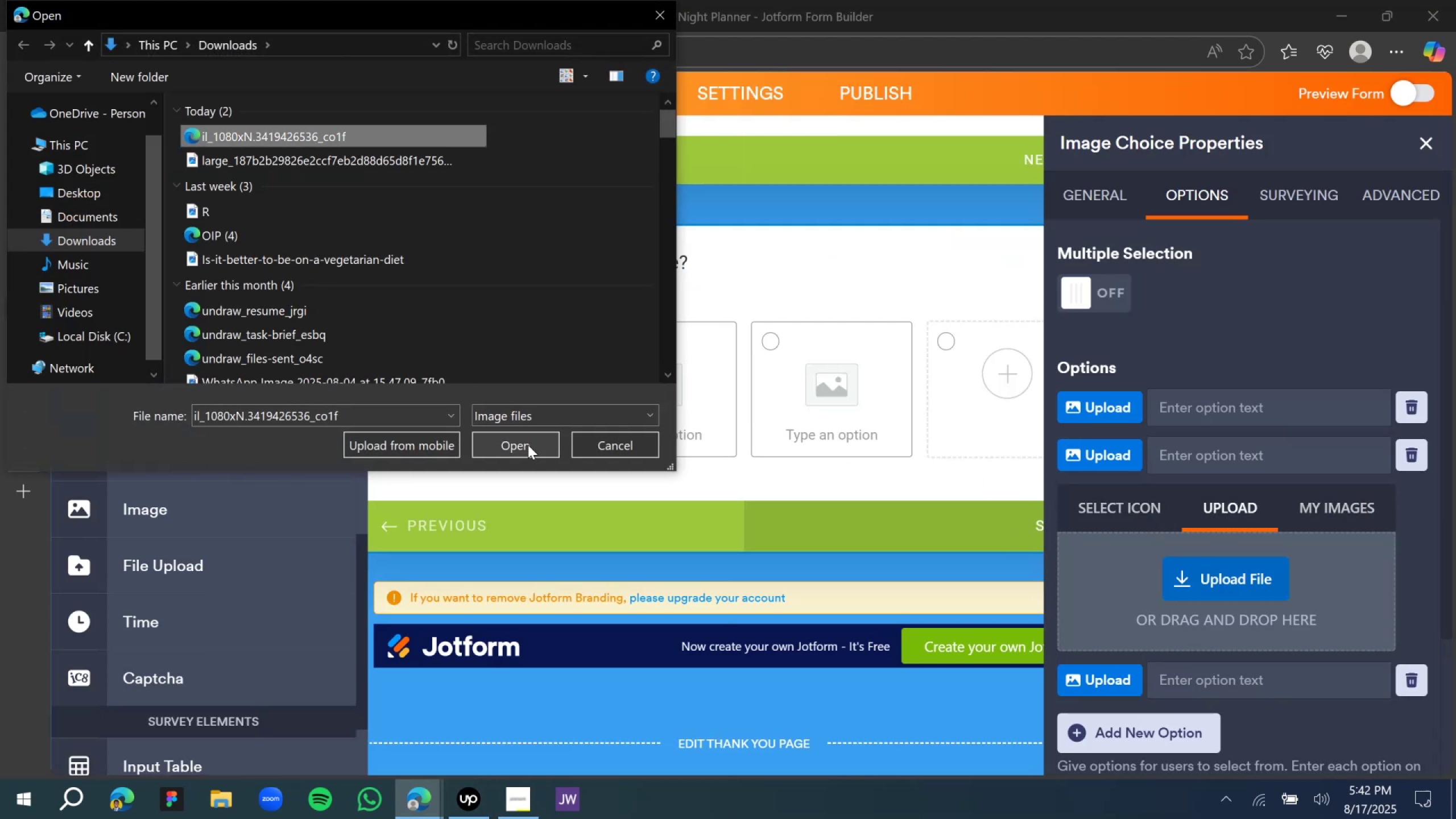 
left_click([528, 444])
 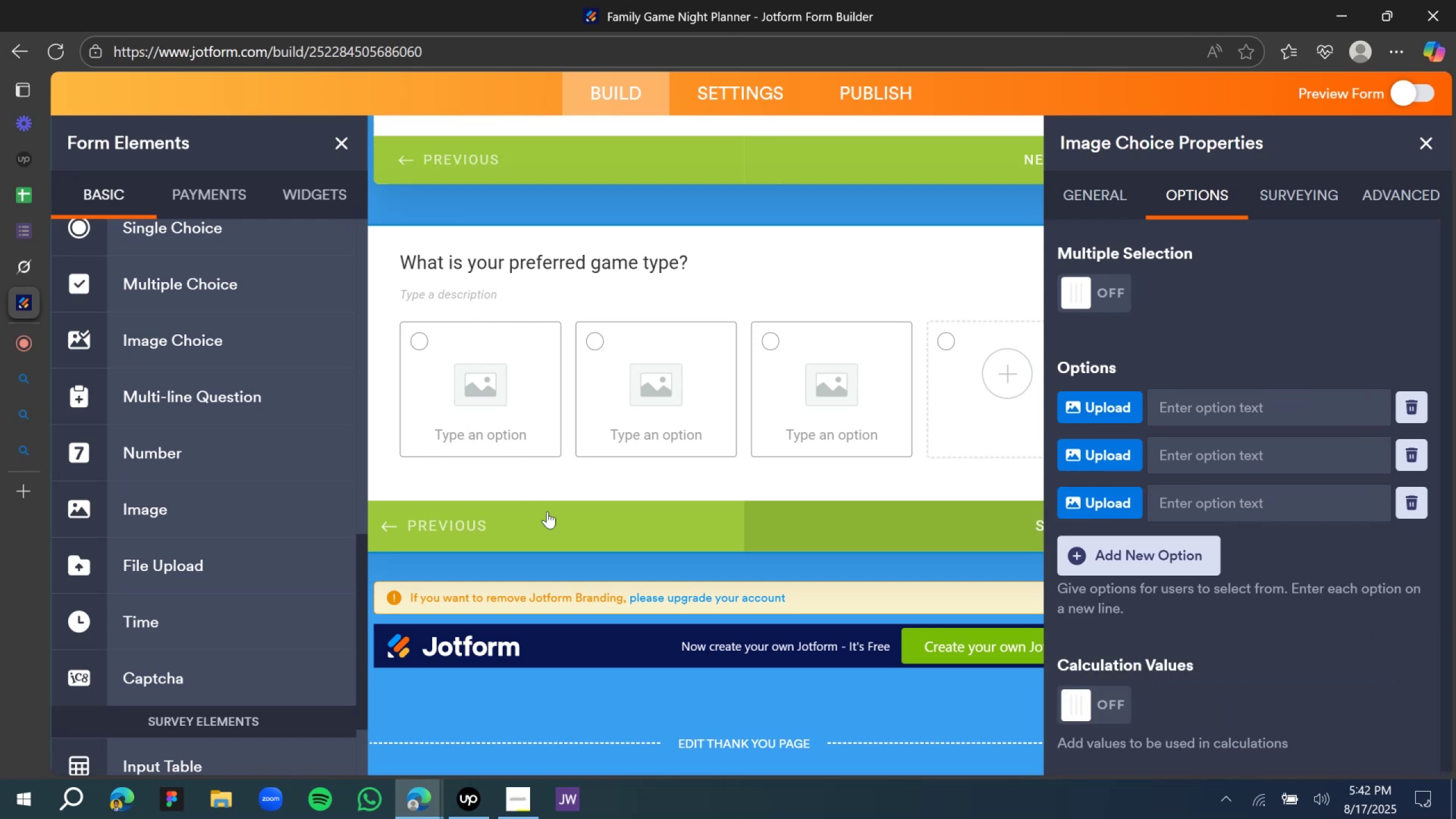 
wait(6.44)
 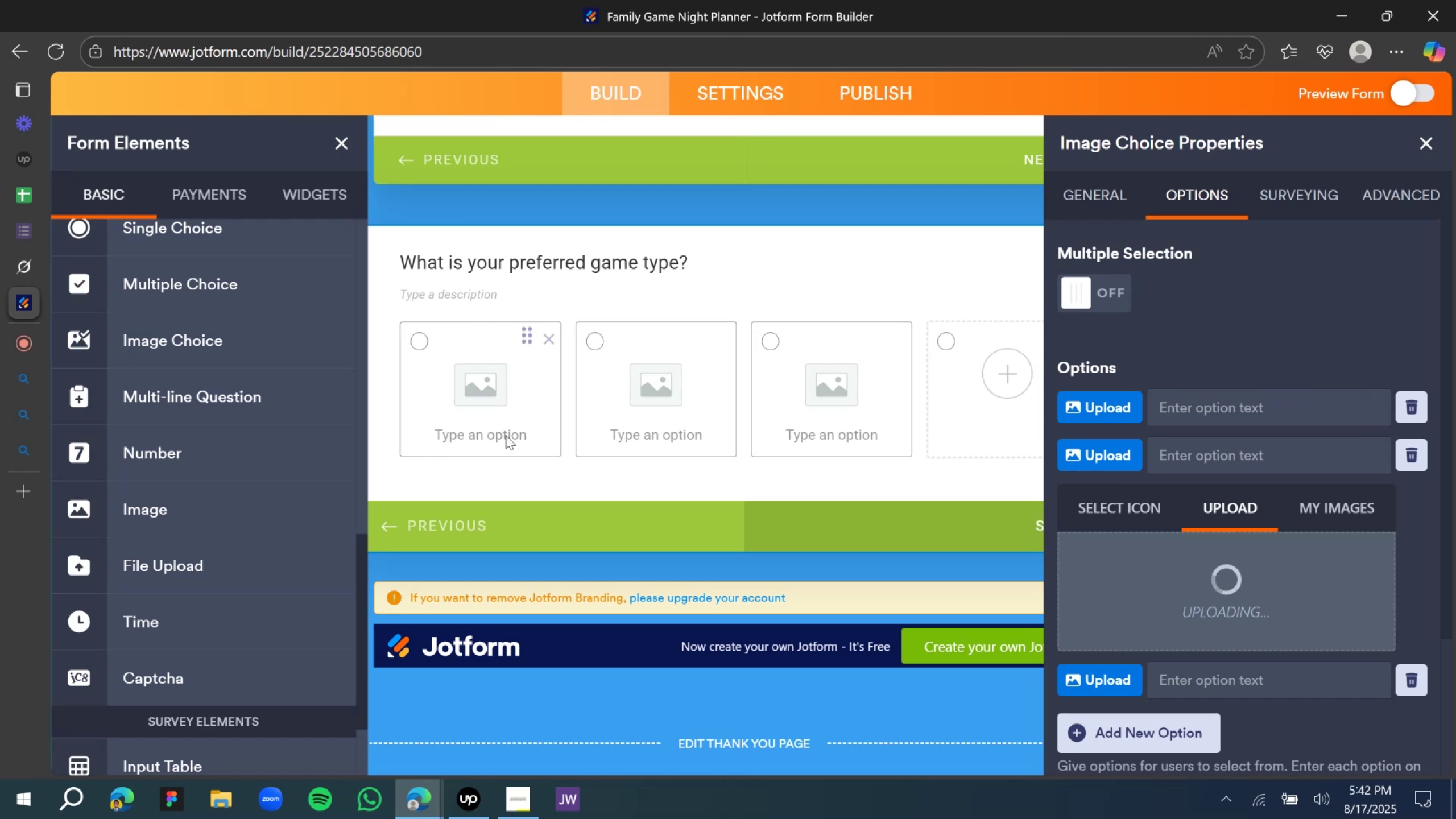 
scroll: coordinate [858, 453], scroll_direction: down, amount: 1.0
 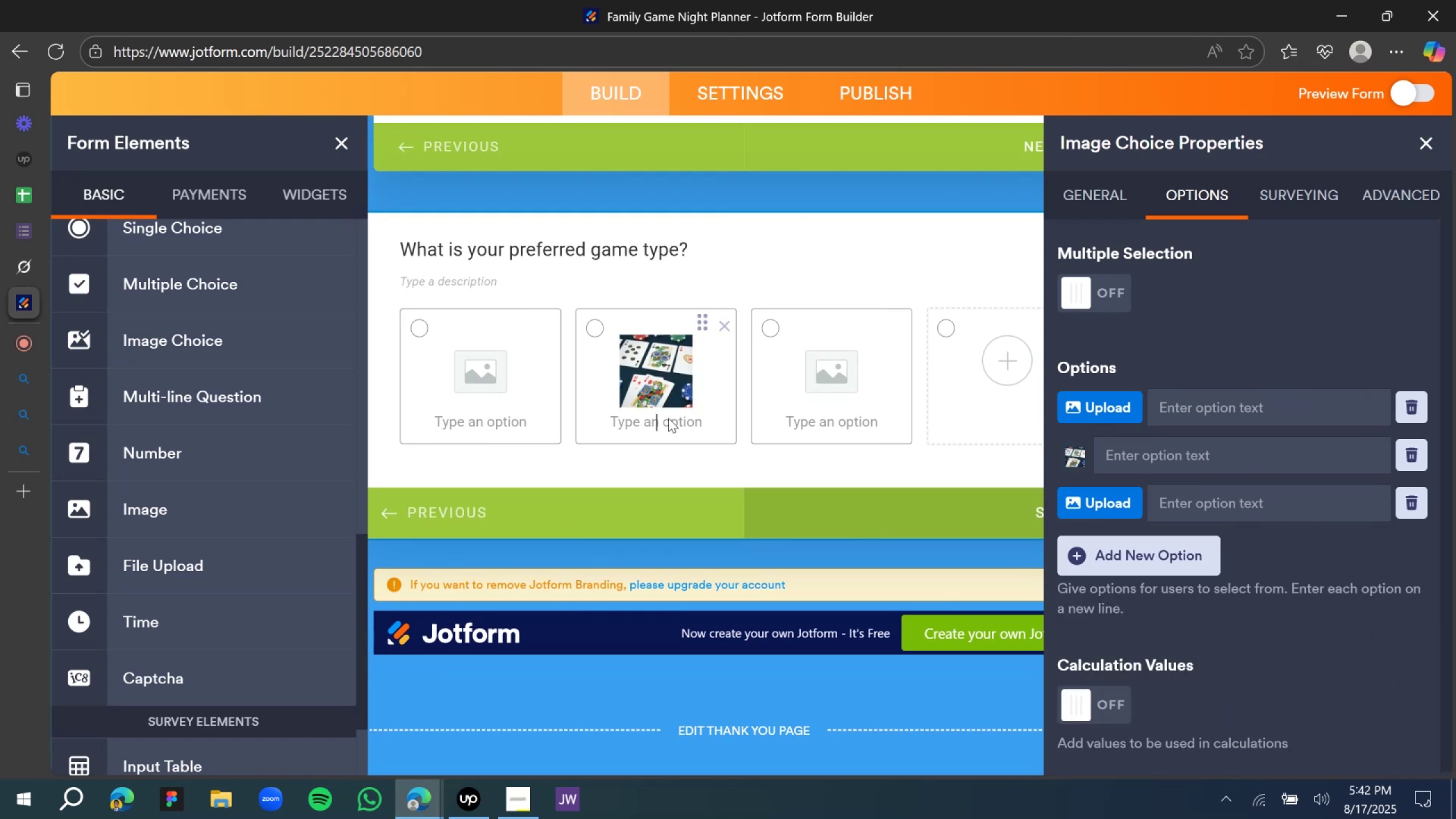 
type(Card gm)
key(Backspace)
type(ames)
 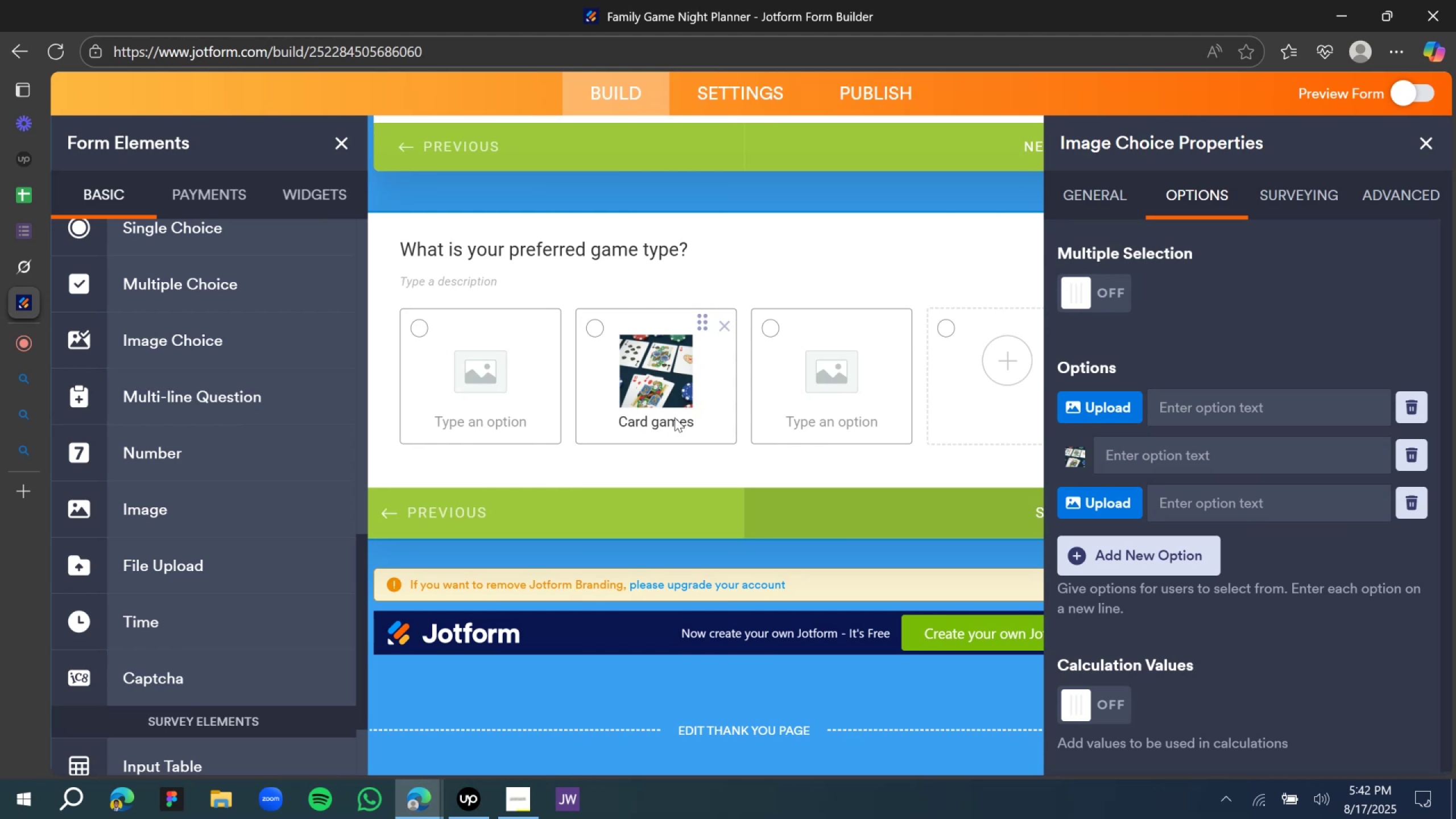 
mouse_move([477, 359])
 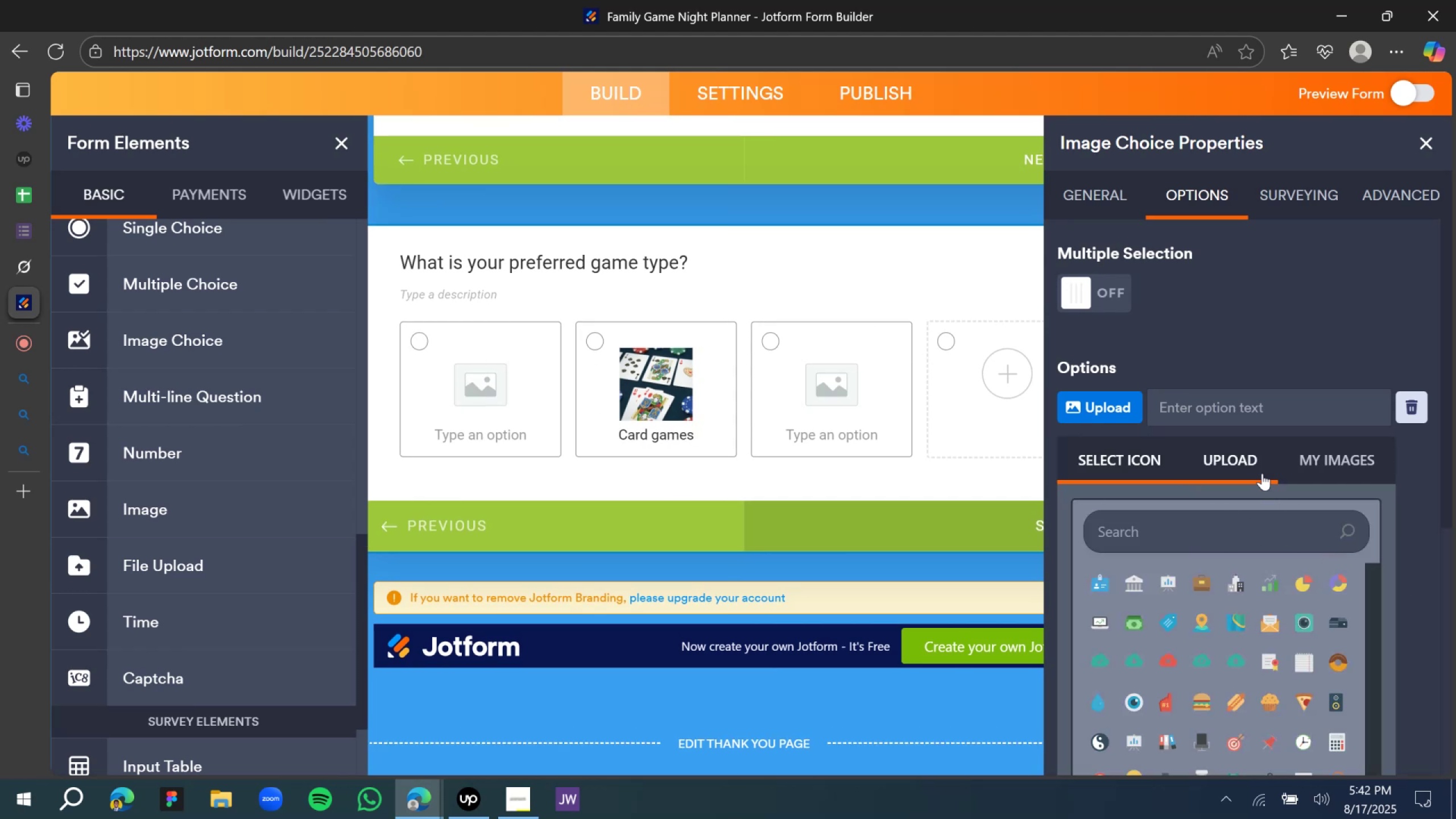 
left_click([1241, 450])
 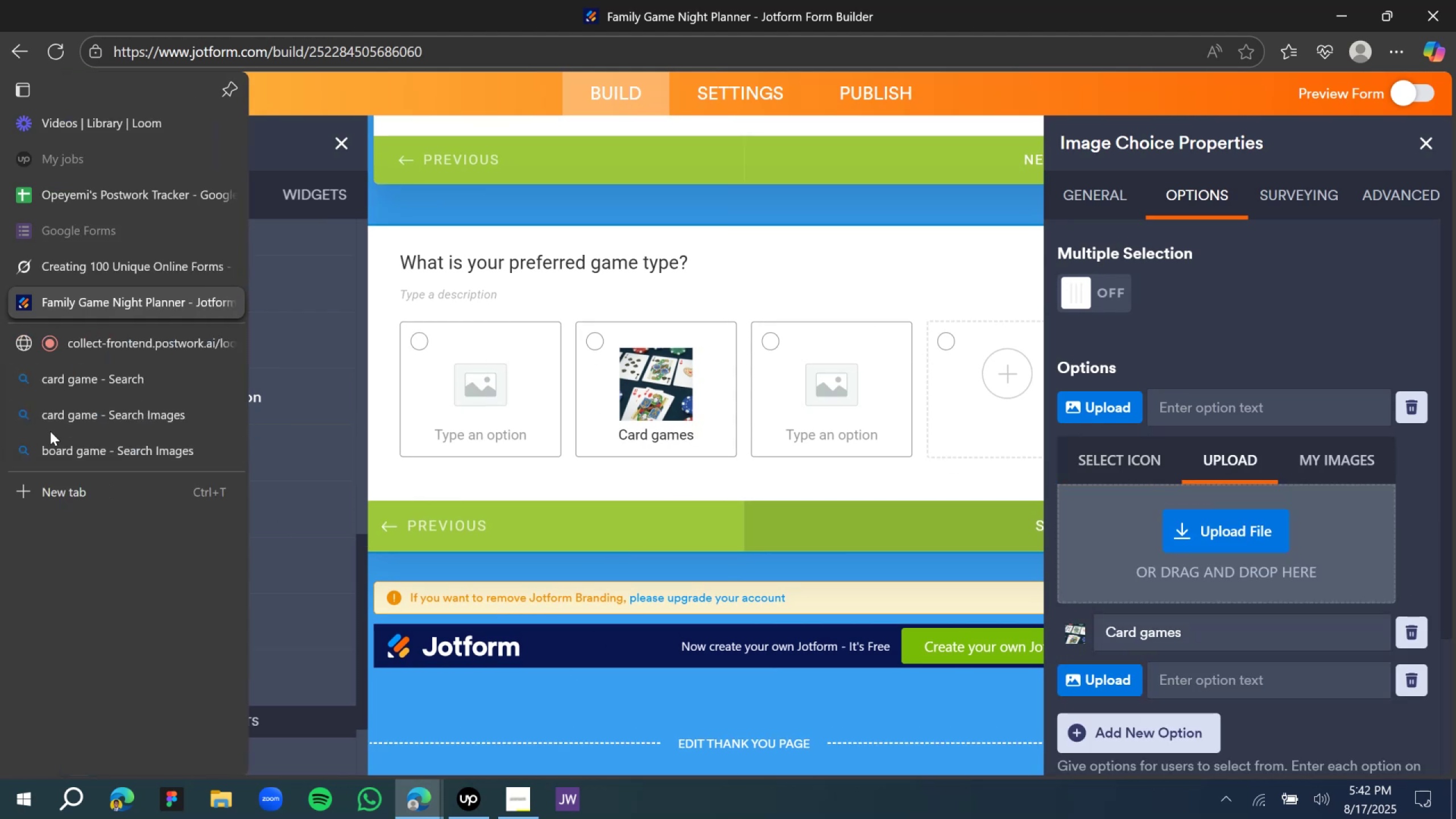 
left_click([72, 458])
 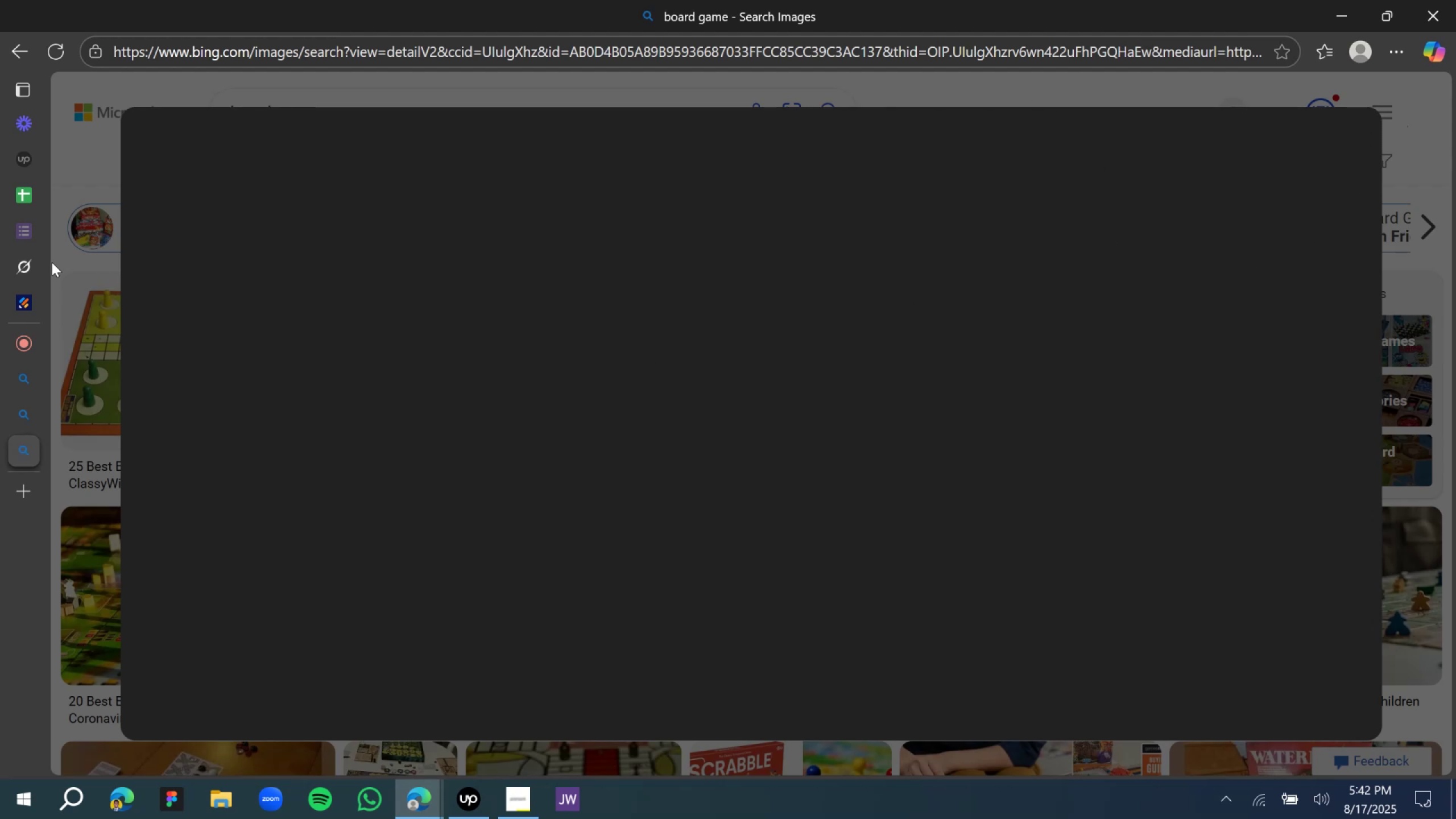 
wait(5.08)
 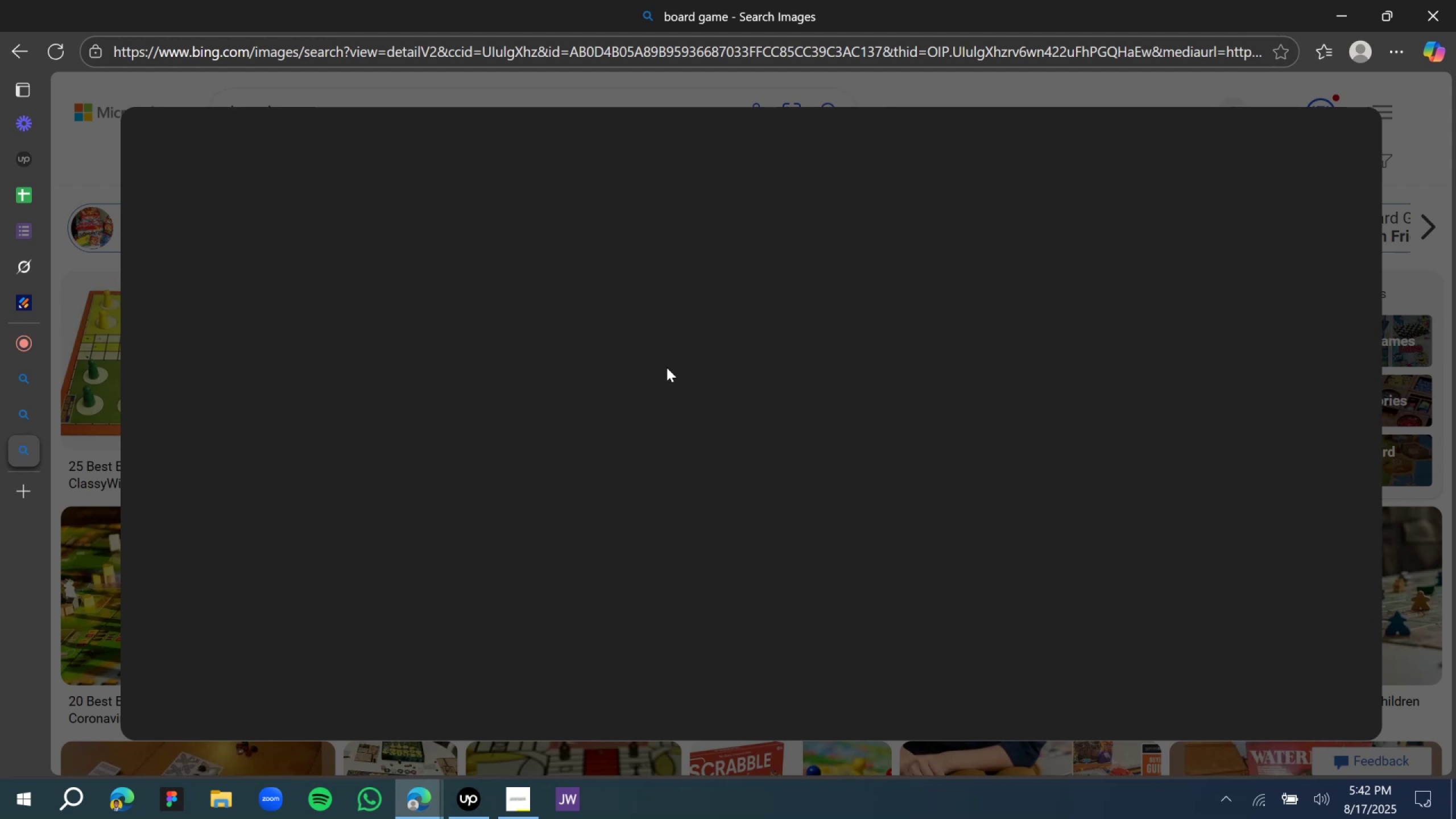 
left_click([24, 409])
 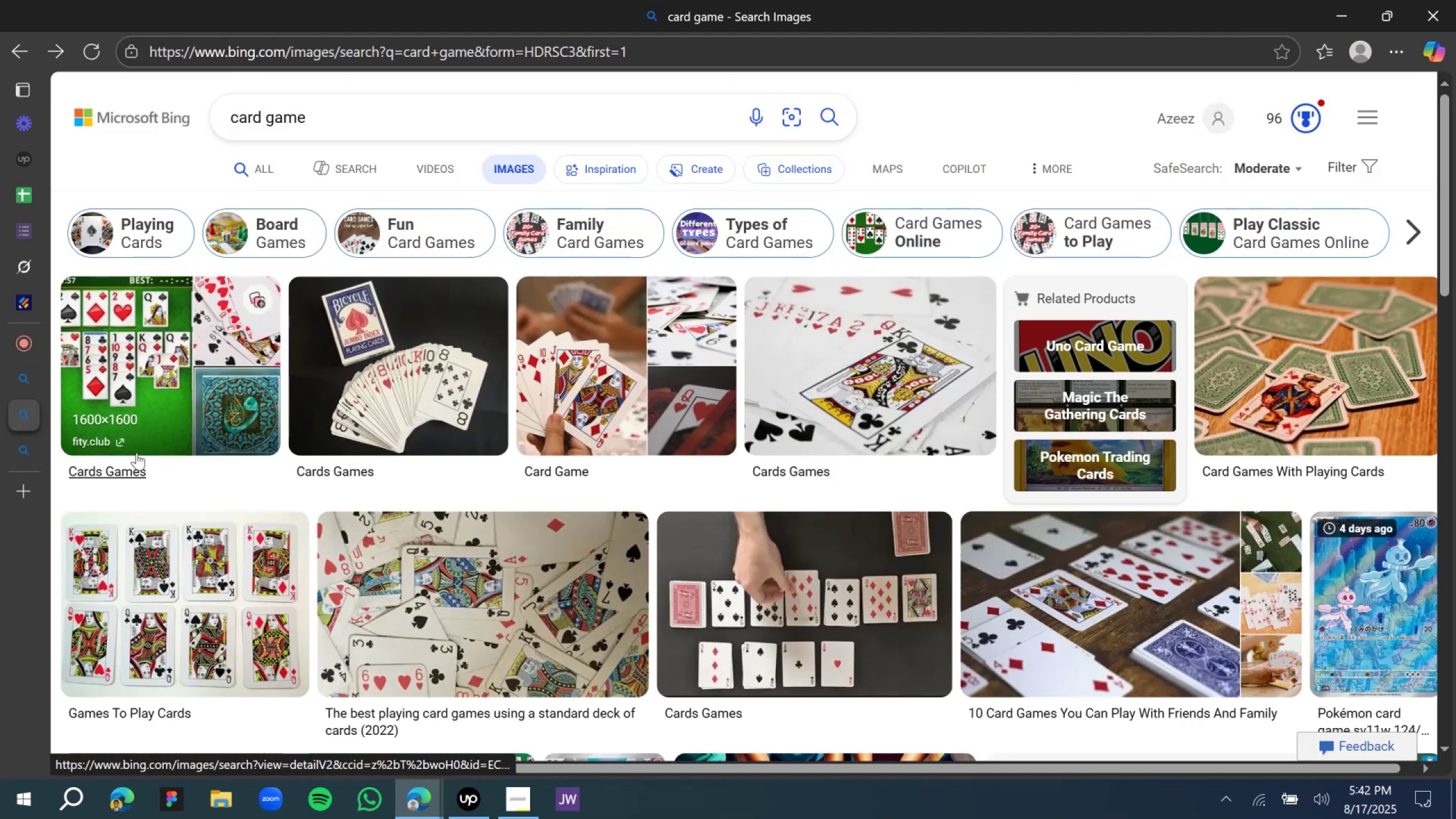 
left_click([18, 381])
 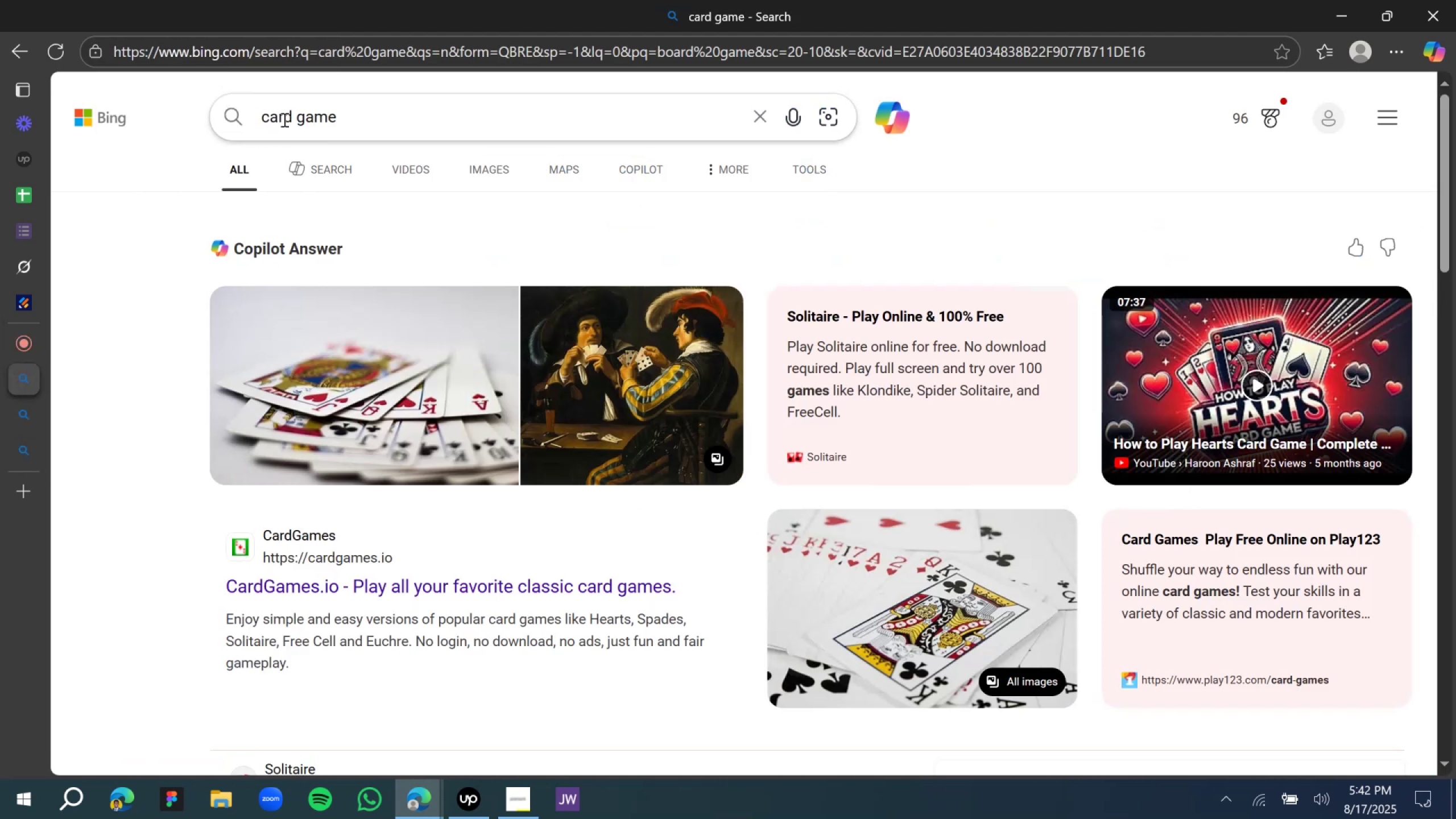 
double_click([280, 118])
 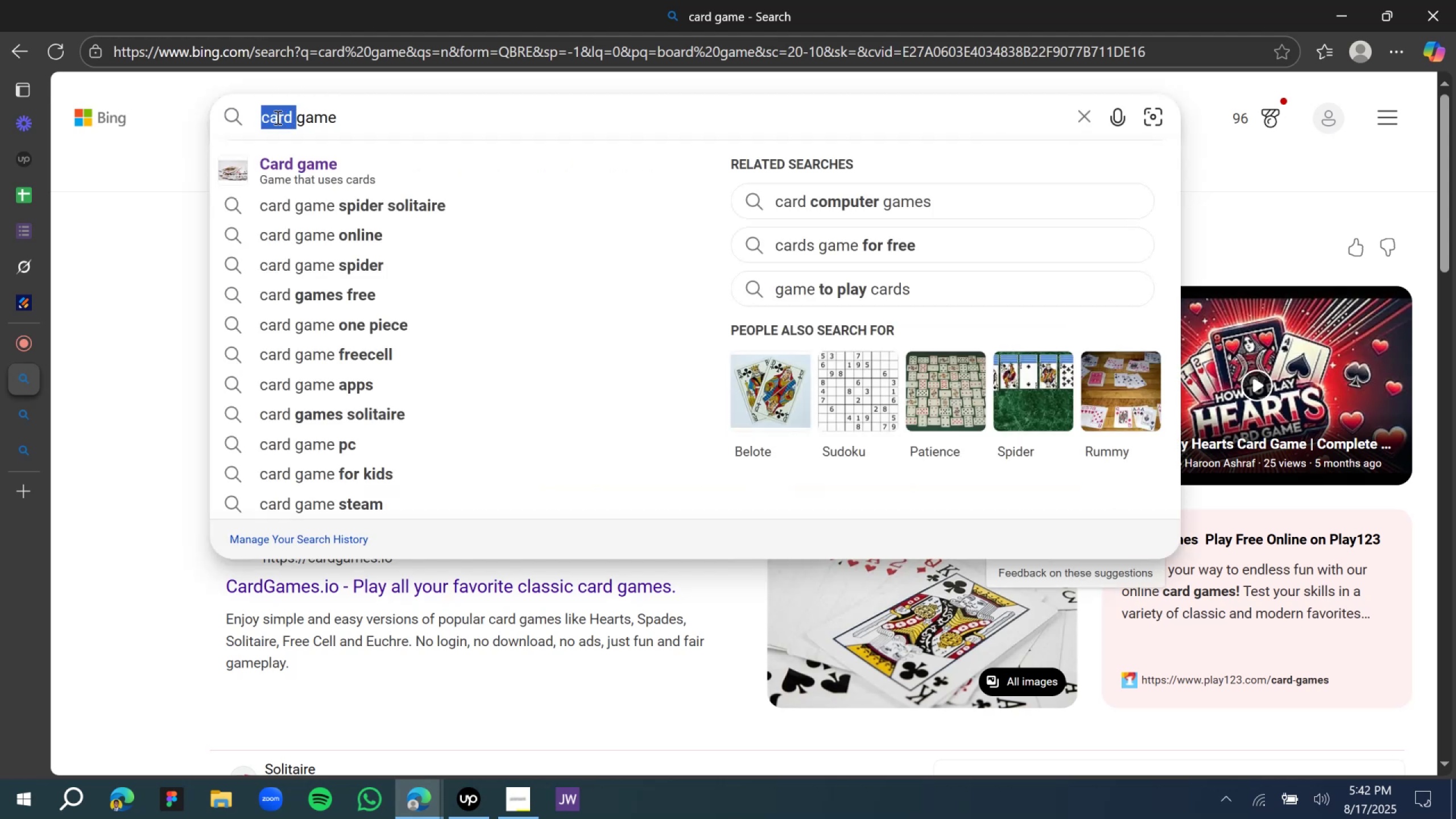 
type(board )
 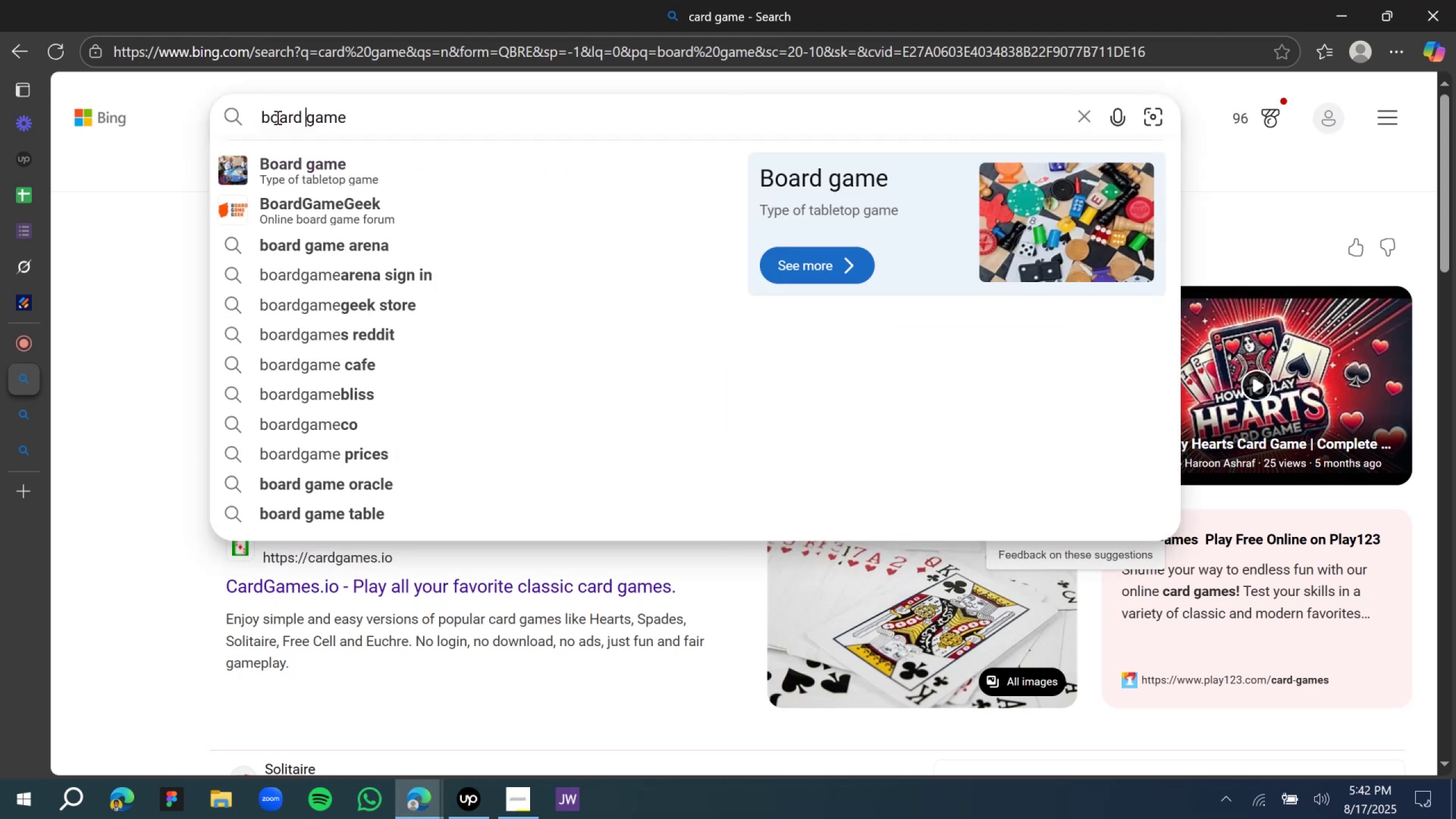 
key(Enter)
 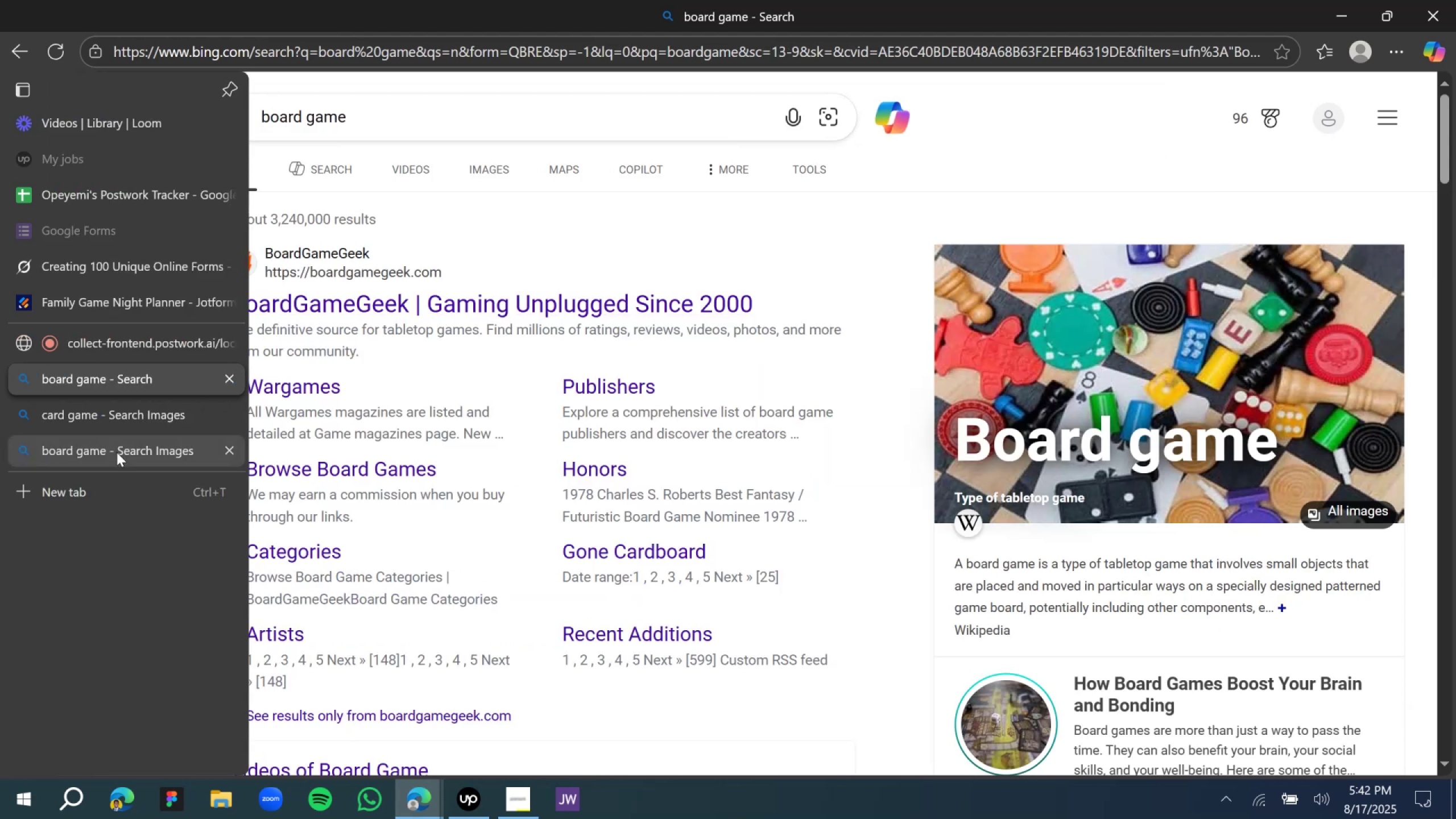 
left_click([224, 452])
 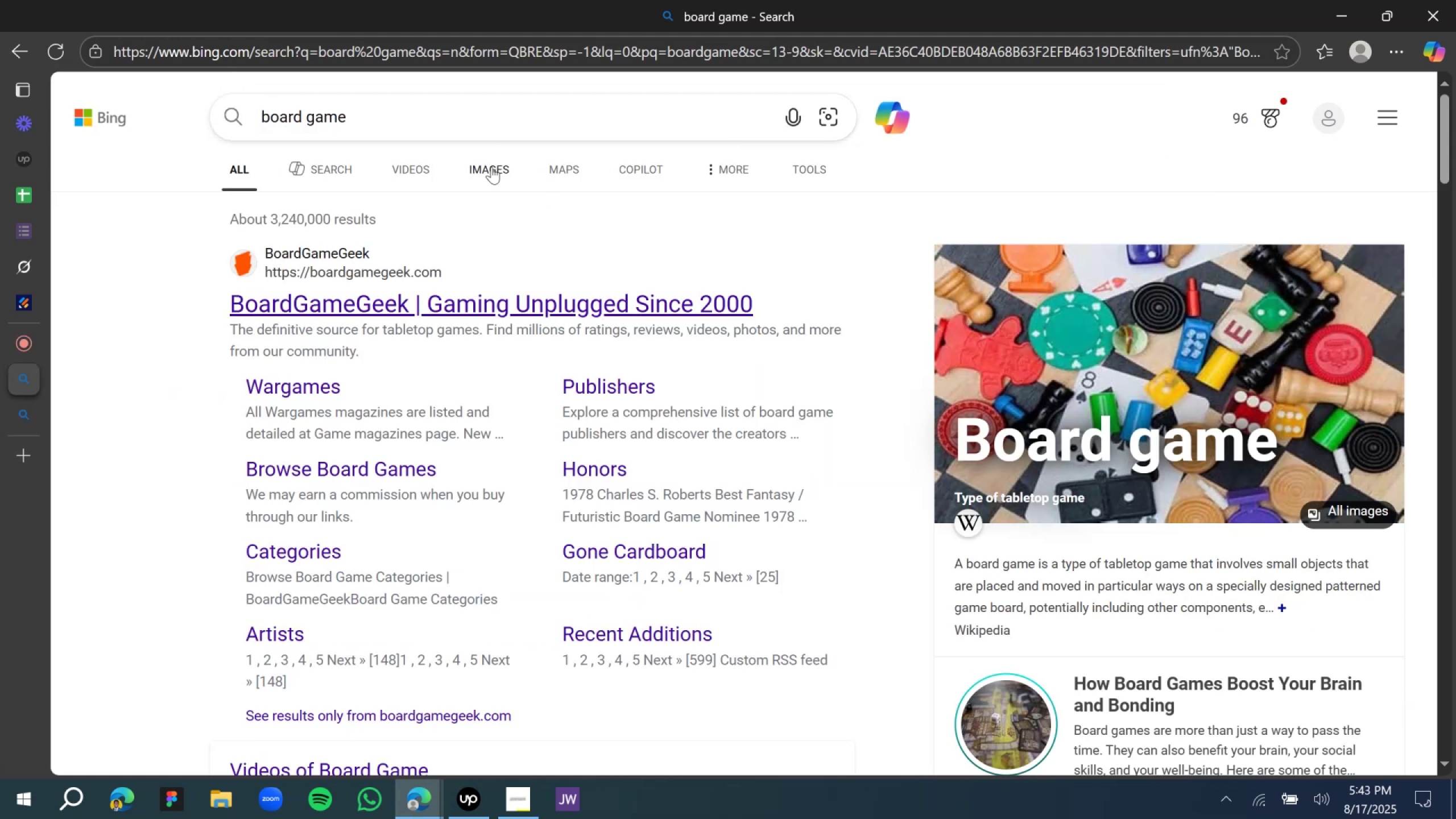 
left_click([492, 169])
 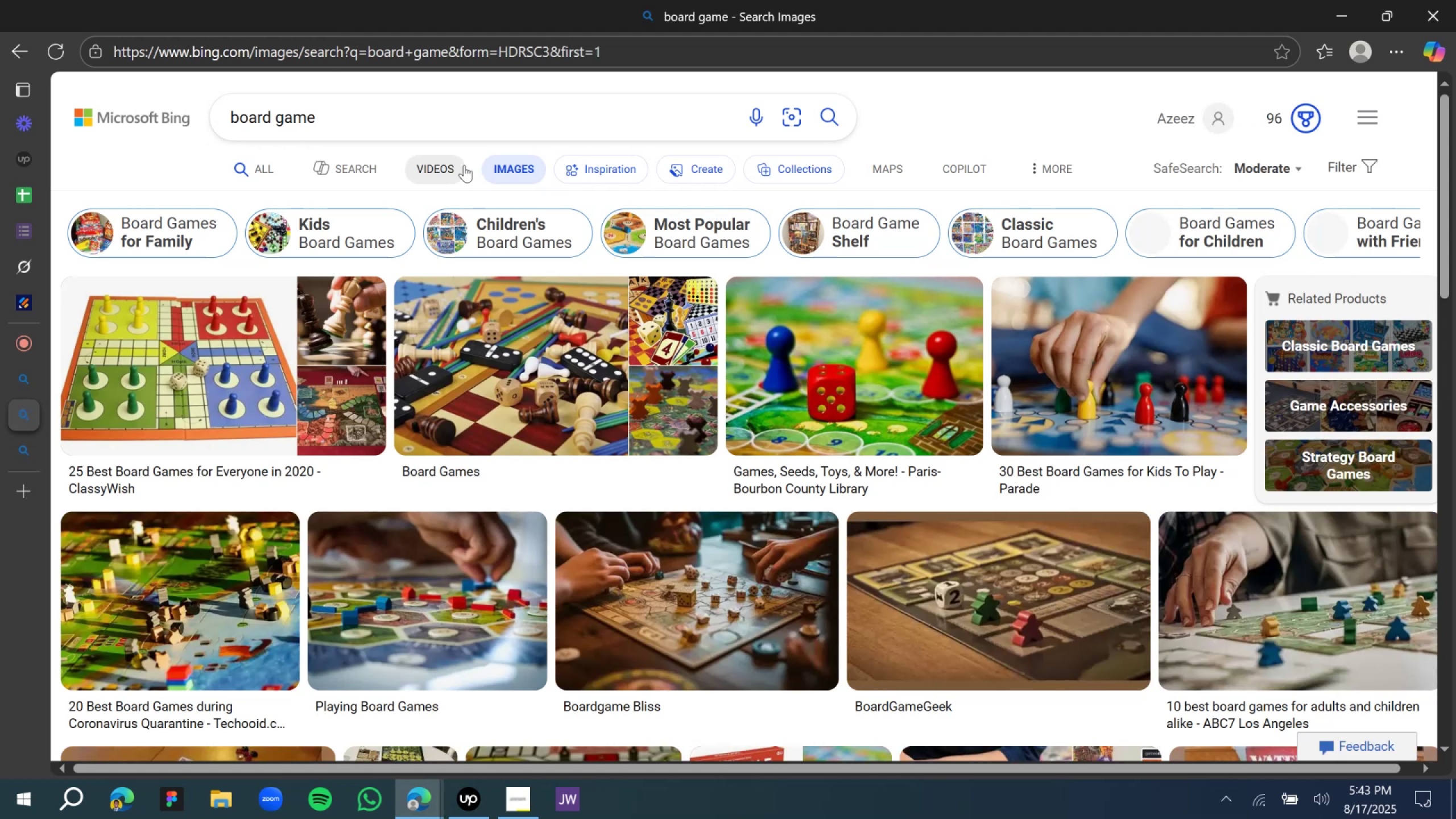 
scroll: coordinate [501, 386], scroll_direction: down, amount: 5.0
 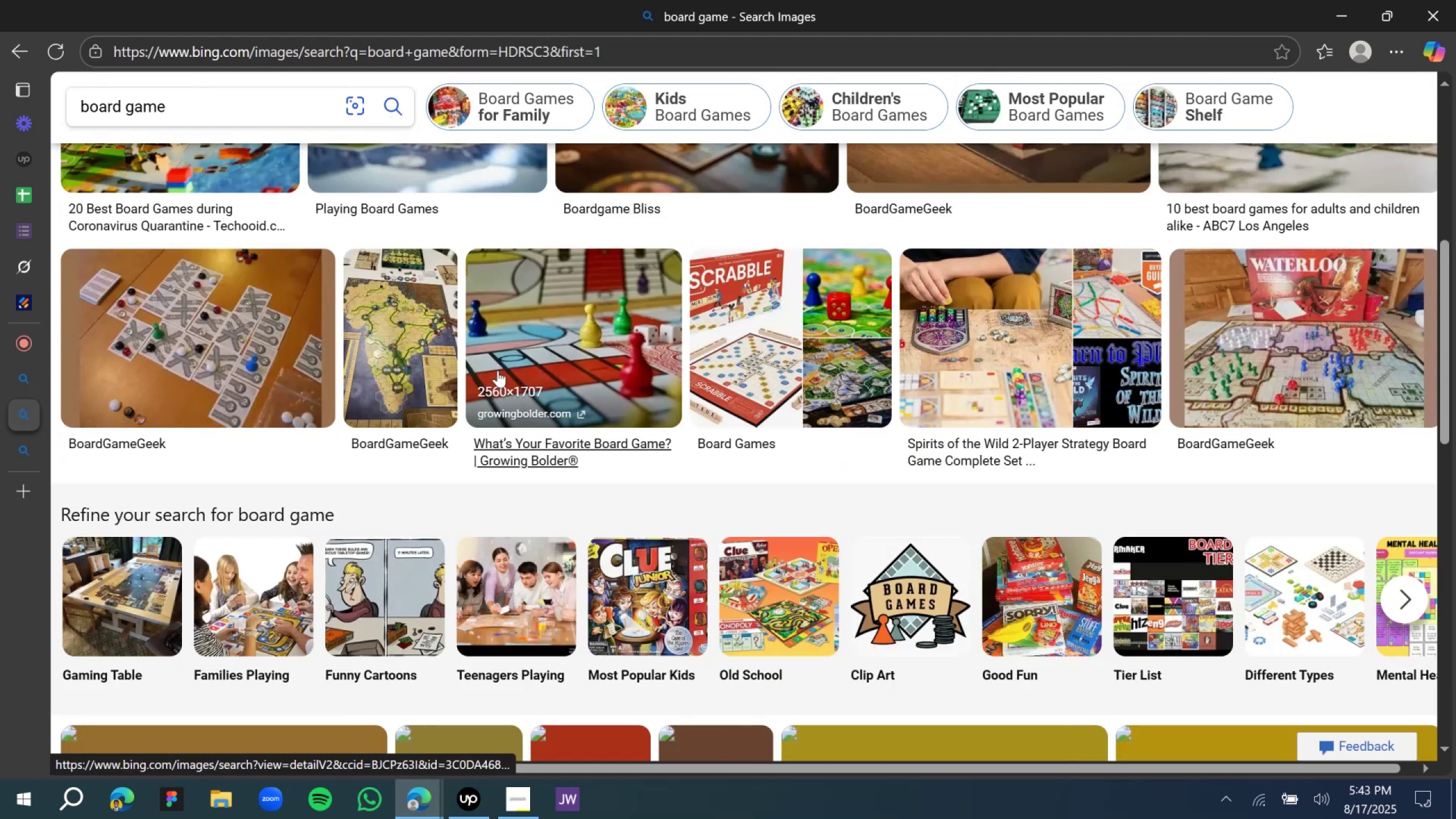 
scroll: coordinate [497, 370], scroll_direction: up, amount: 4.0
 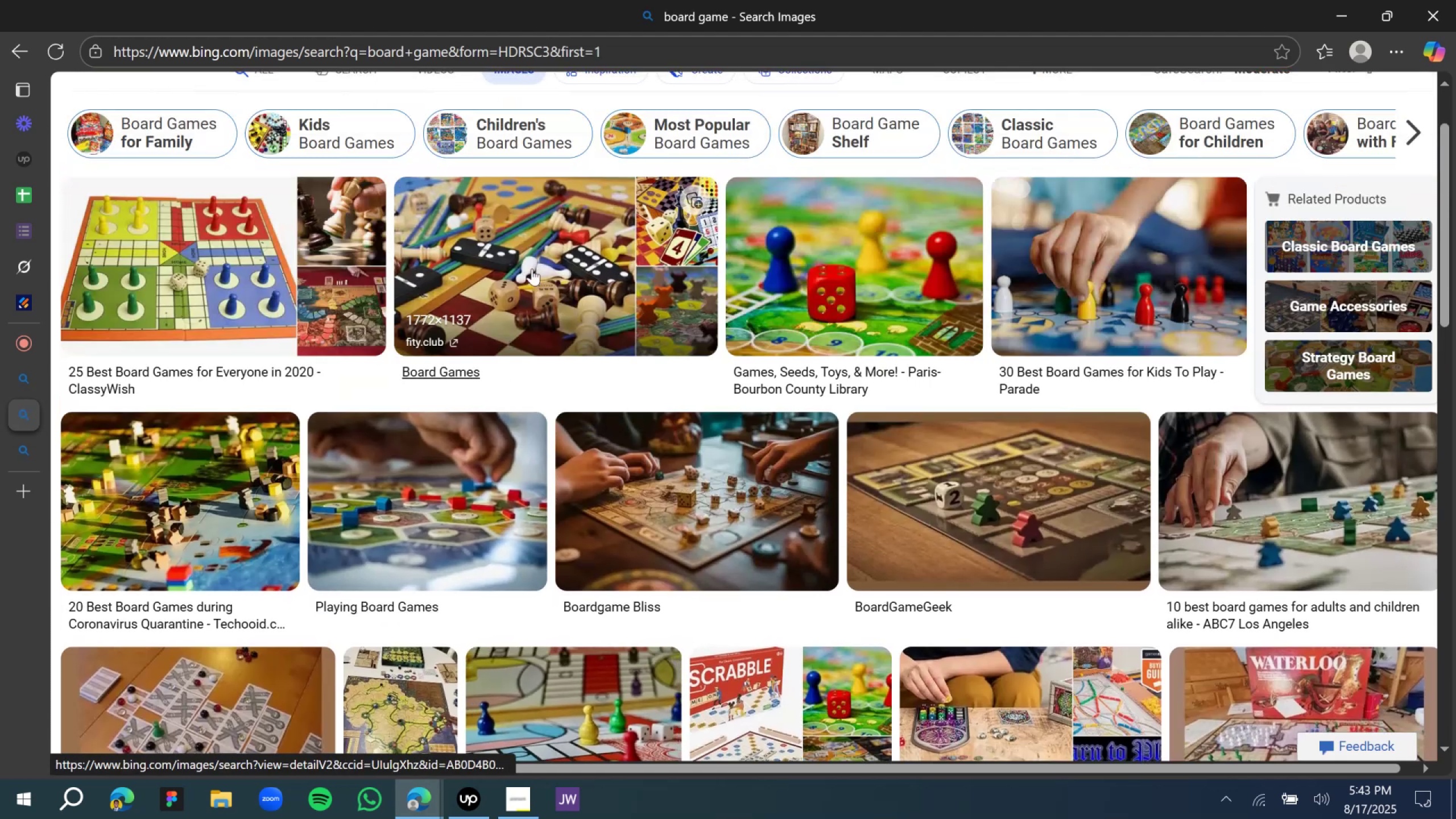 
left_click([532, 268])
 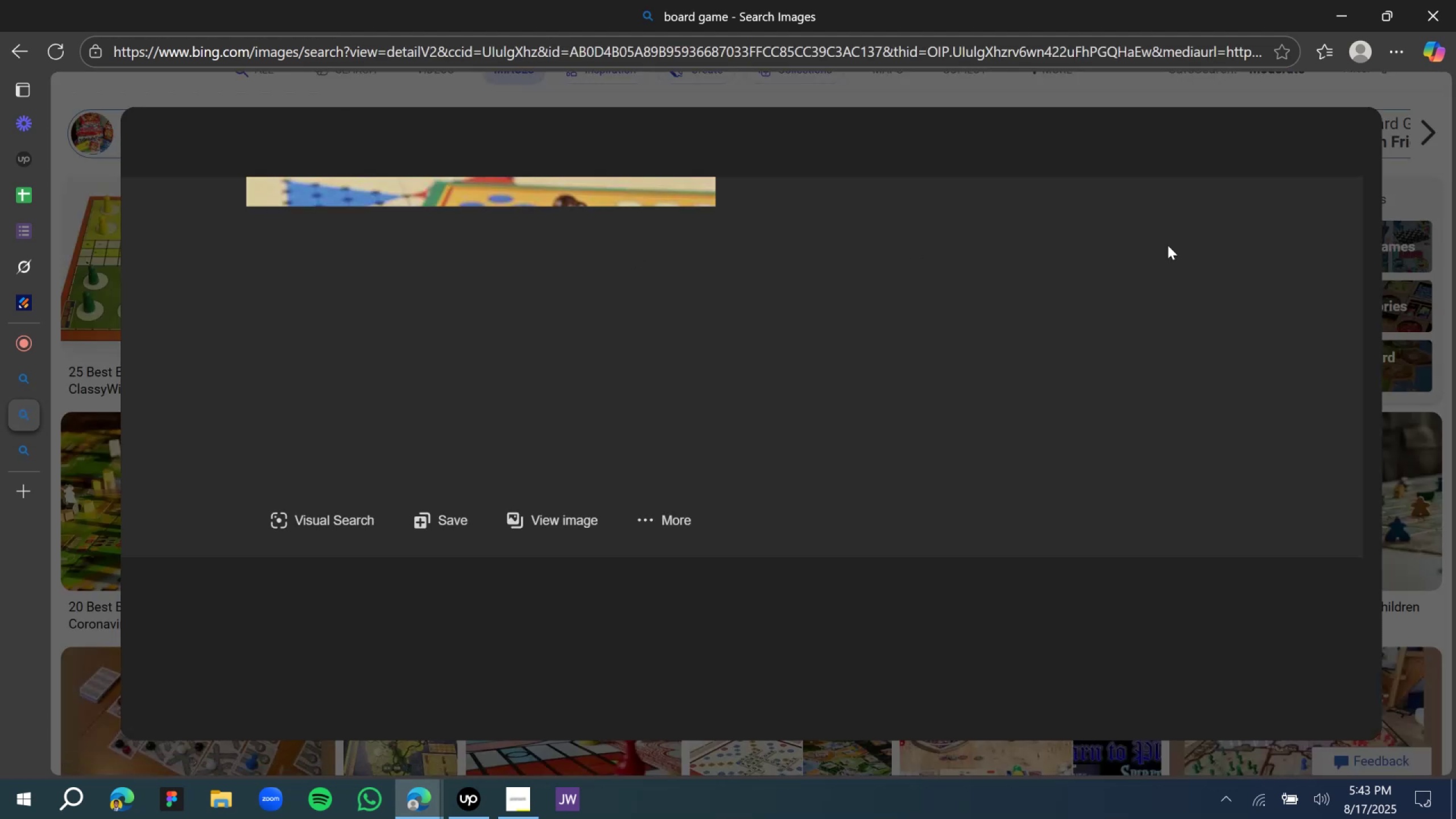 
mouse_move([508, 342])
 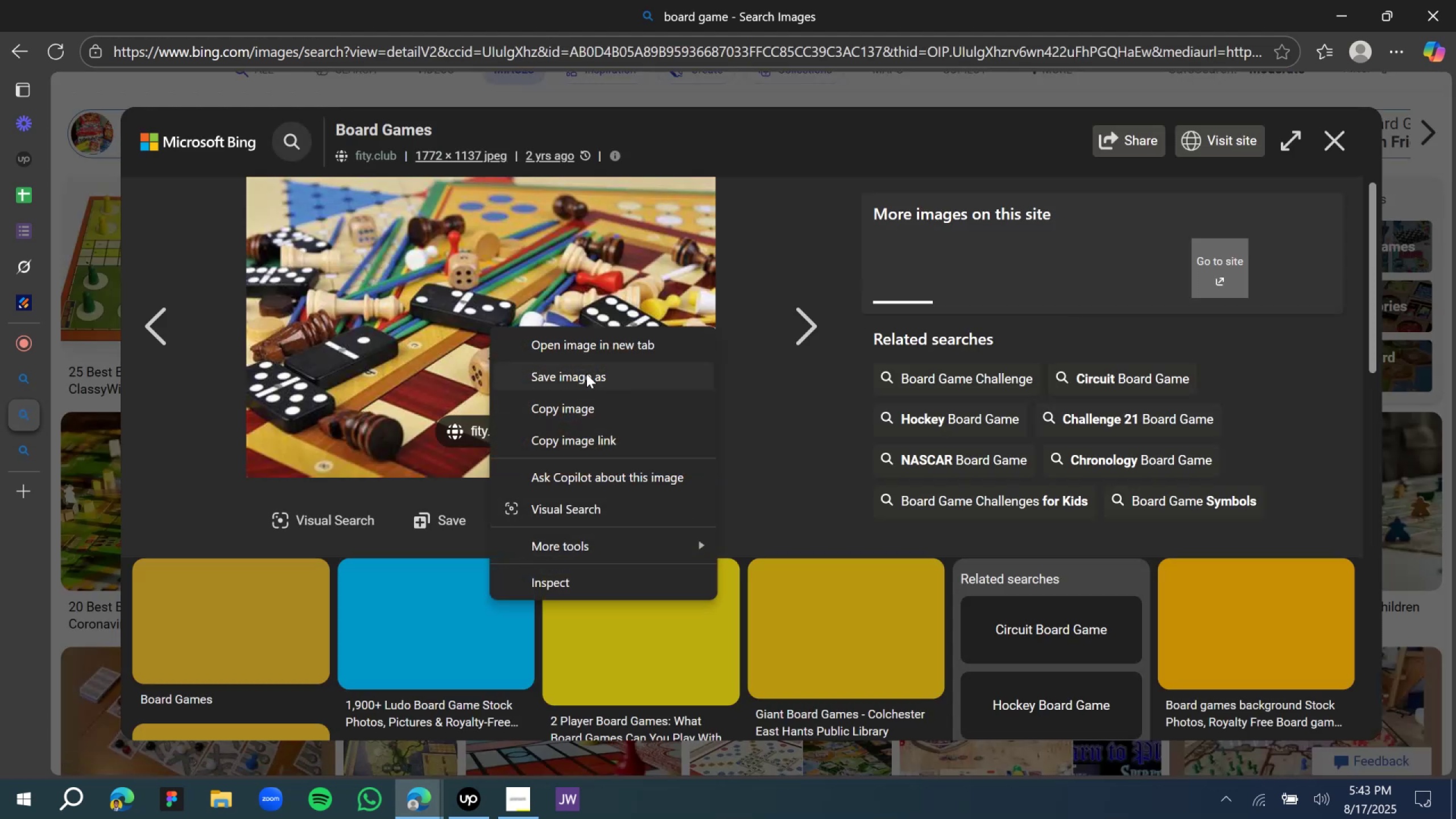 
left_click([586, 374])
 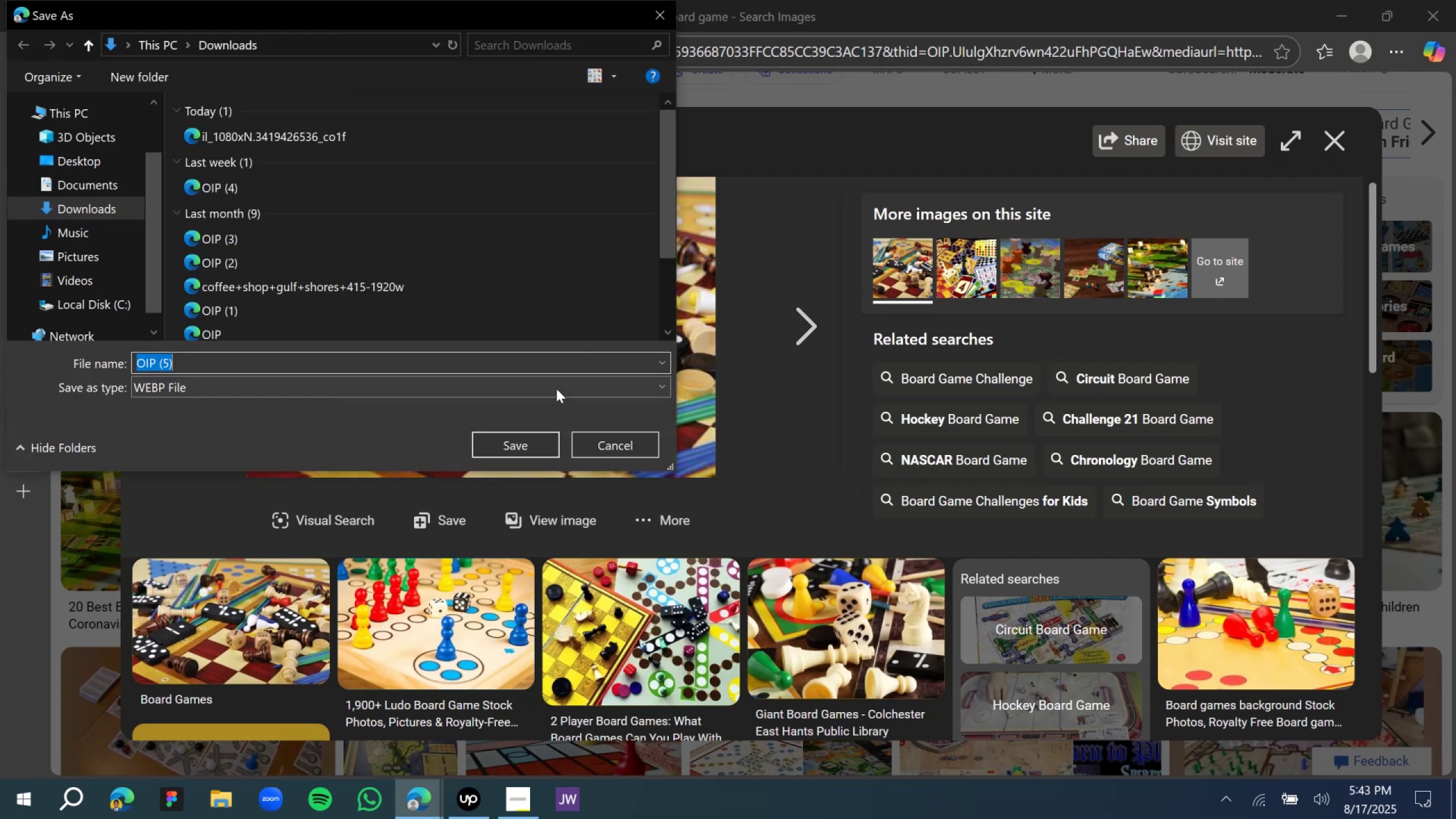 
left_click([538, 448])
 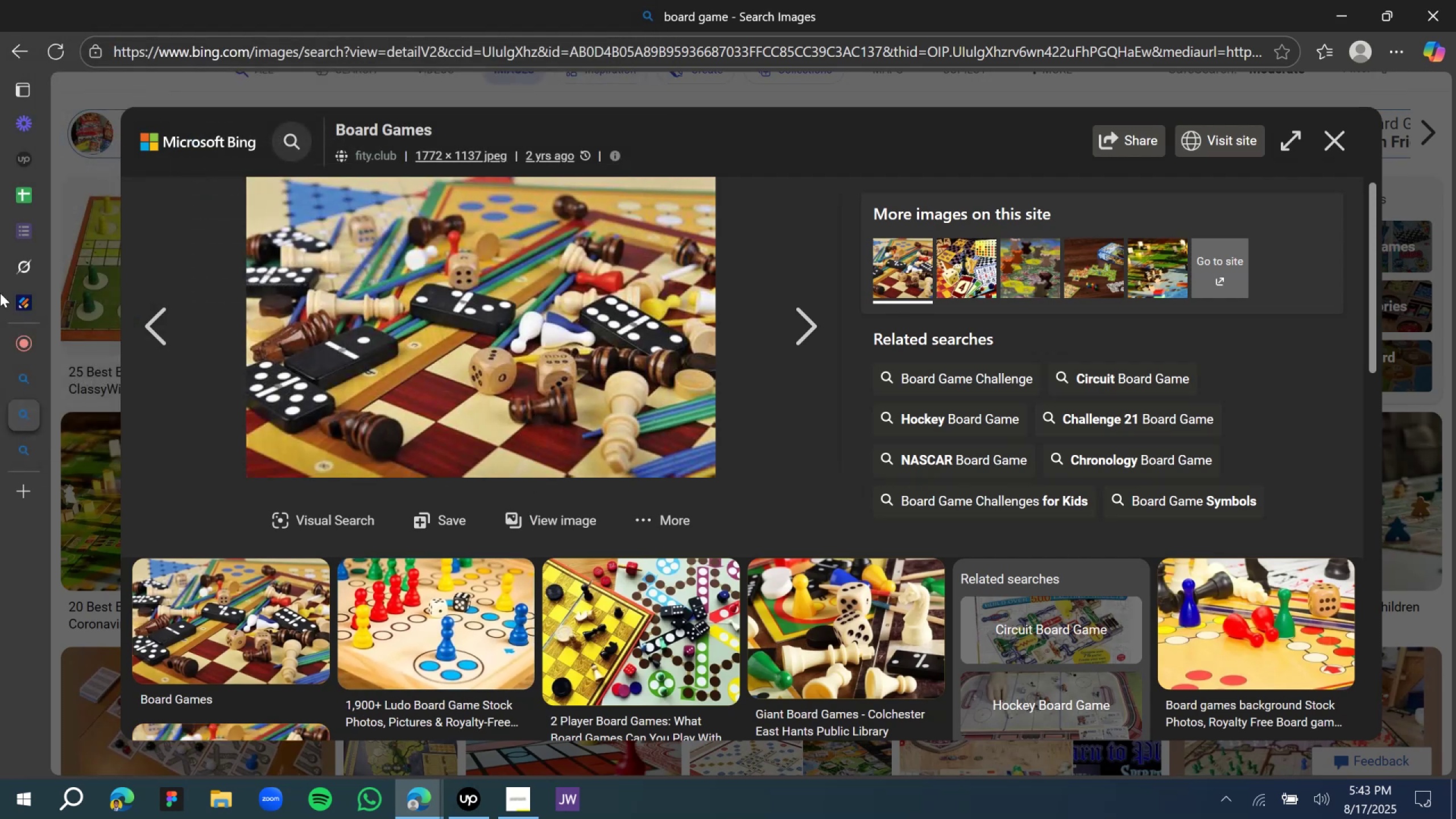 
left_click([24, 315])
 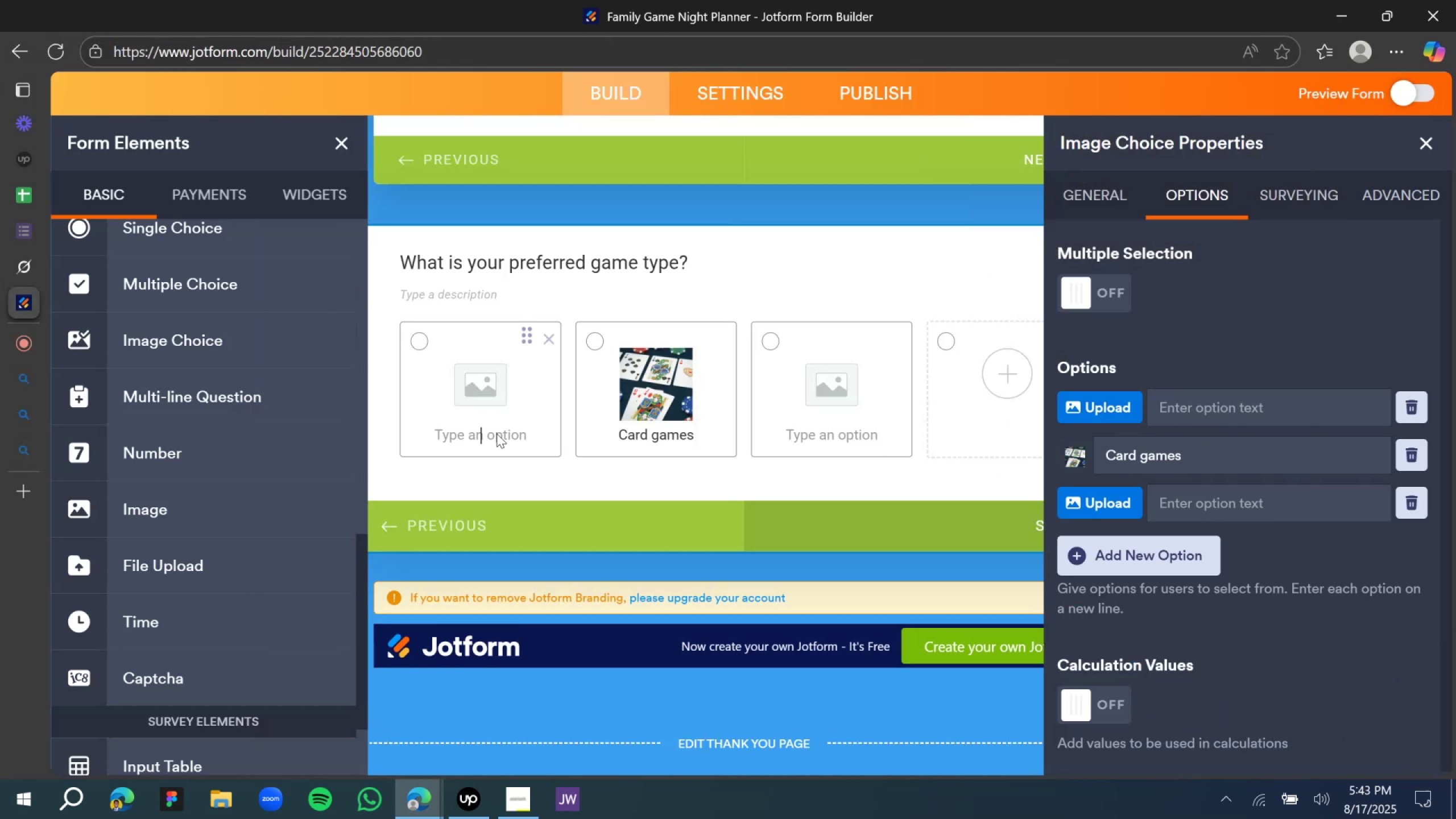 
wait(6.09)
 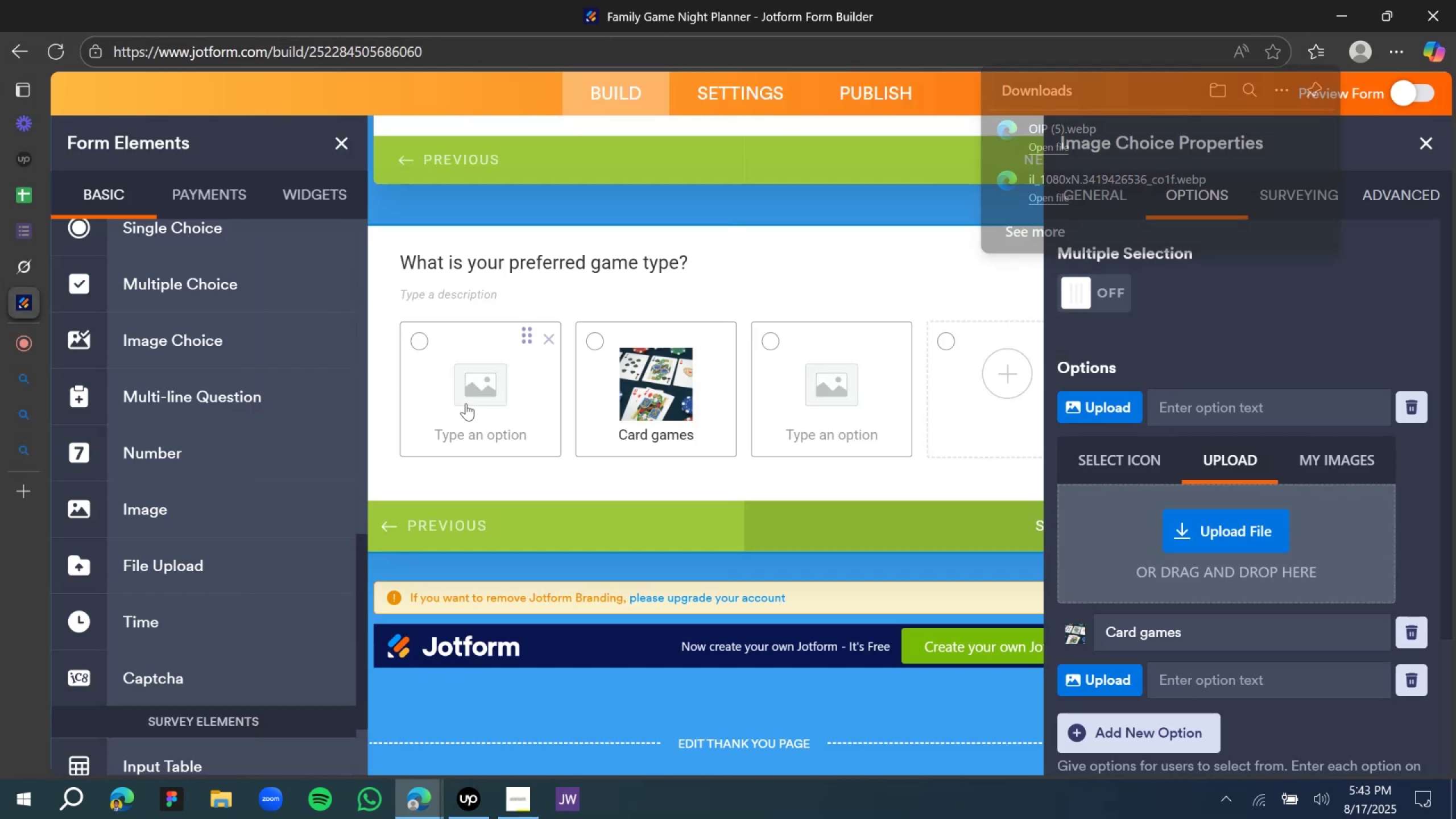 
left_click([1087, 404])
 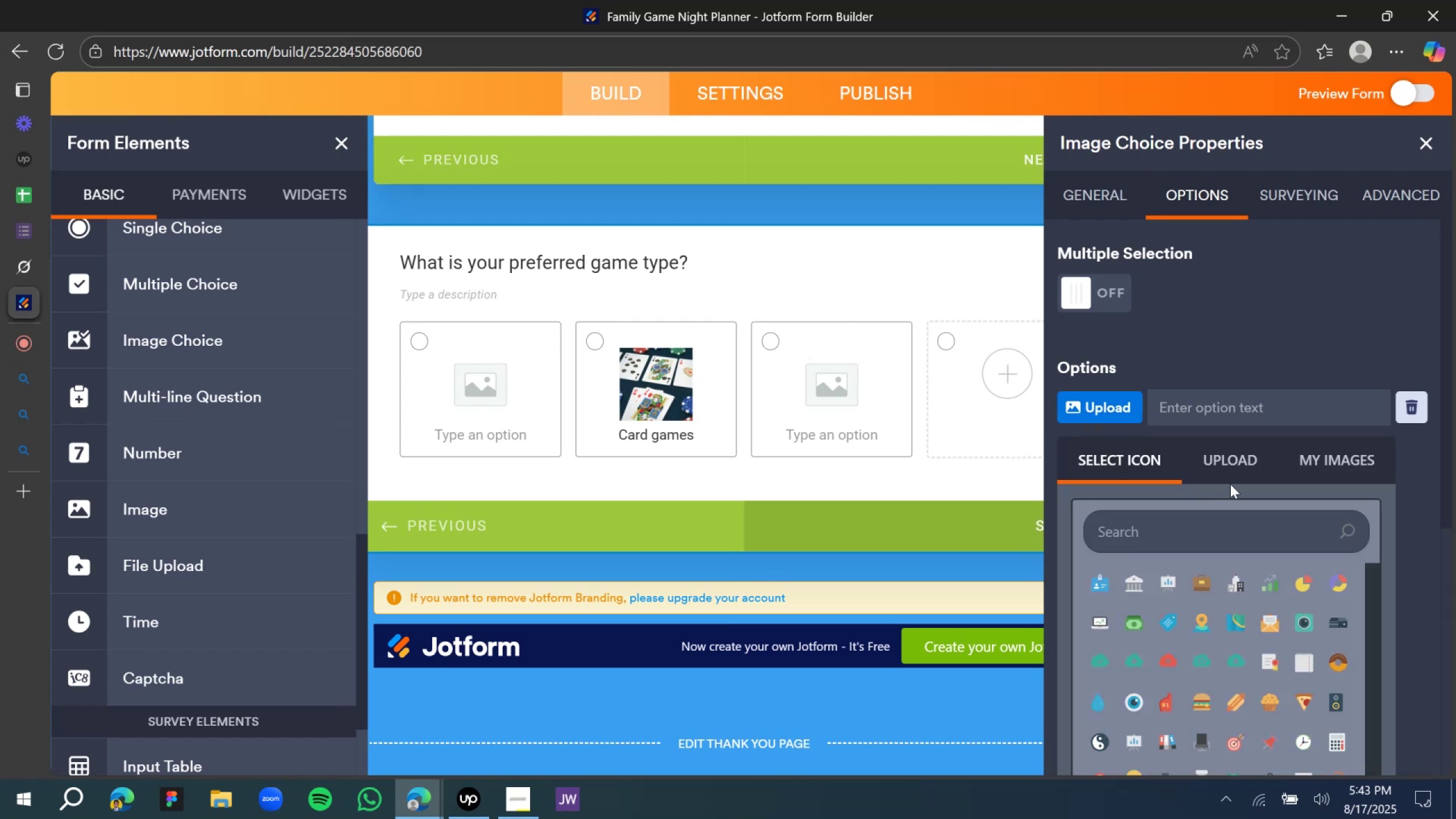 
left_click([1231, 465])
 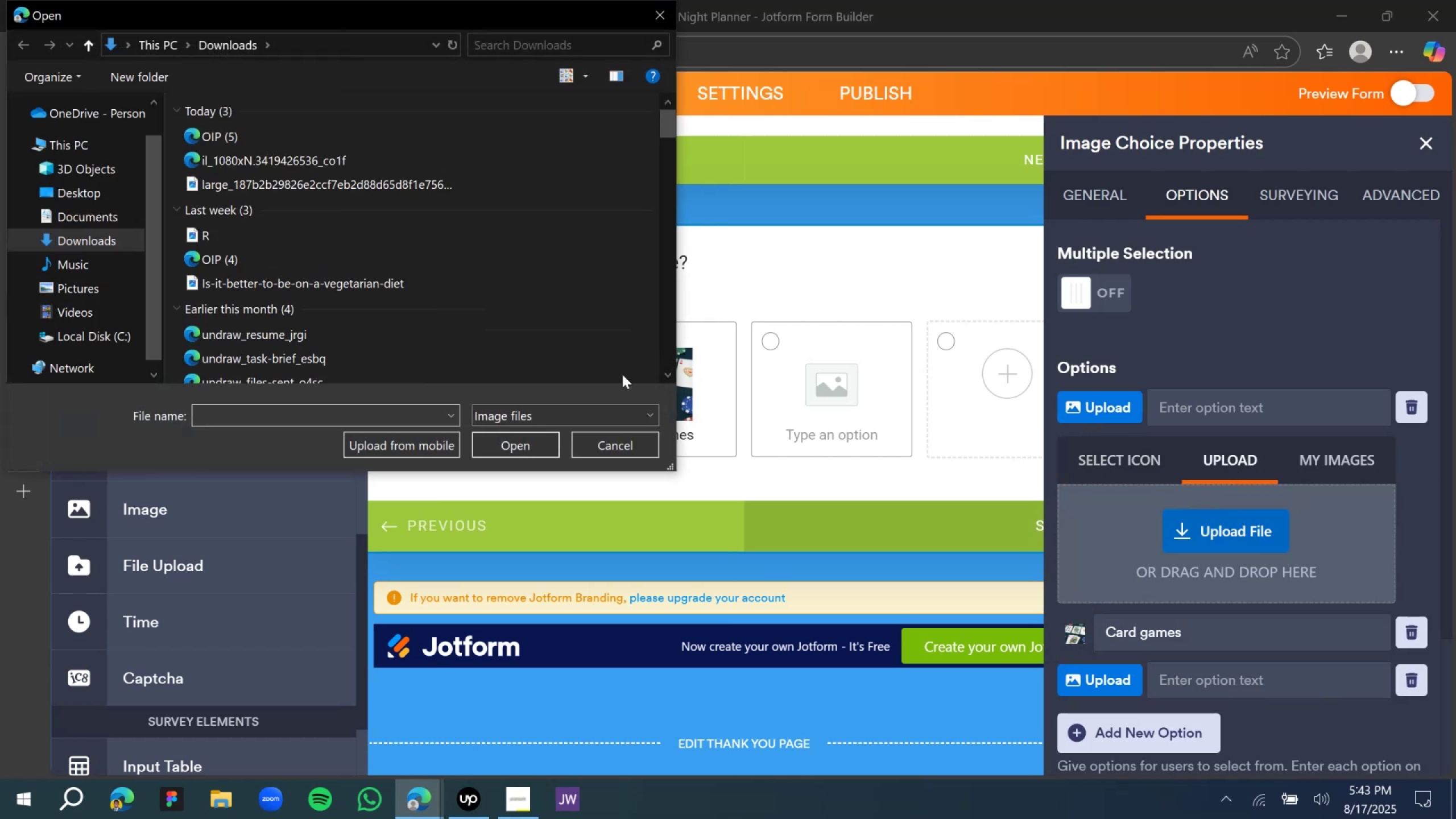 
left_click([338, 144])
 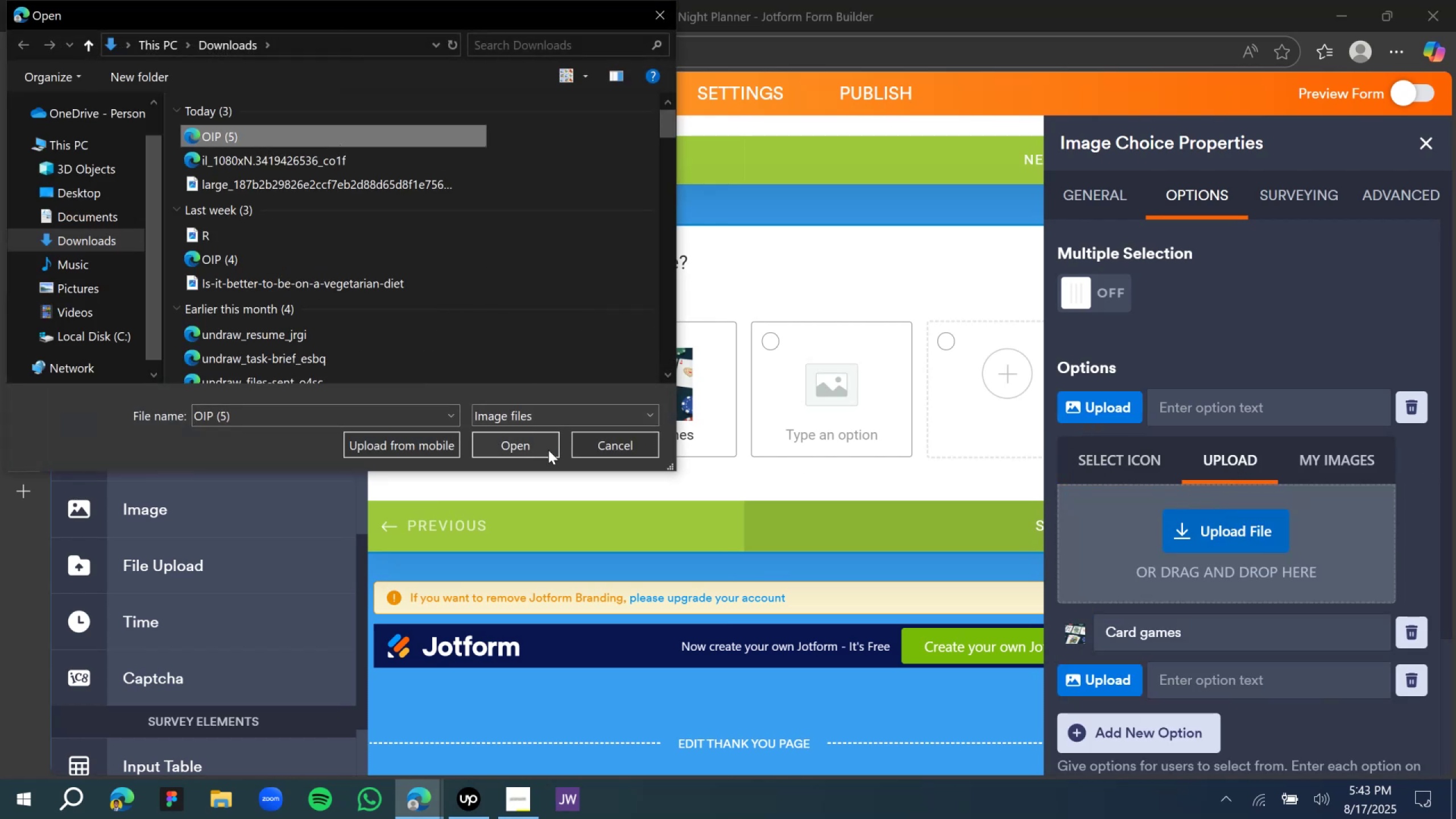 
left_click([548, 450])
 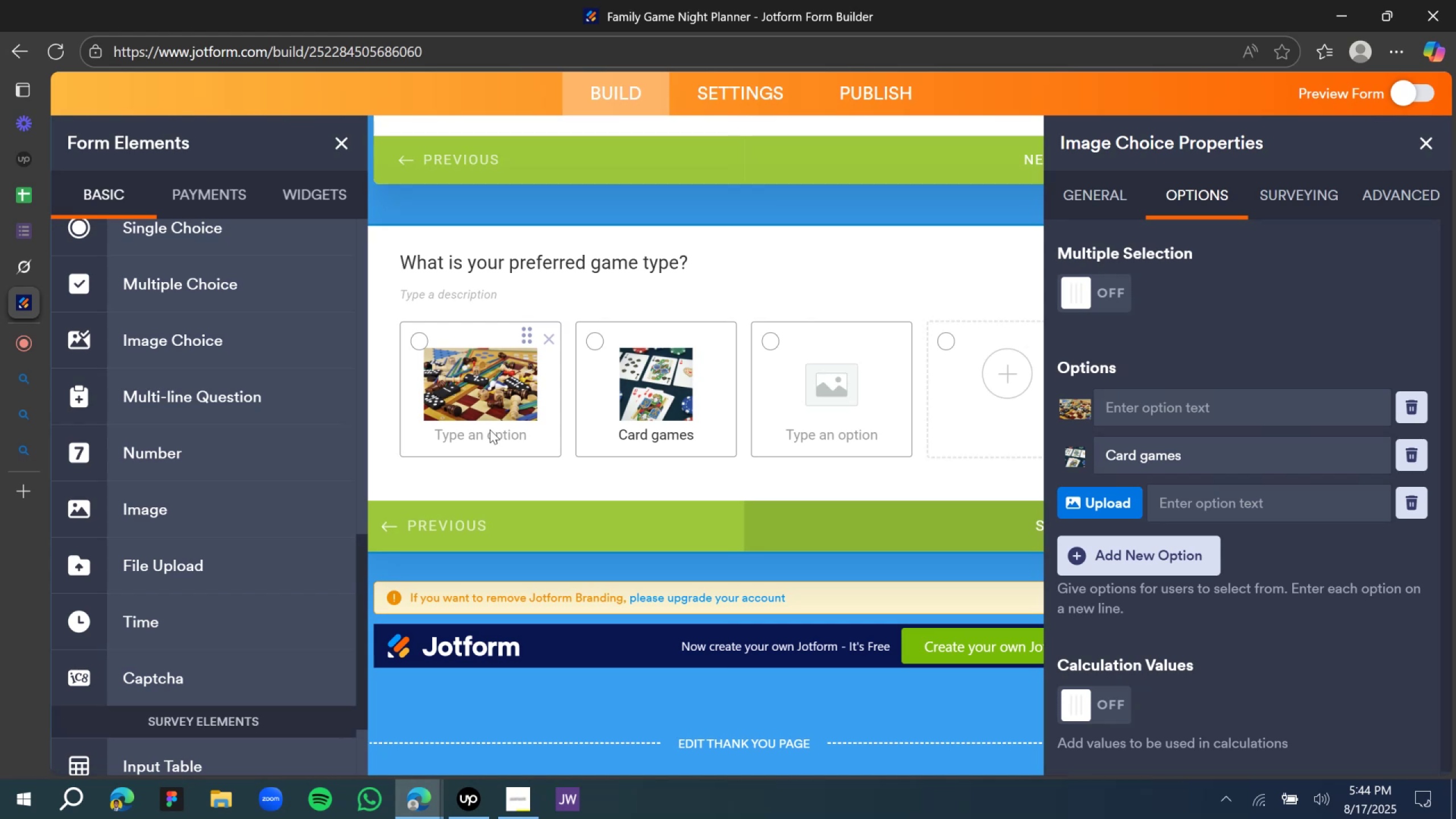 
wait(64.29)
 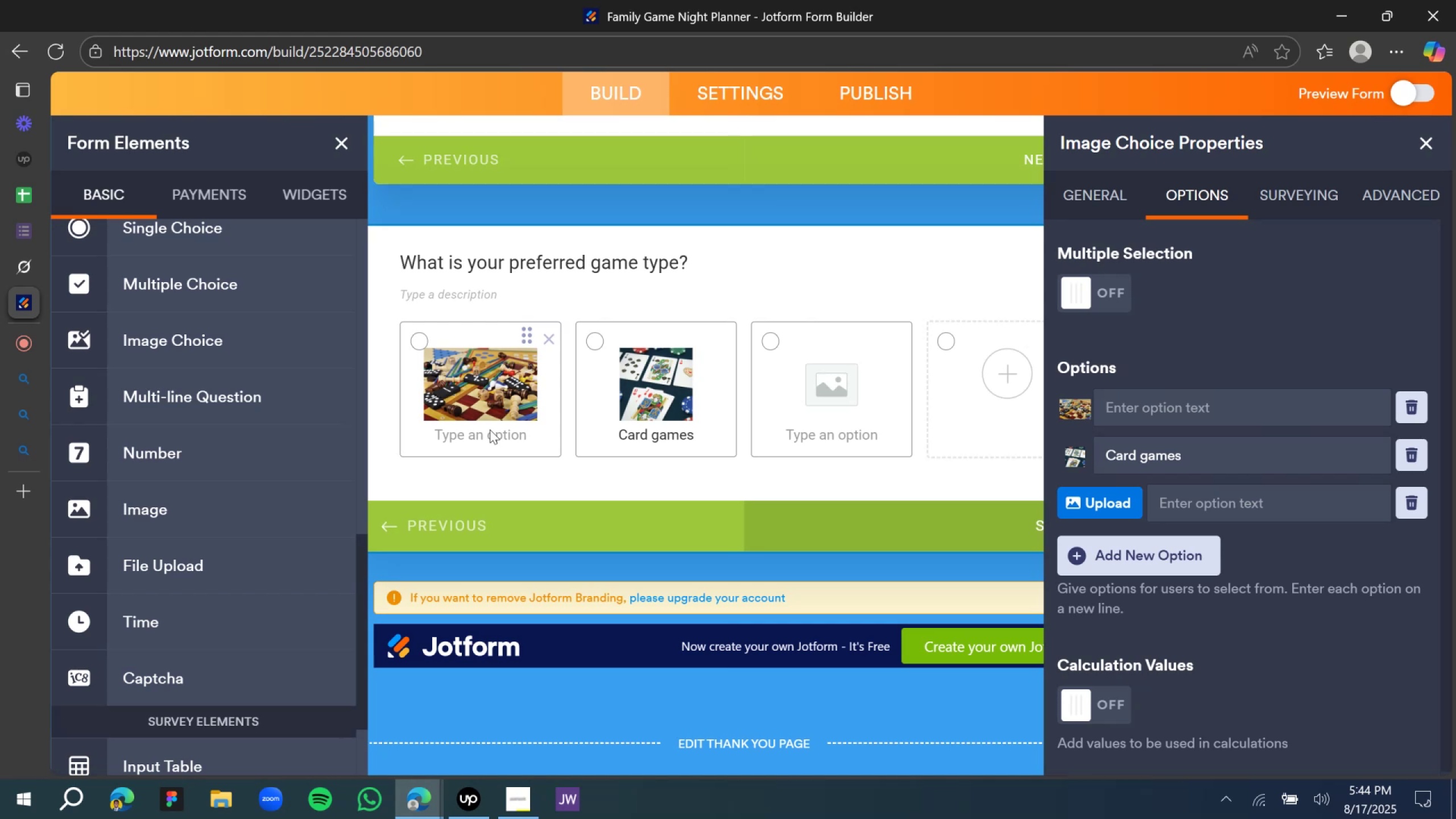 
left_click([474, 436])
 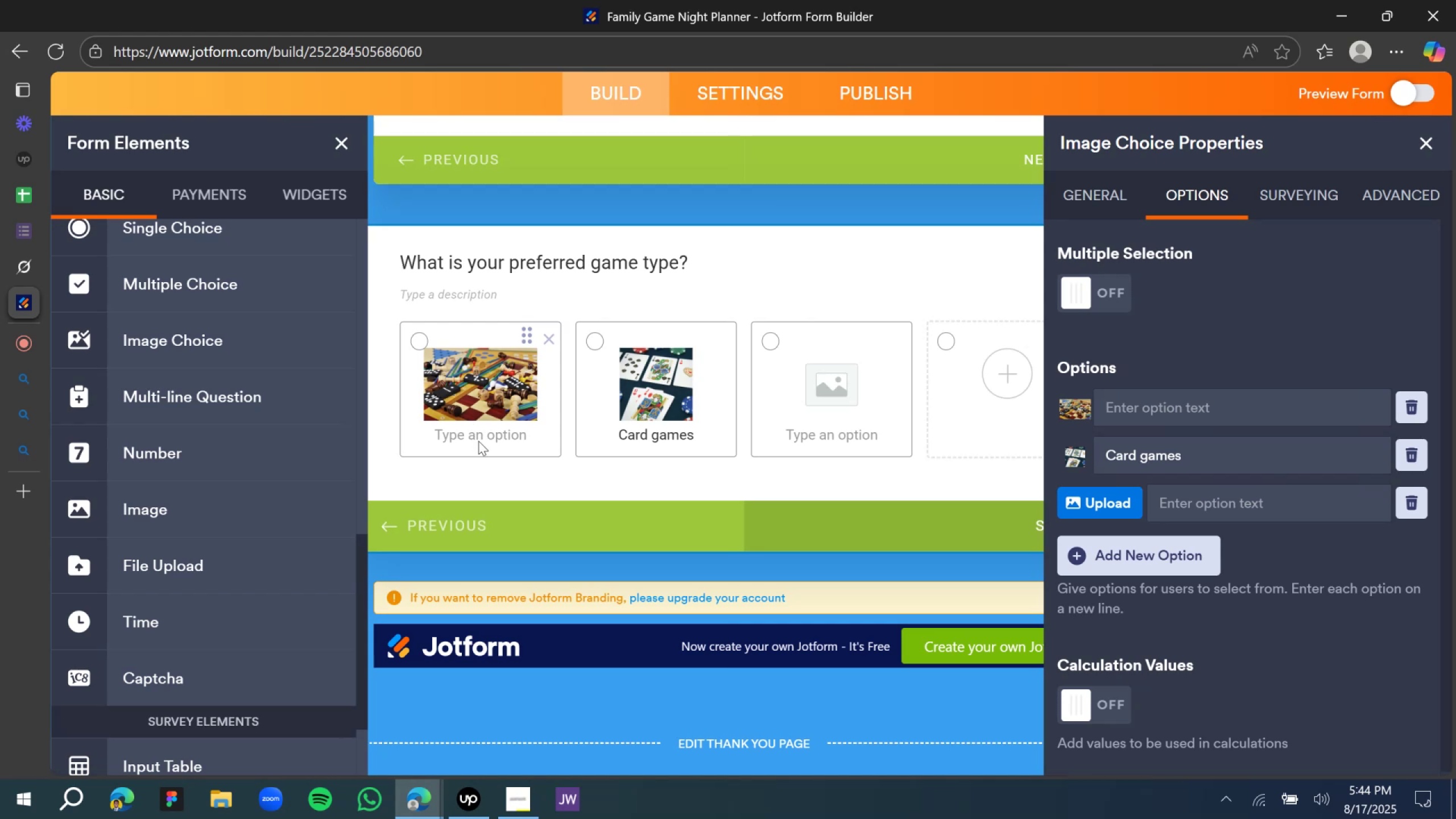 
hold_key(key=ShiftLeft, duration=0.53)
 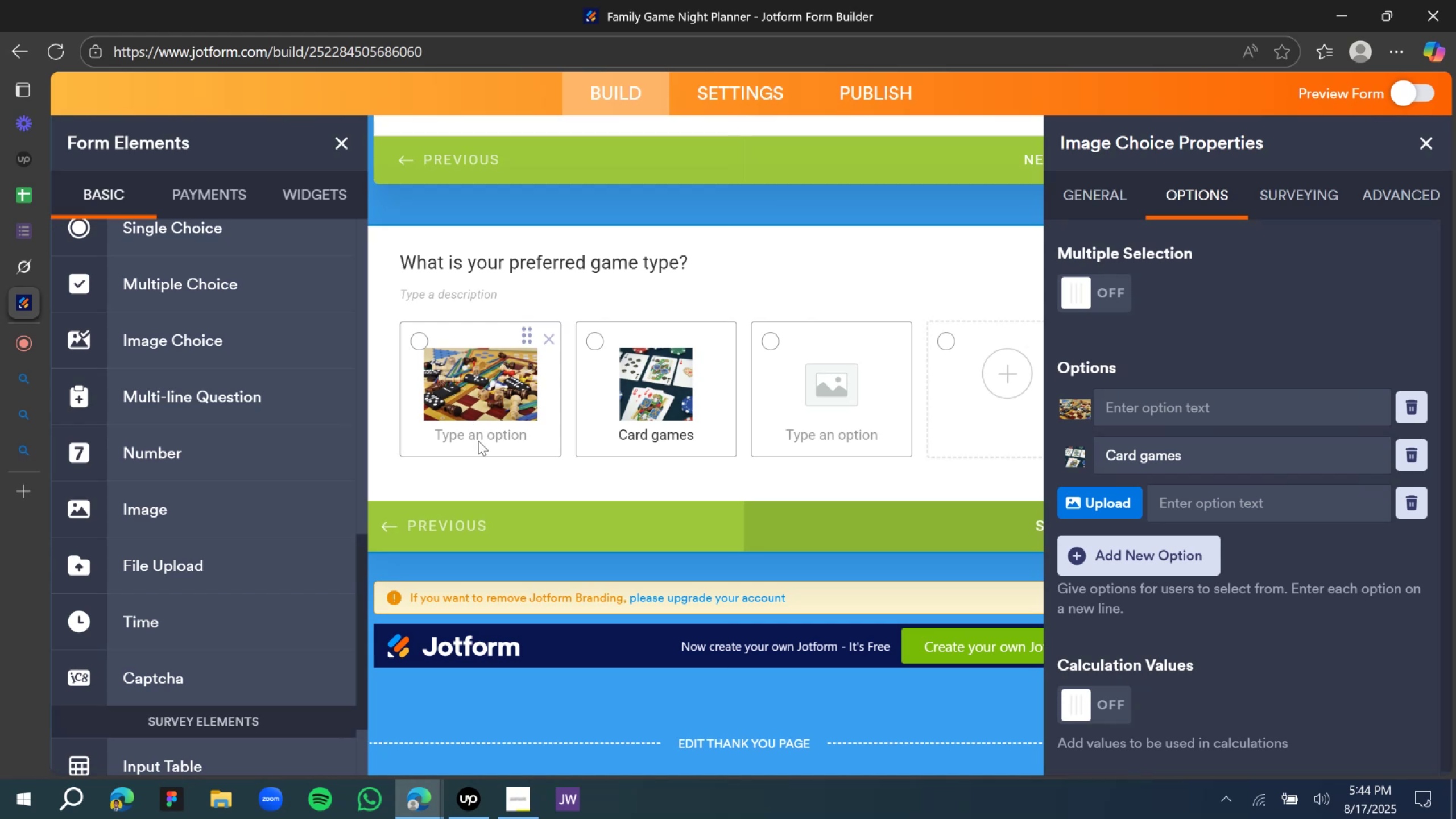 
hold_key(key=ShiftLeft, duration=1.52)
 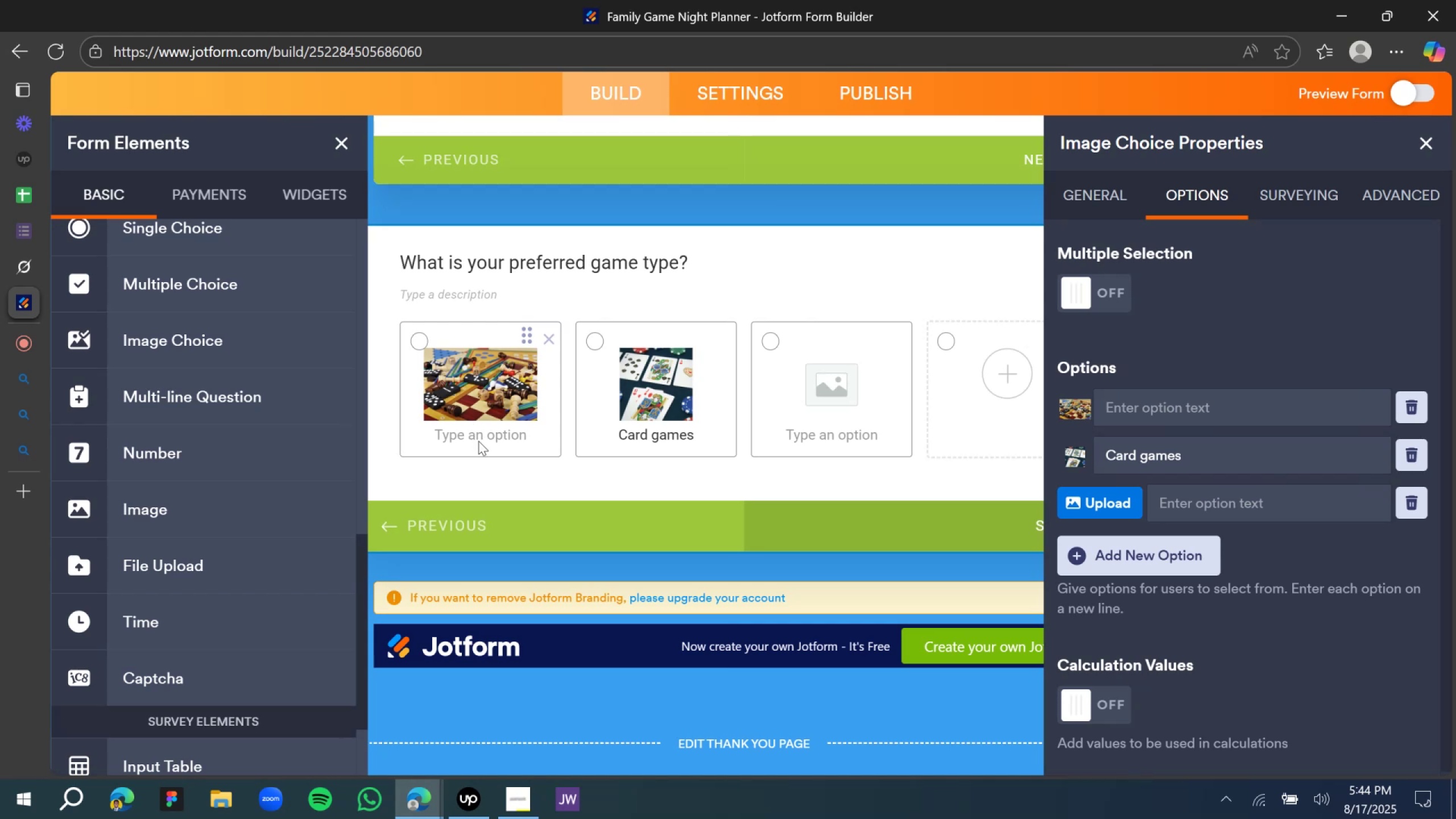 
hold_key(key=ShiftLeft, duration=1.54)
 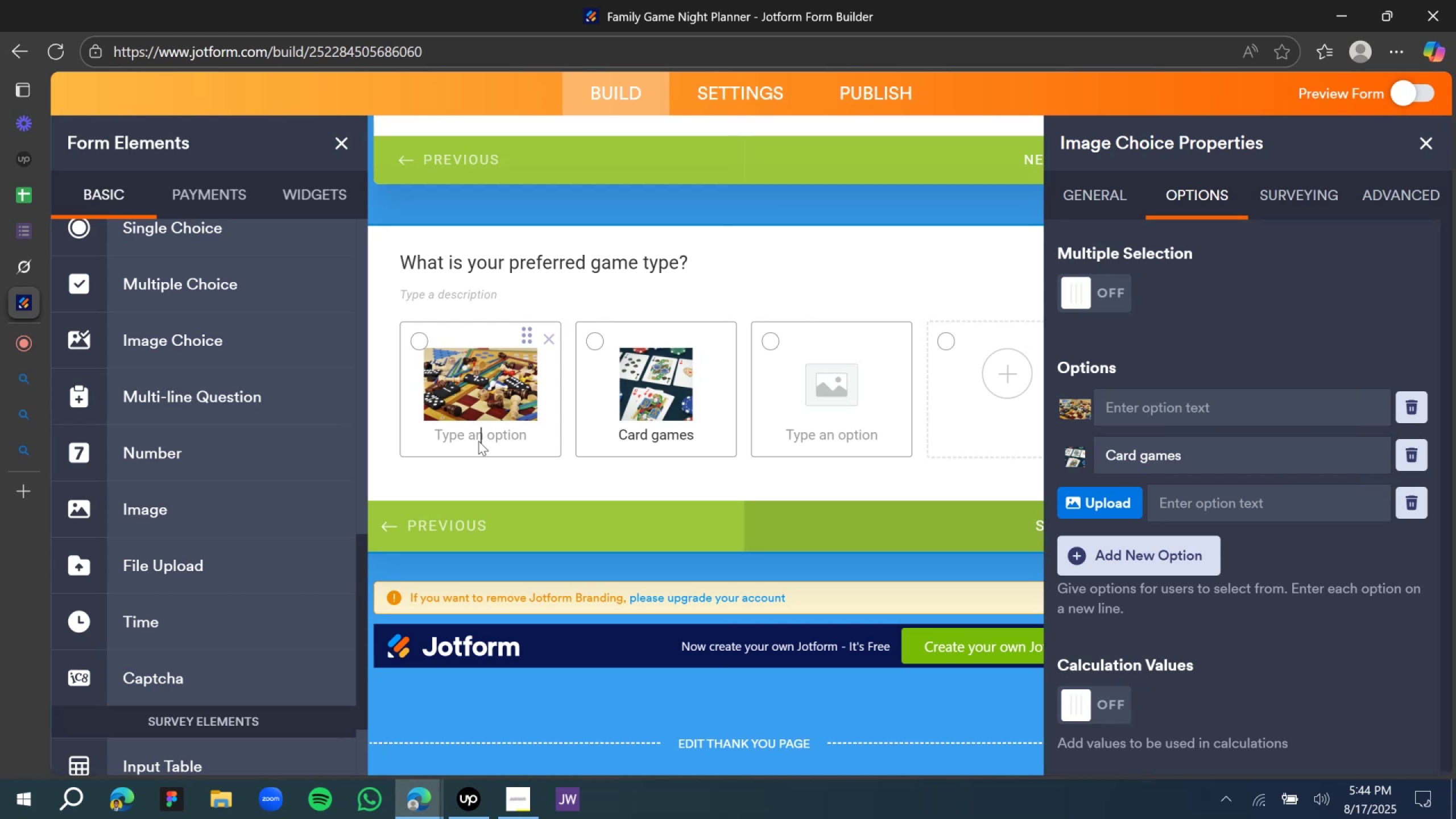 
hold_key(key=ShiftLeft, duration=1.22)
 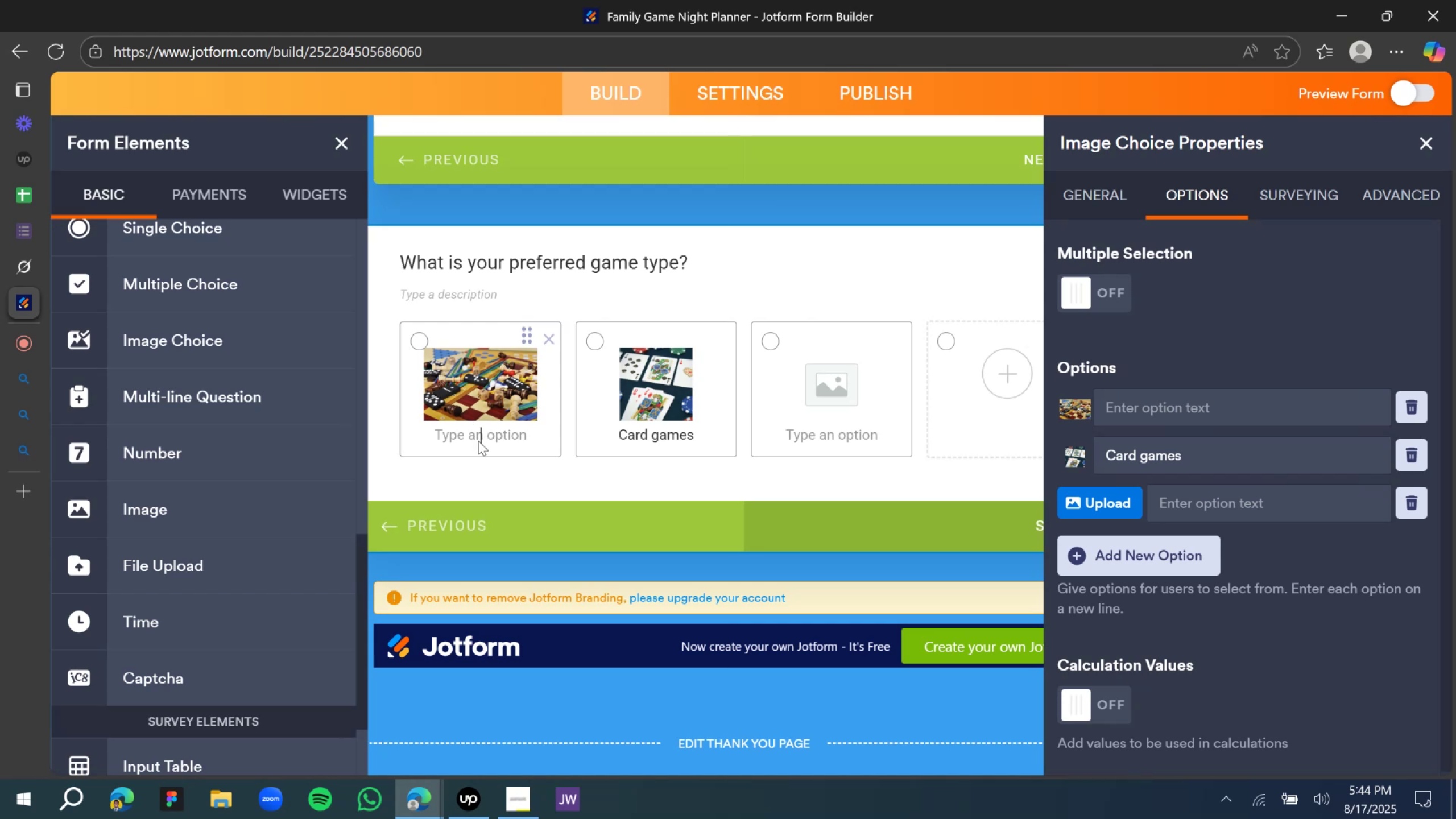 
hold_key(key=ShiftLeft, duration=1.52)
 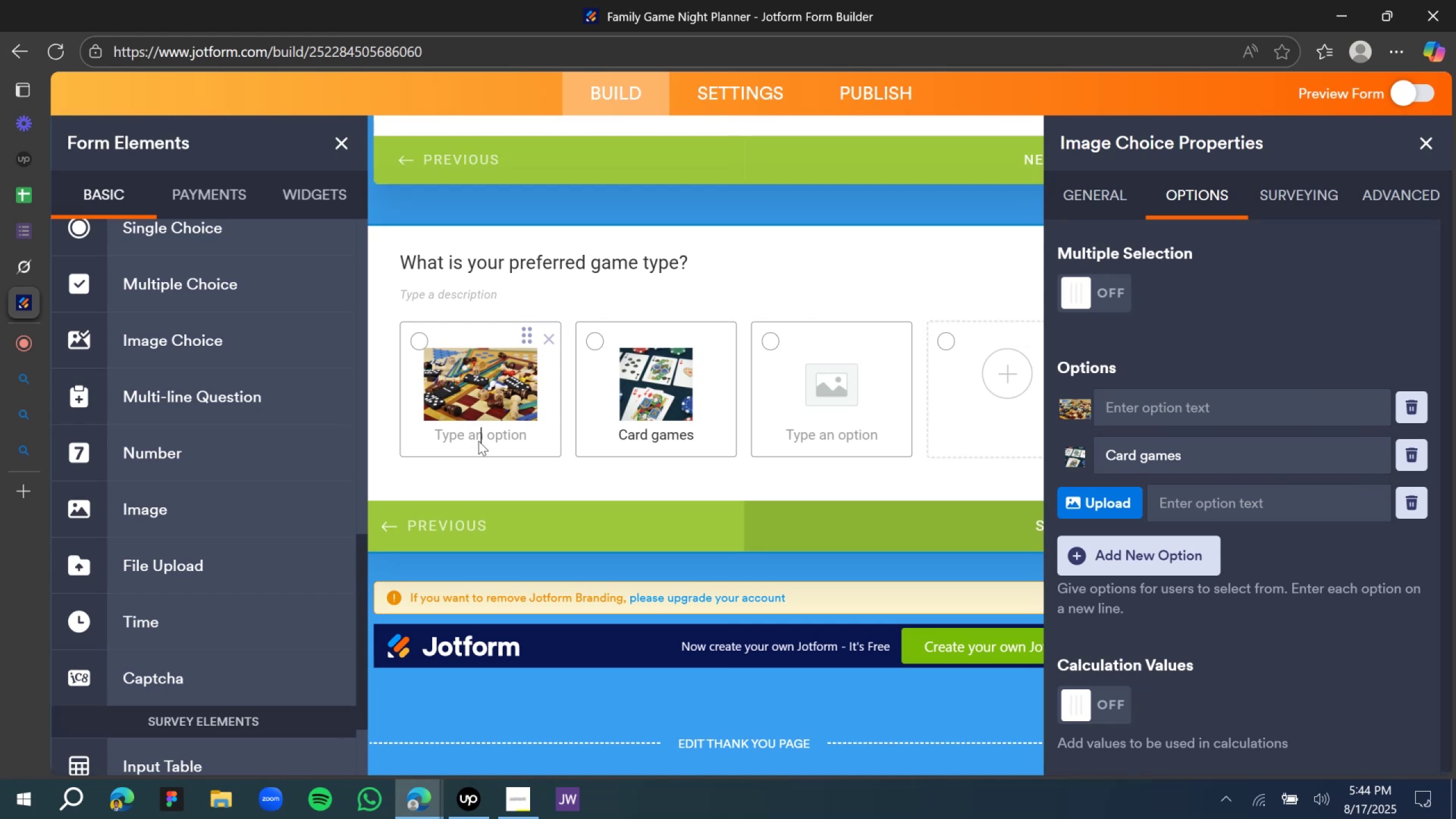 
hold_key(key=ShiftLeft, duration=1.54)
 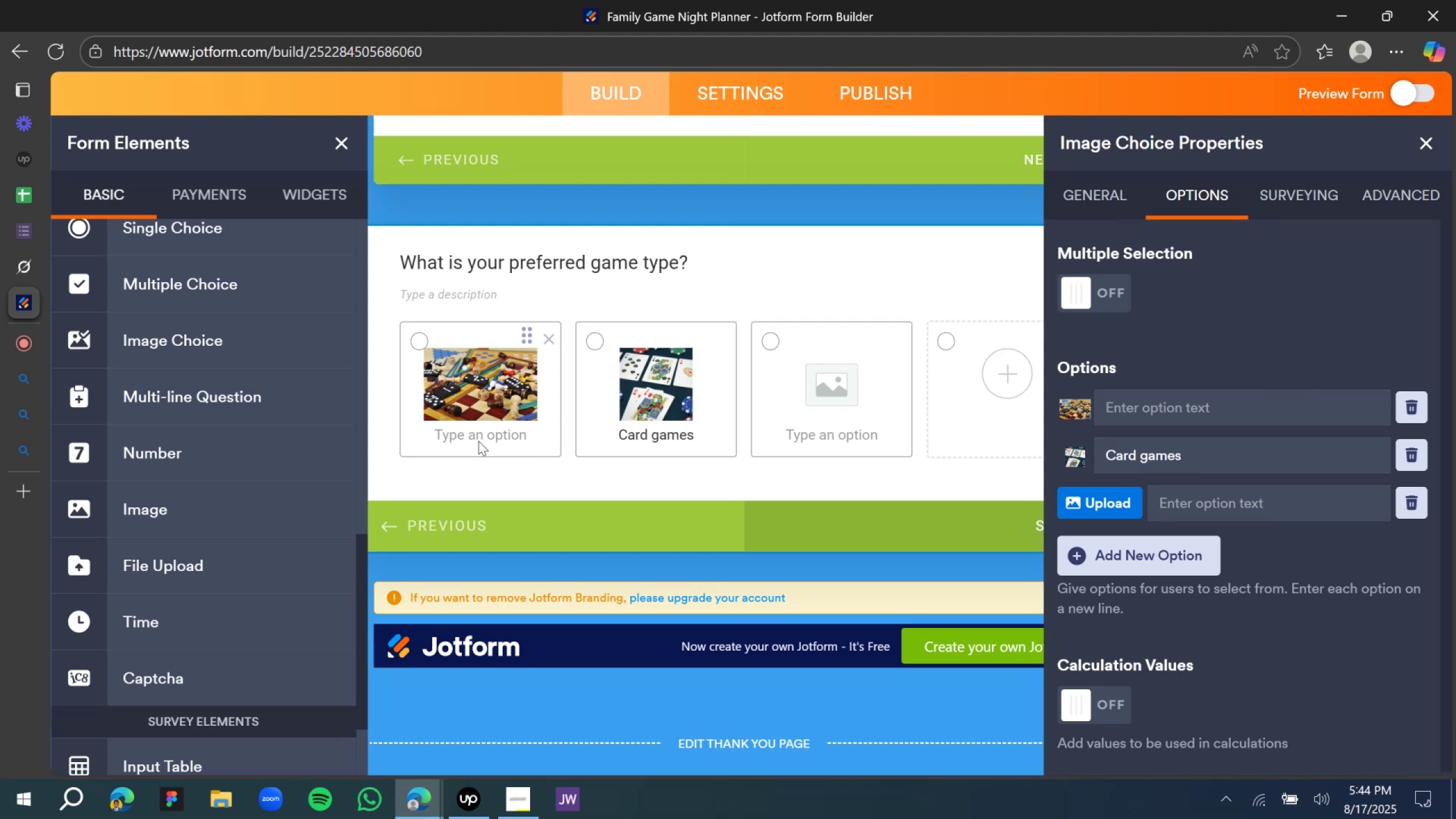 
hold_key(key=ShiftLeft, duration=0.85)
 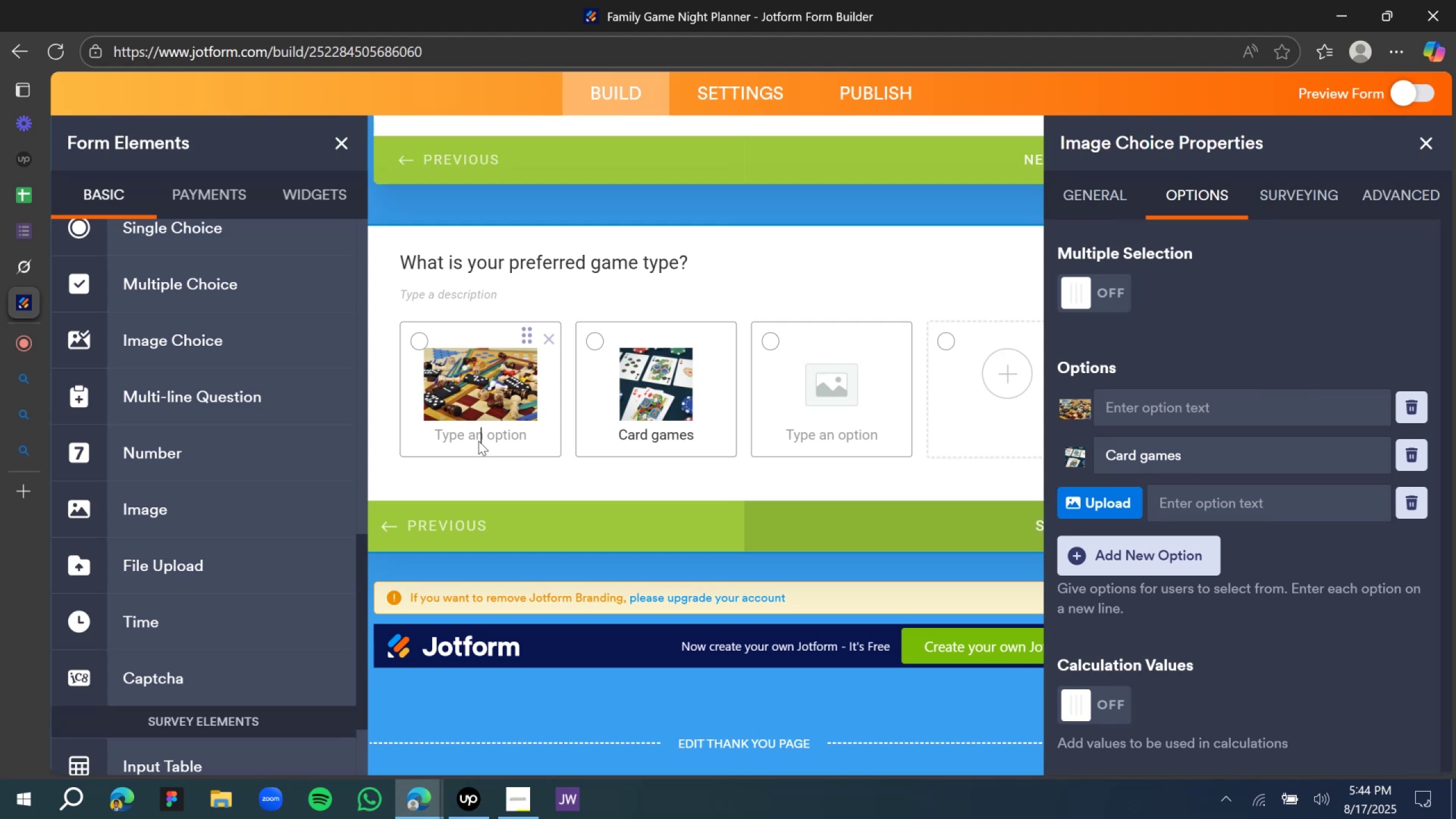 
hold_key(key=ShiftLeft, duration=1.26)
 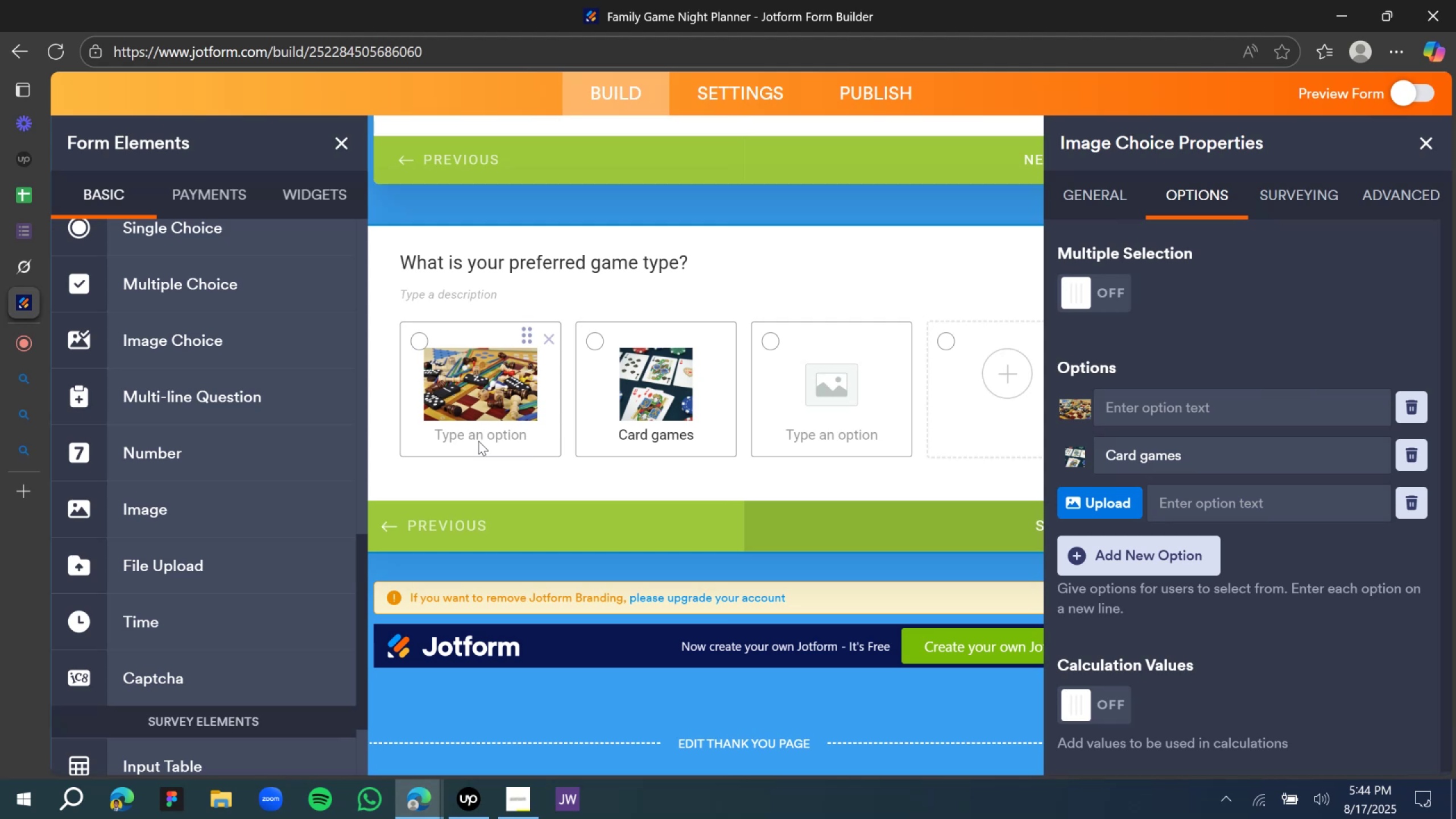 
hold_key(key=ShiftLeft, duration=0.48)
 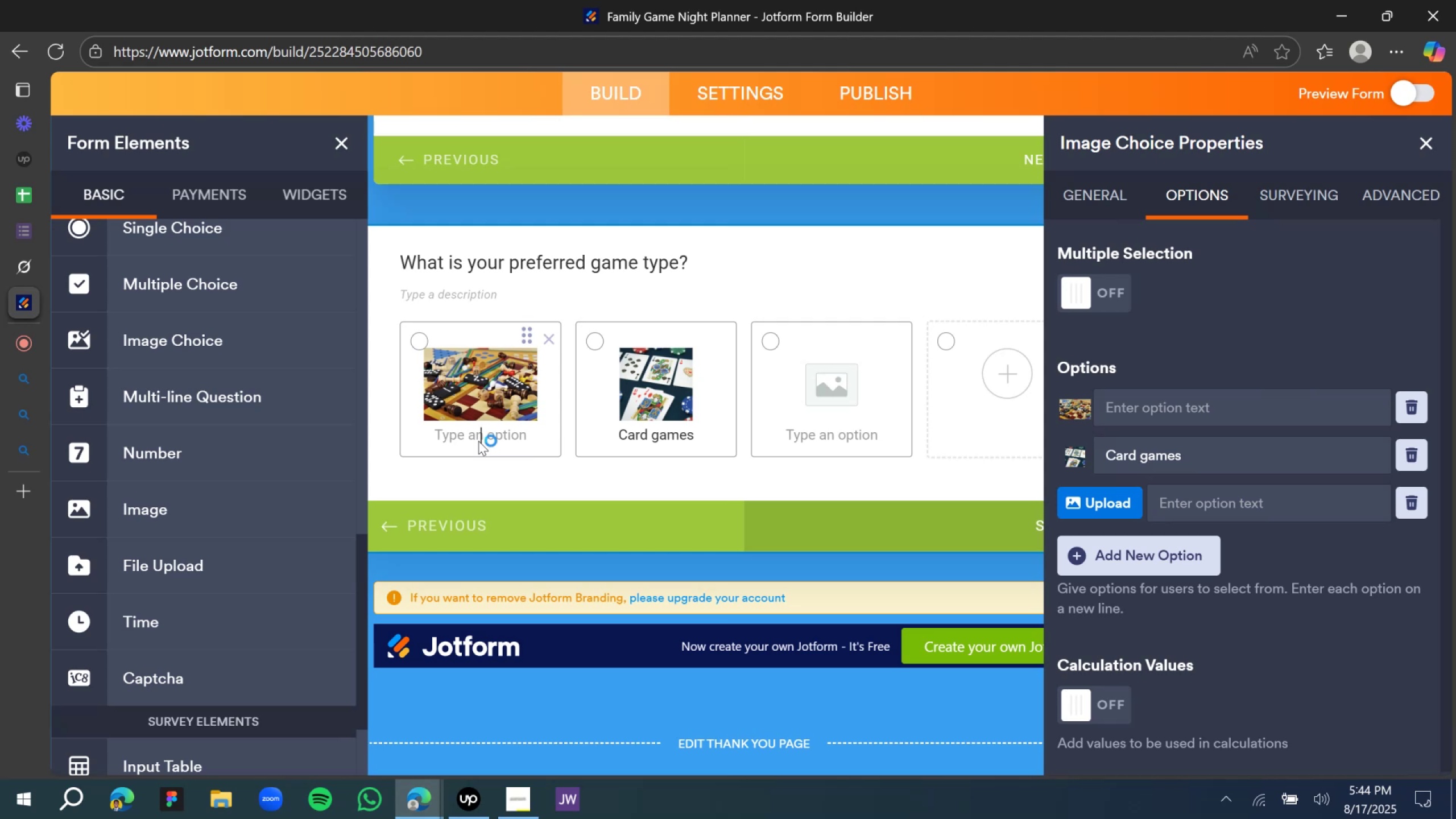 
hold_key(key=ShiftLeft, duration=3.44)
 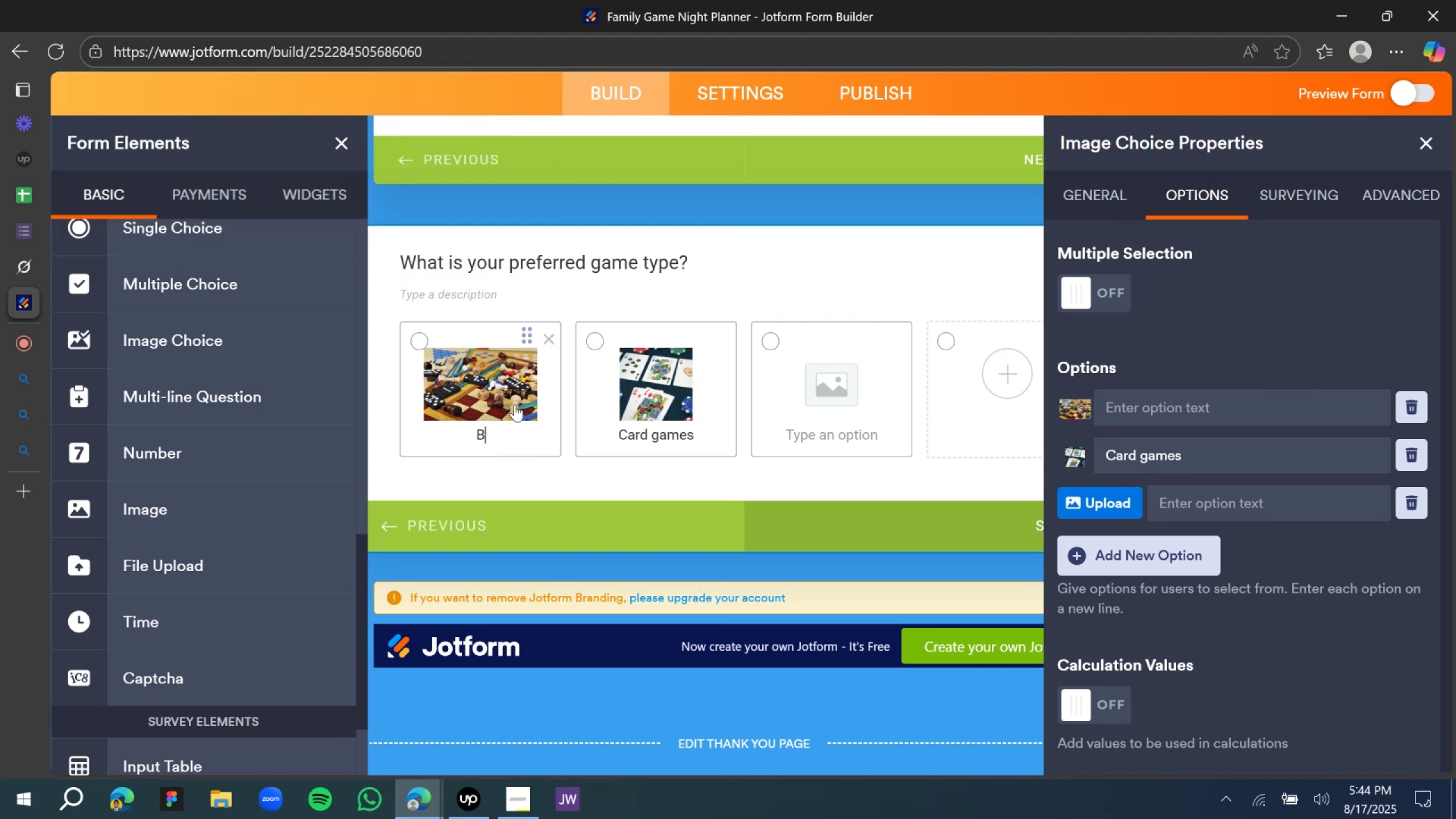 
type(Board gane)
key(Backspace)
key(Backspace)
type(mes)
 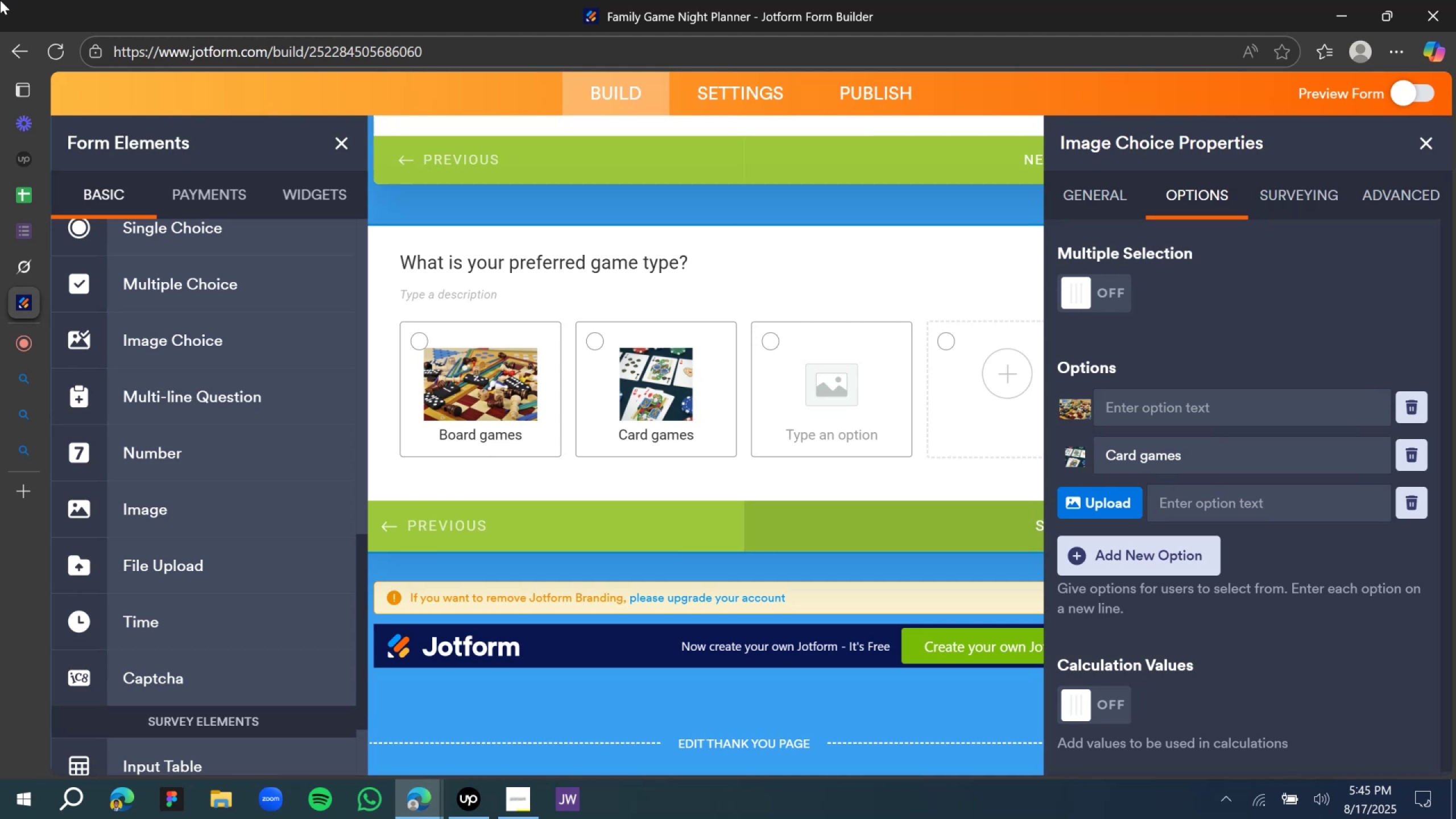 
wait(34.62)
 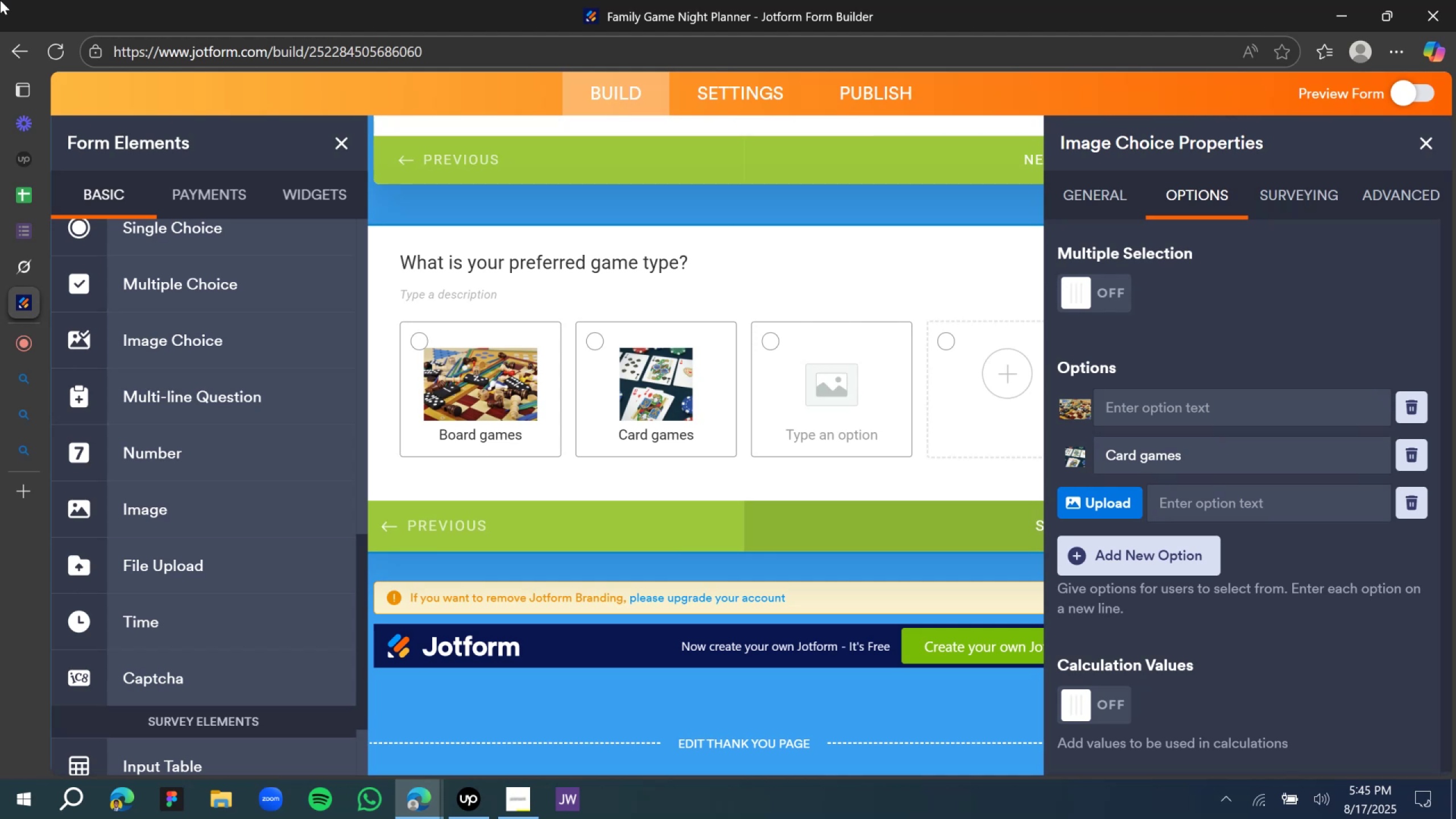 
left_click([718, 283])
 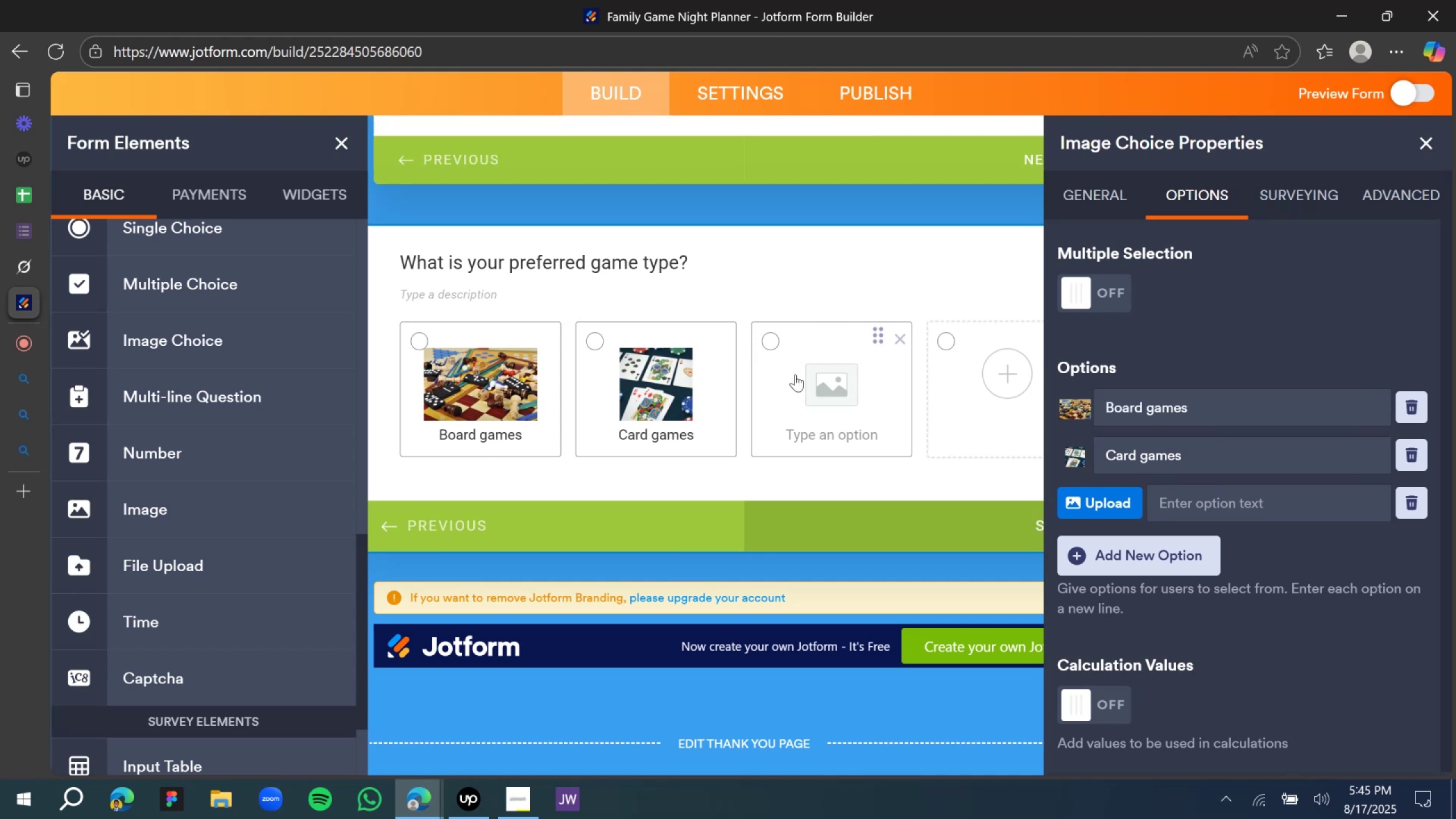 
left_click([796, 378])
 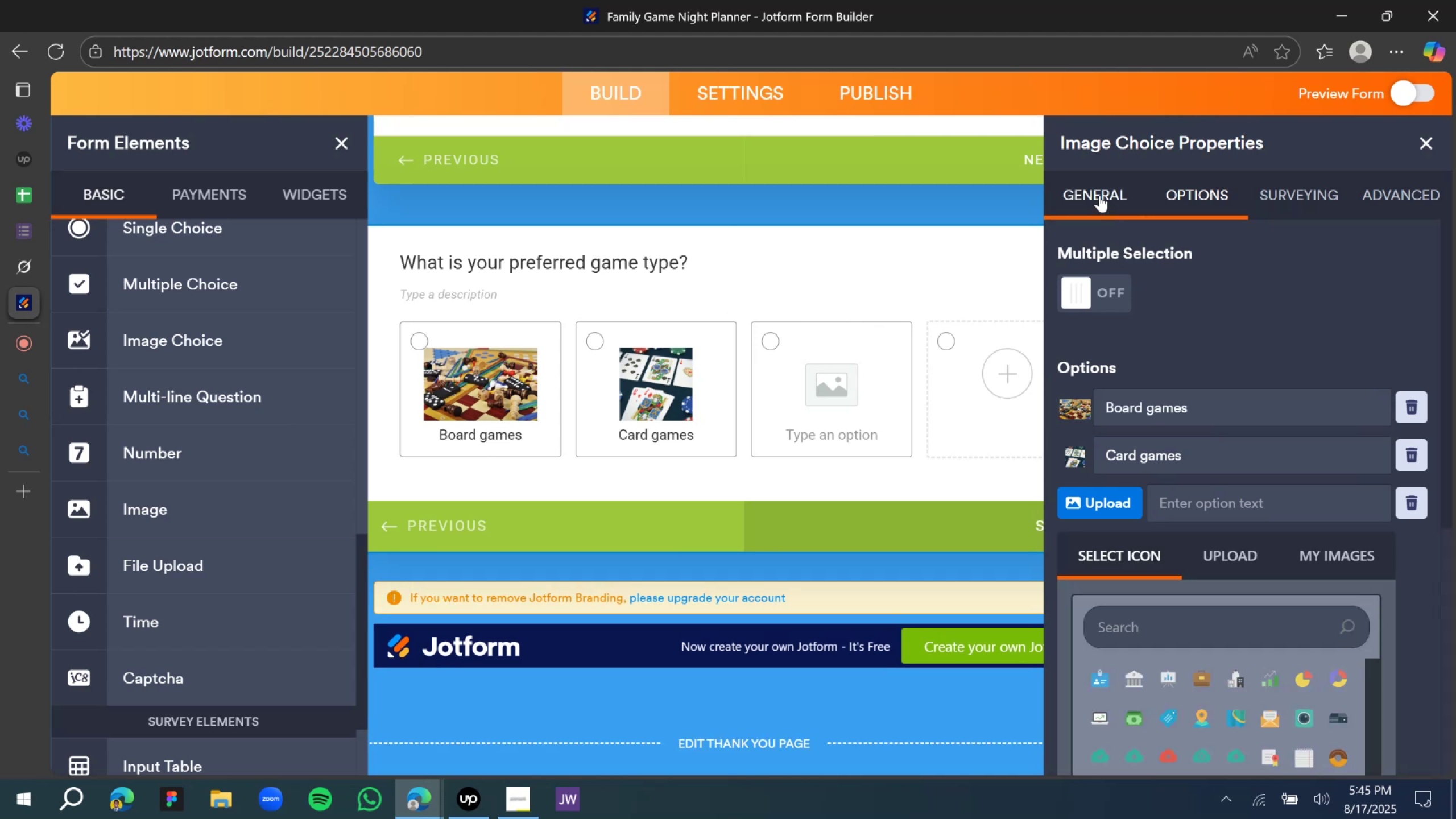 
left_click([1099, 195])
 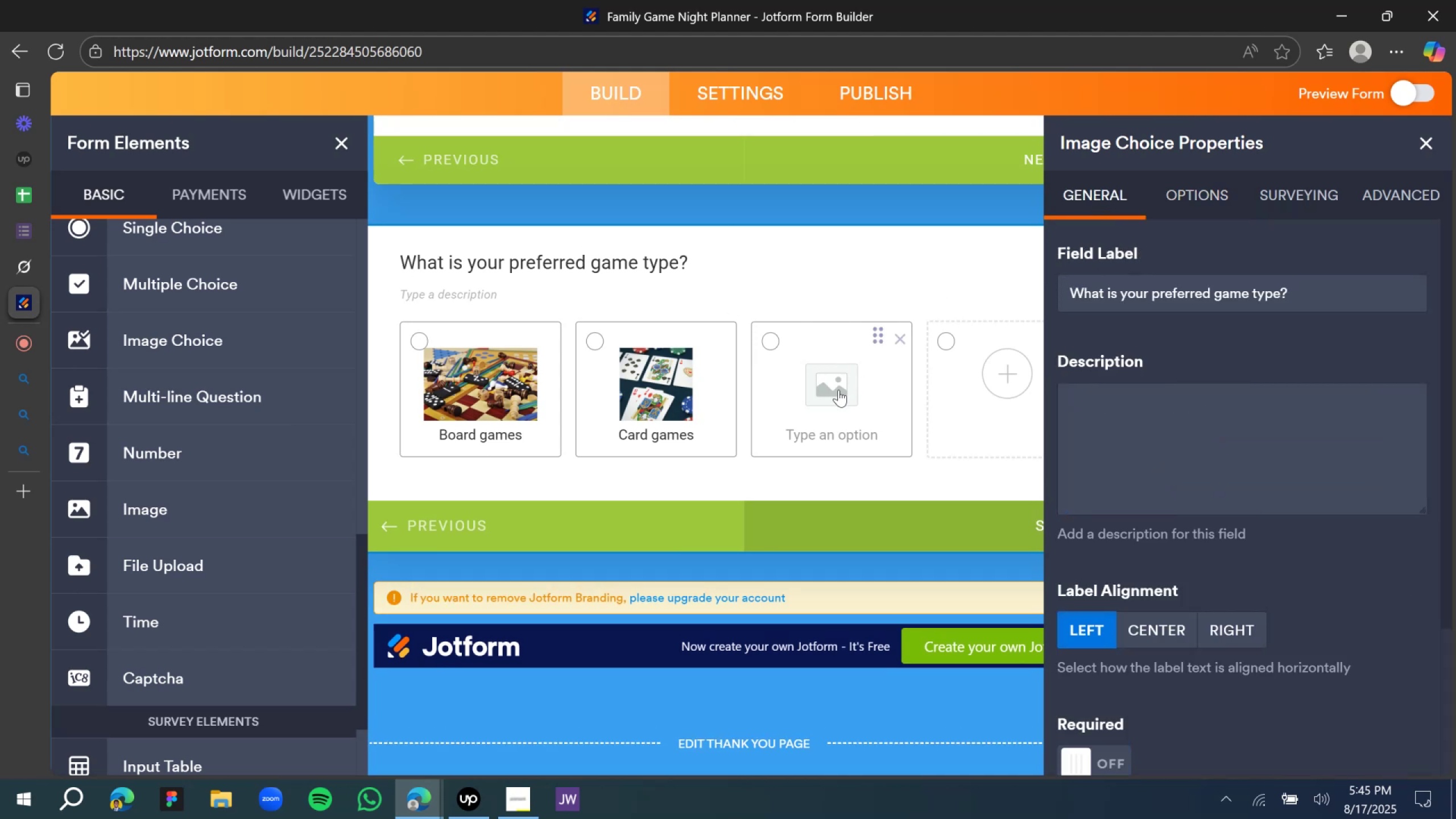 
left_click([838, 390])
 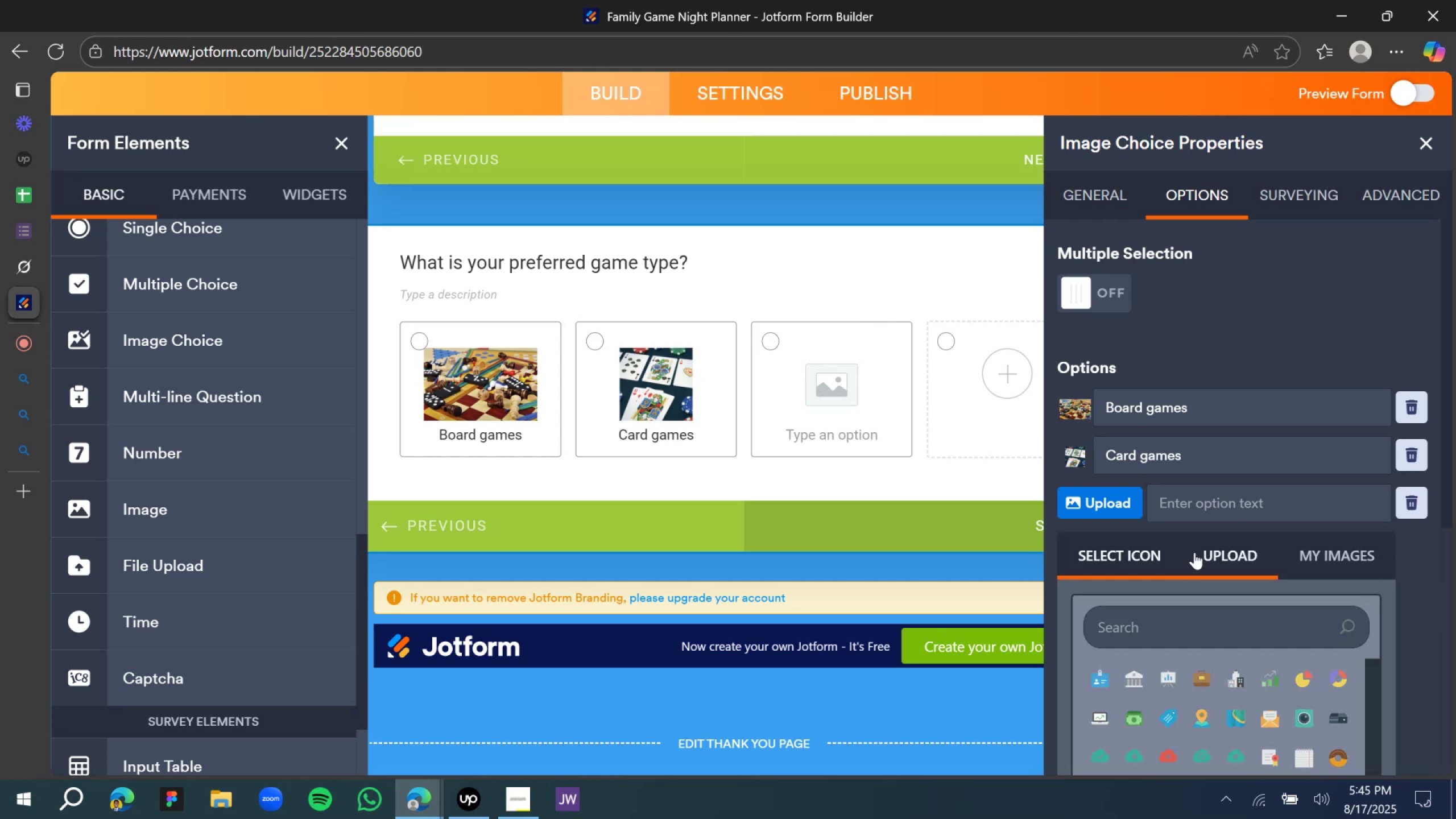 
left_click([1203, 550])
 